 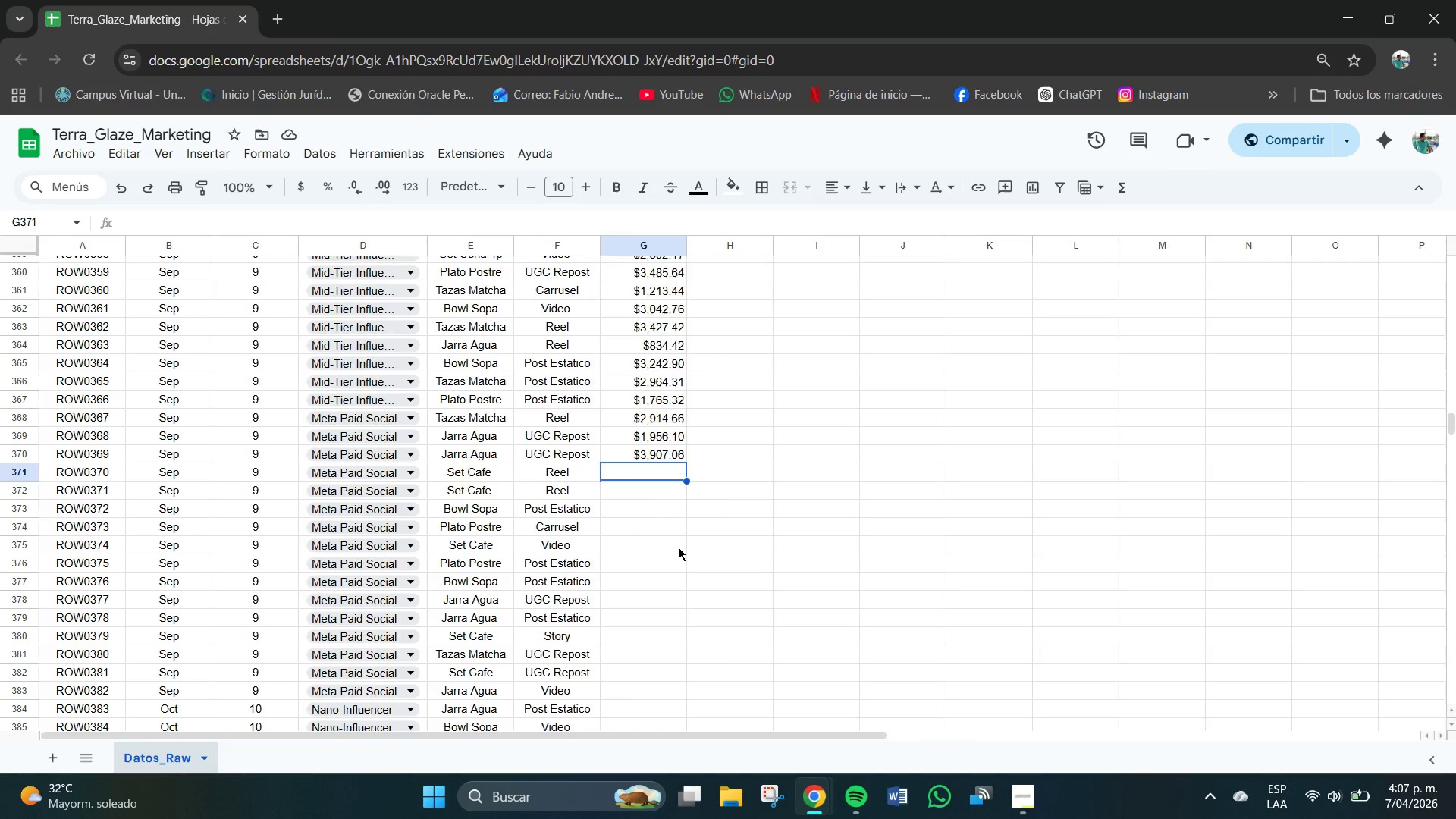 
scroll: coordinate [679, 548], scroll_direction: down, amount: 1.0
 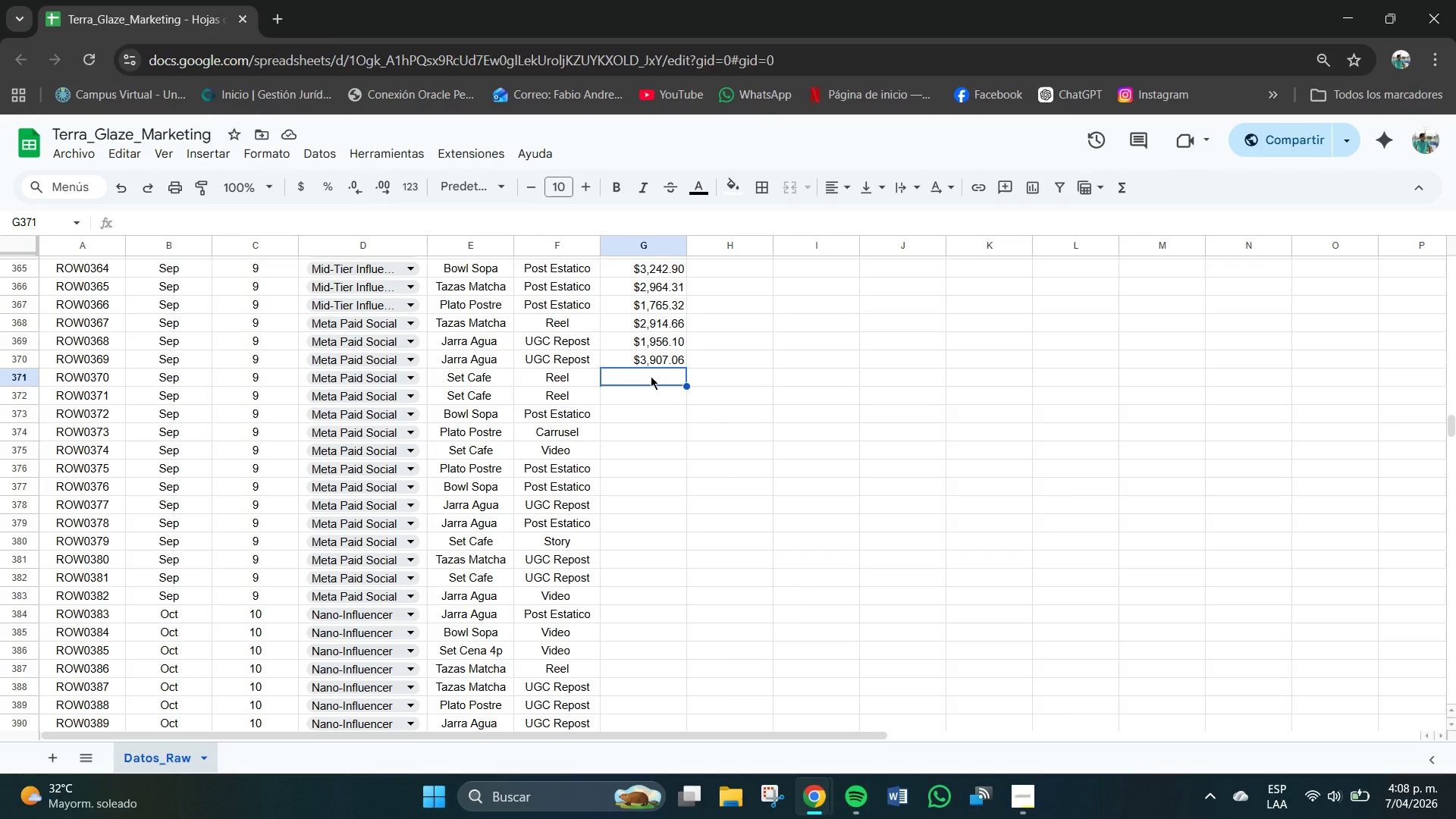 
wait(12.37)
 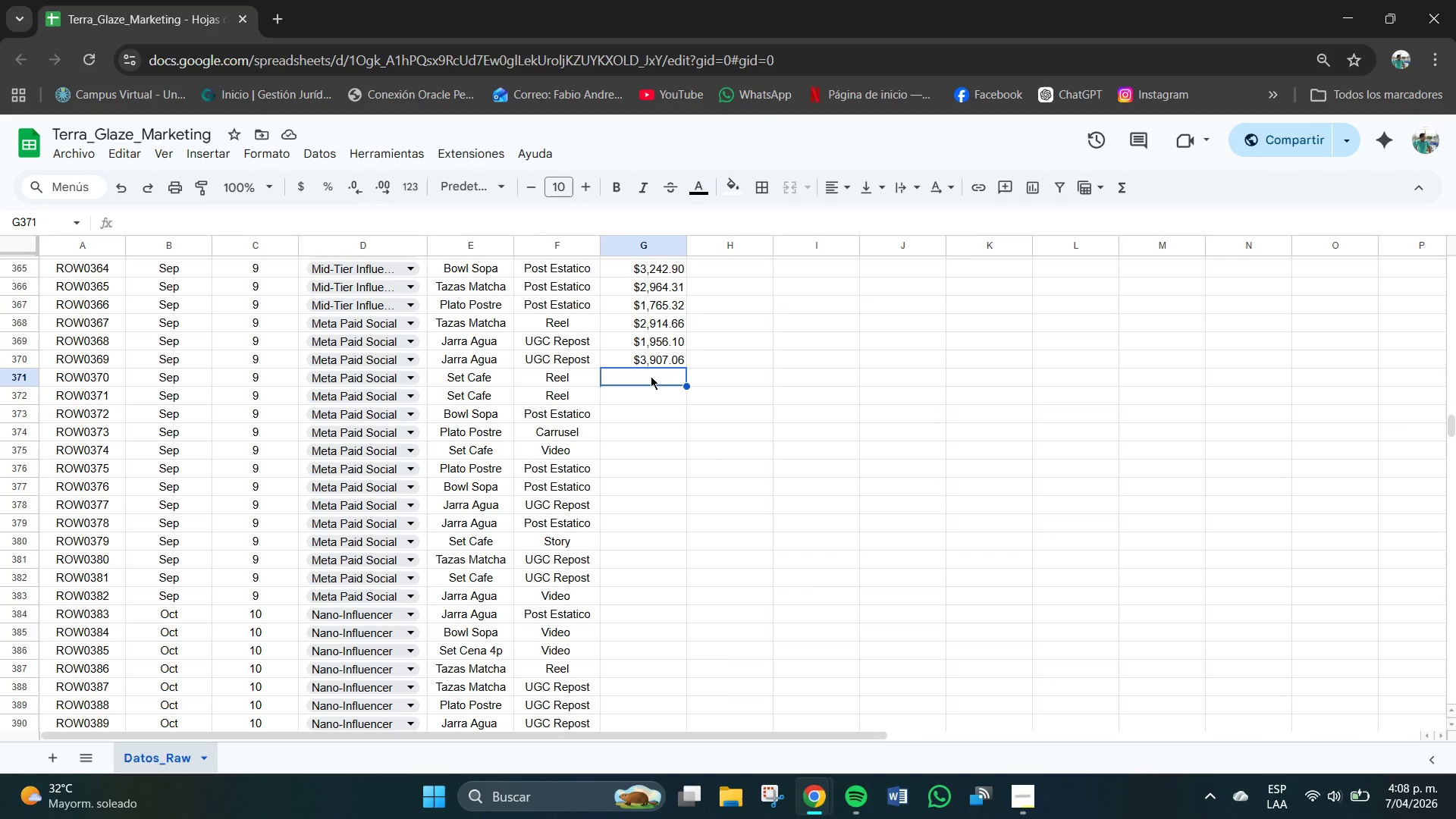 
key(Numpad2)
 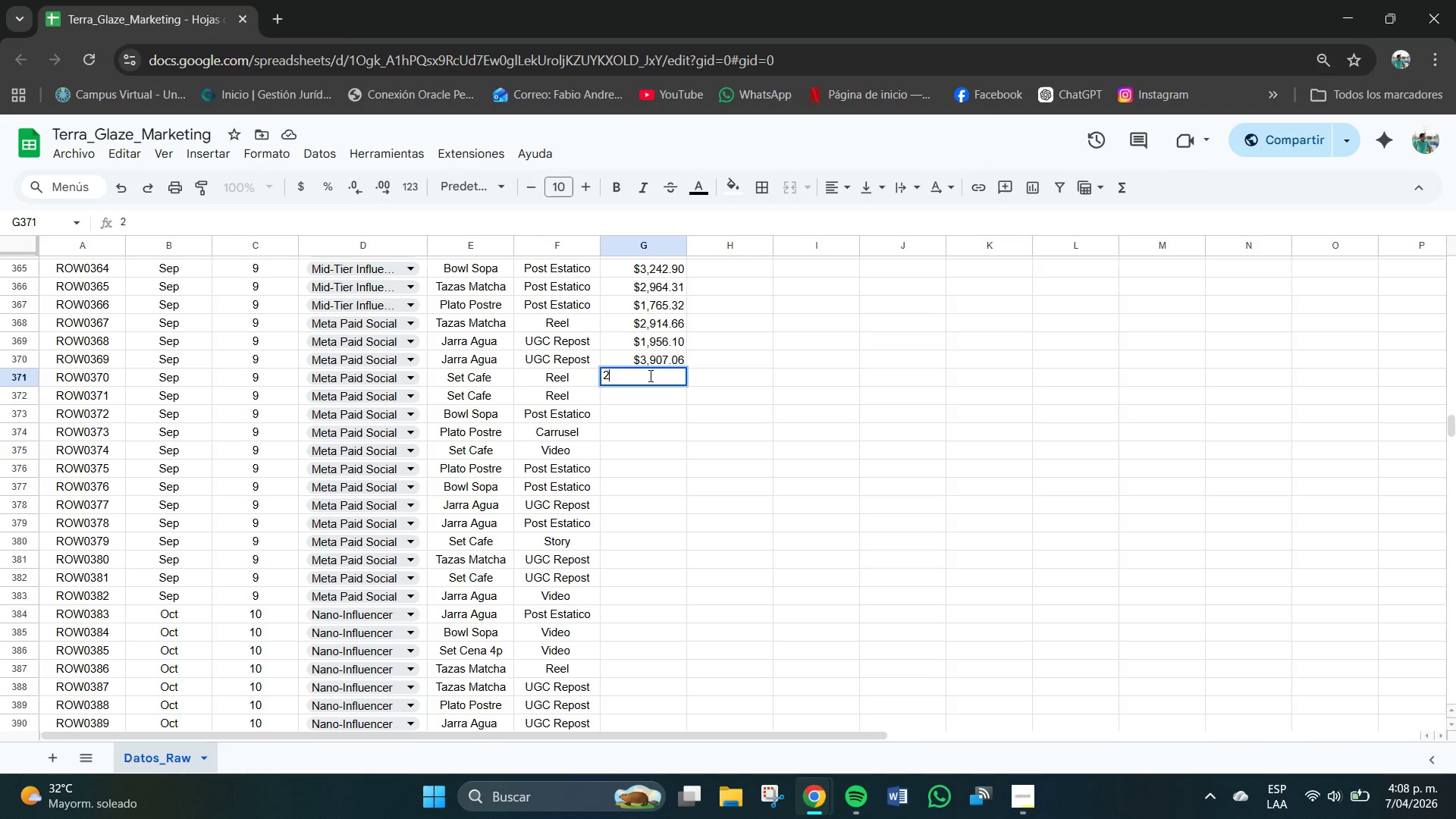 
key(Comma)
 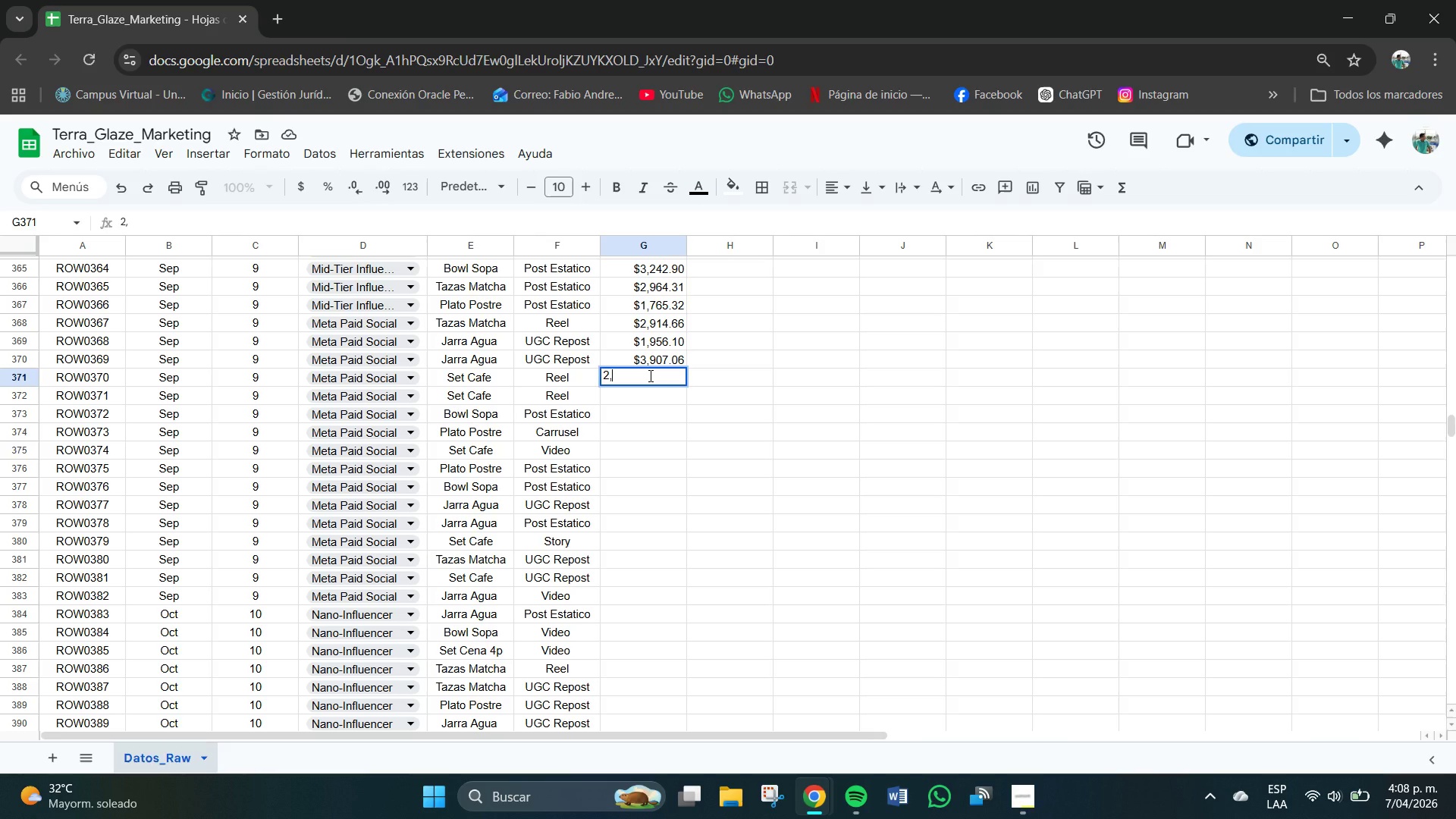 
key(Numpad3)
 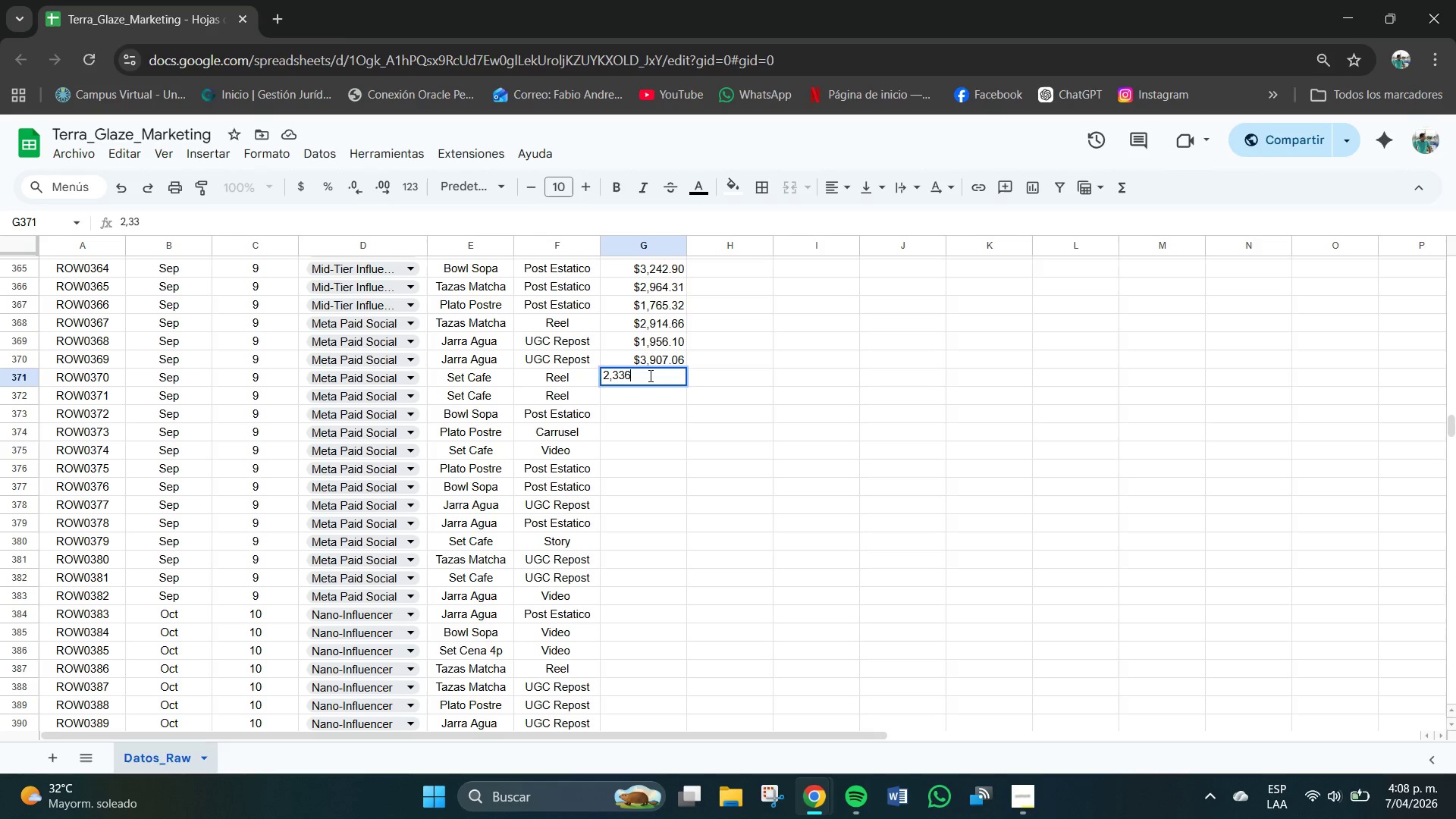 
key(Numpad3)
 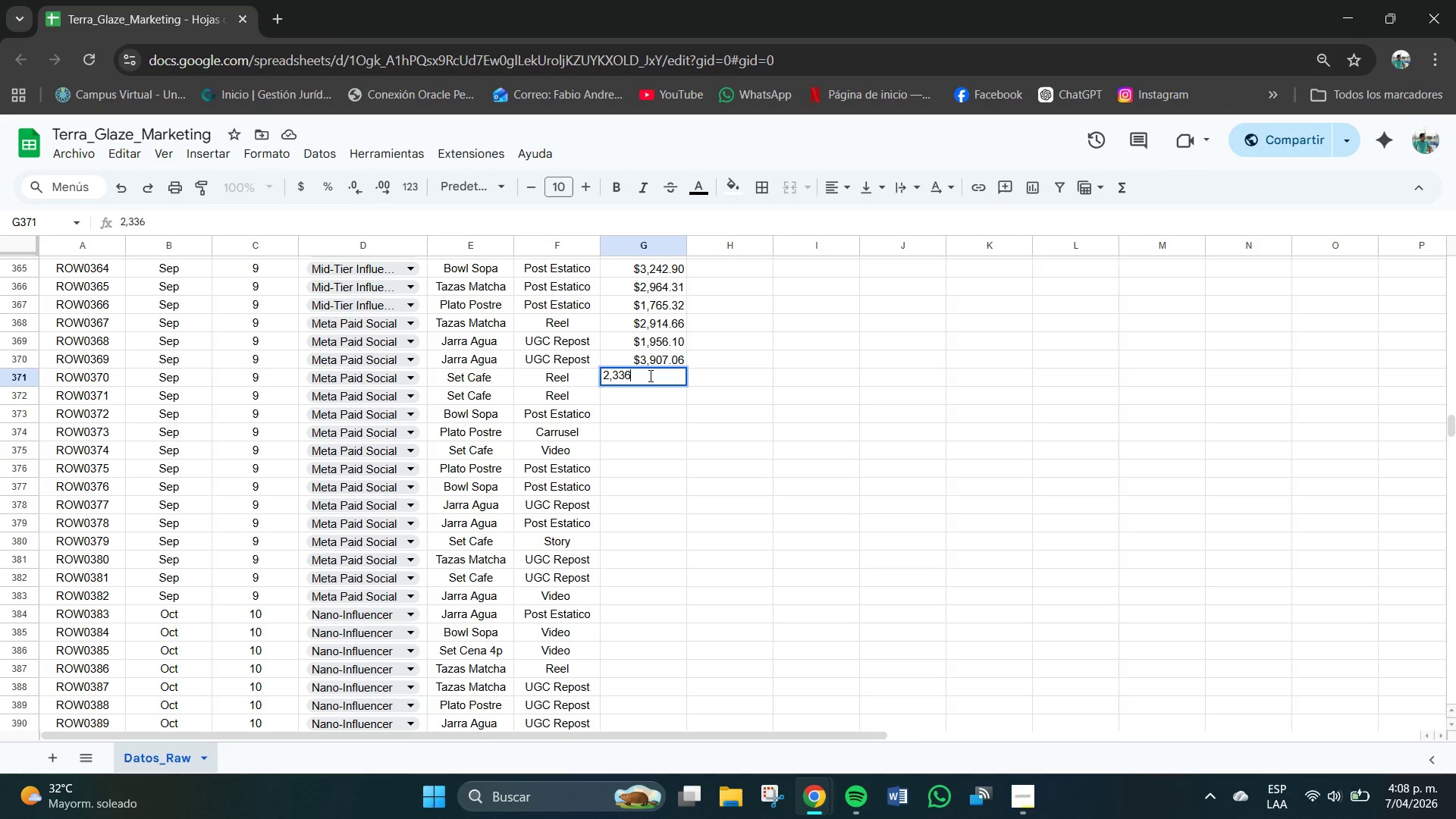 
key(Numpad6)
 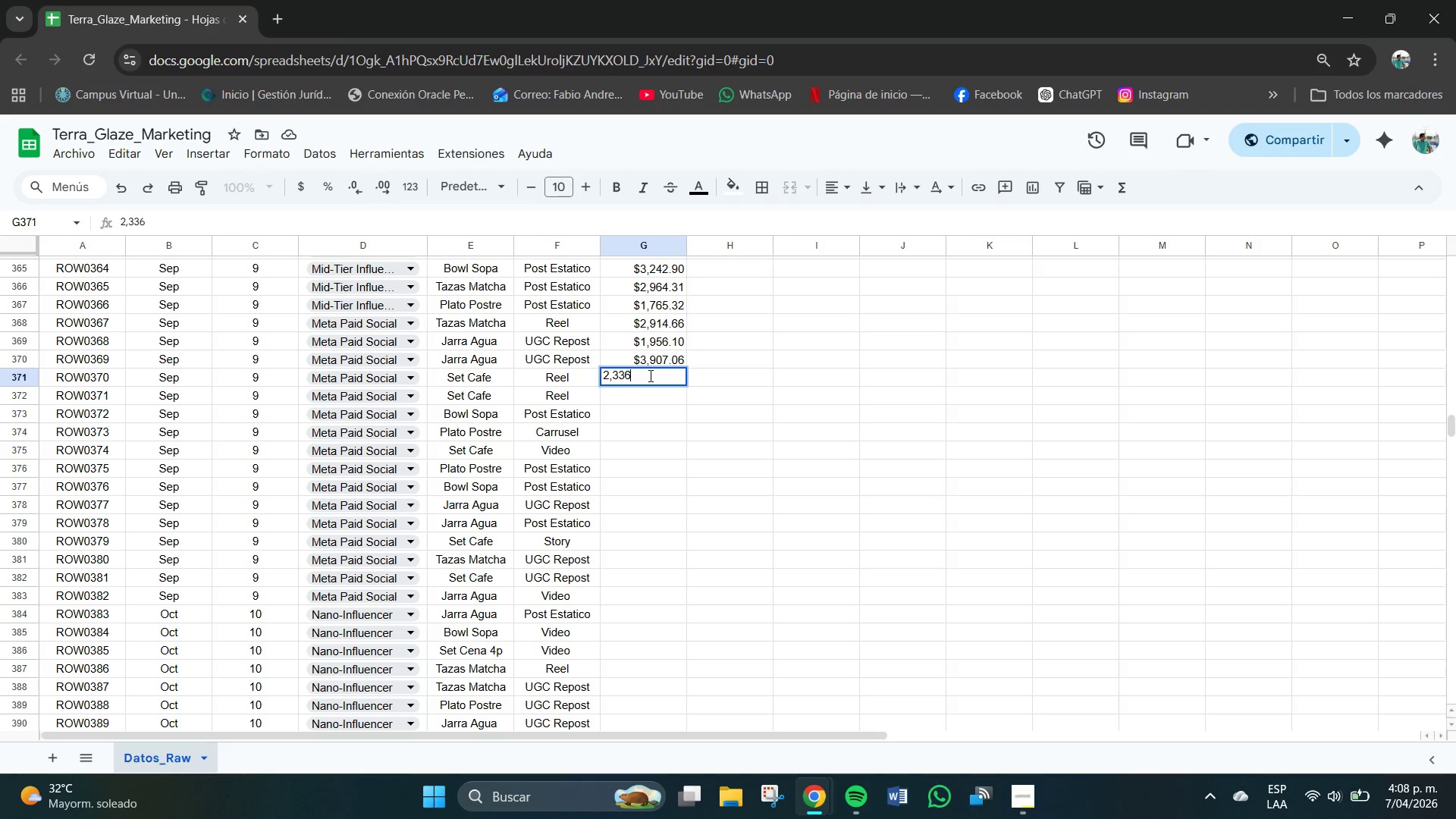 
key(NumpadDecimal)
 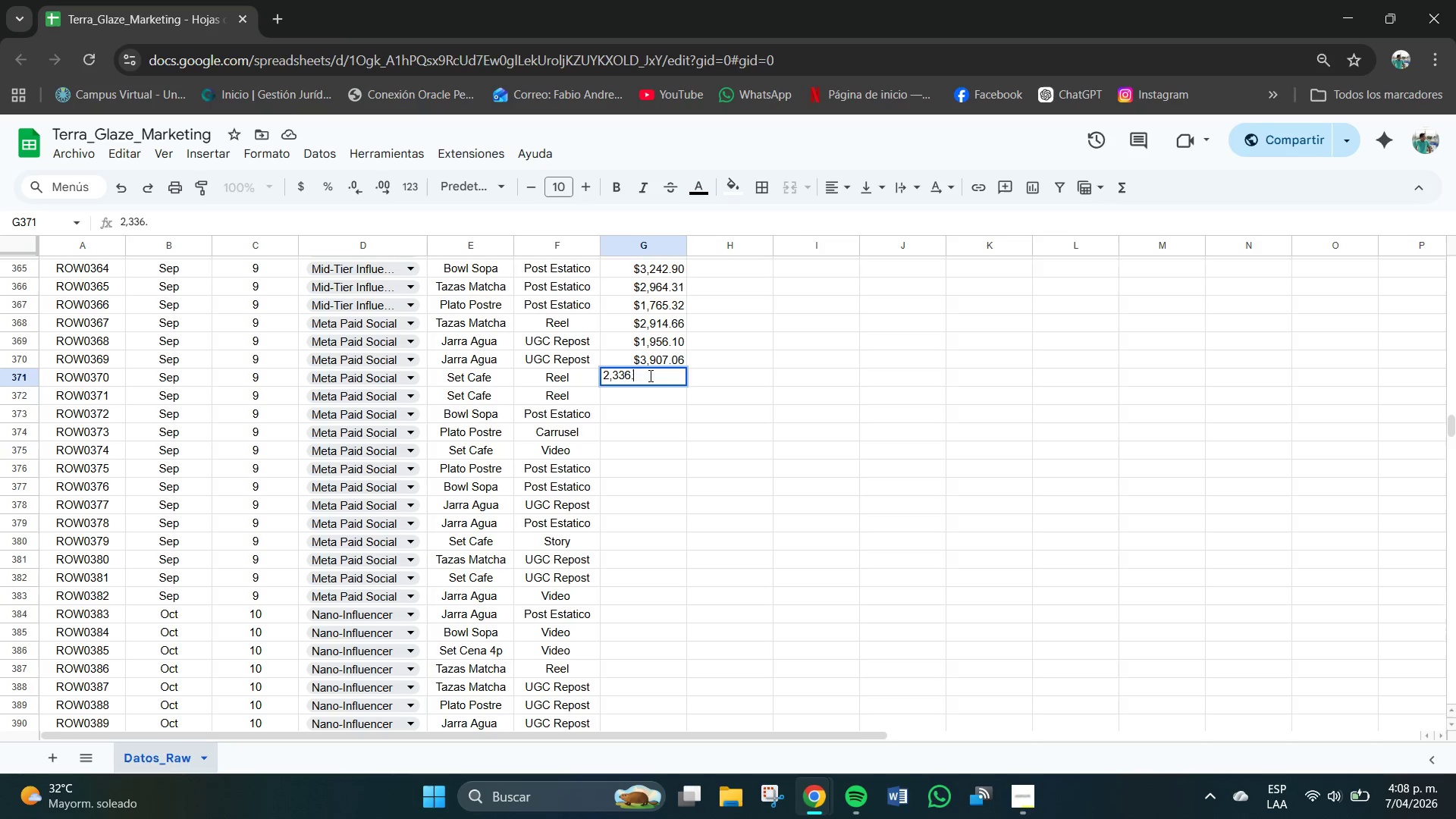 
key(Numpad8)
 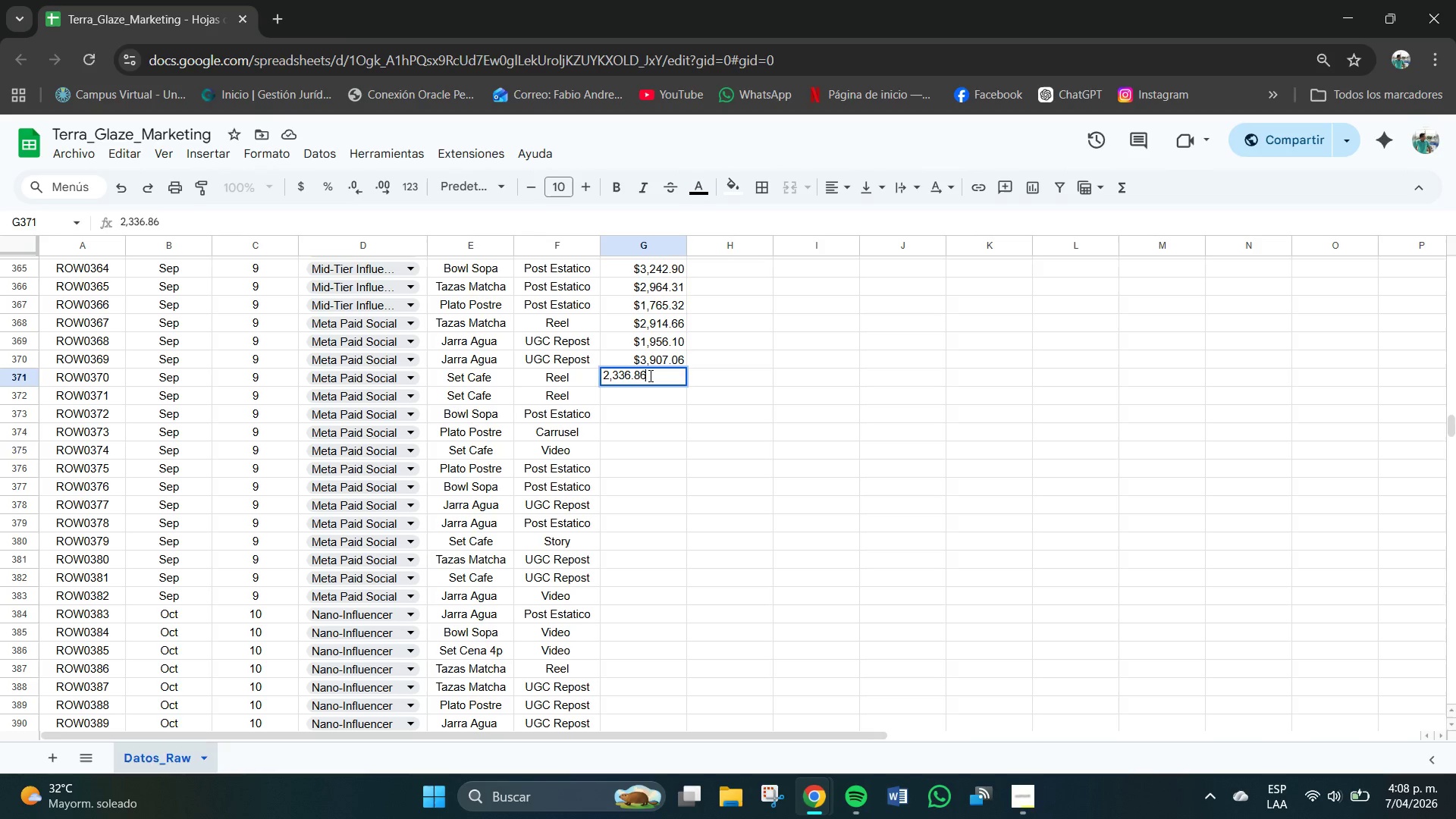 
key(Numpad6)
 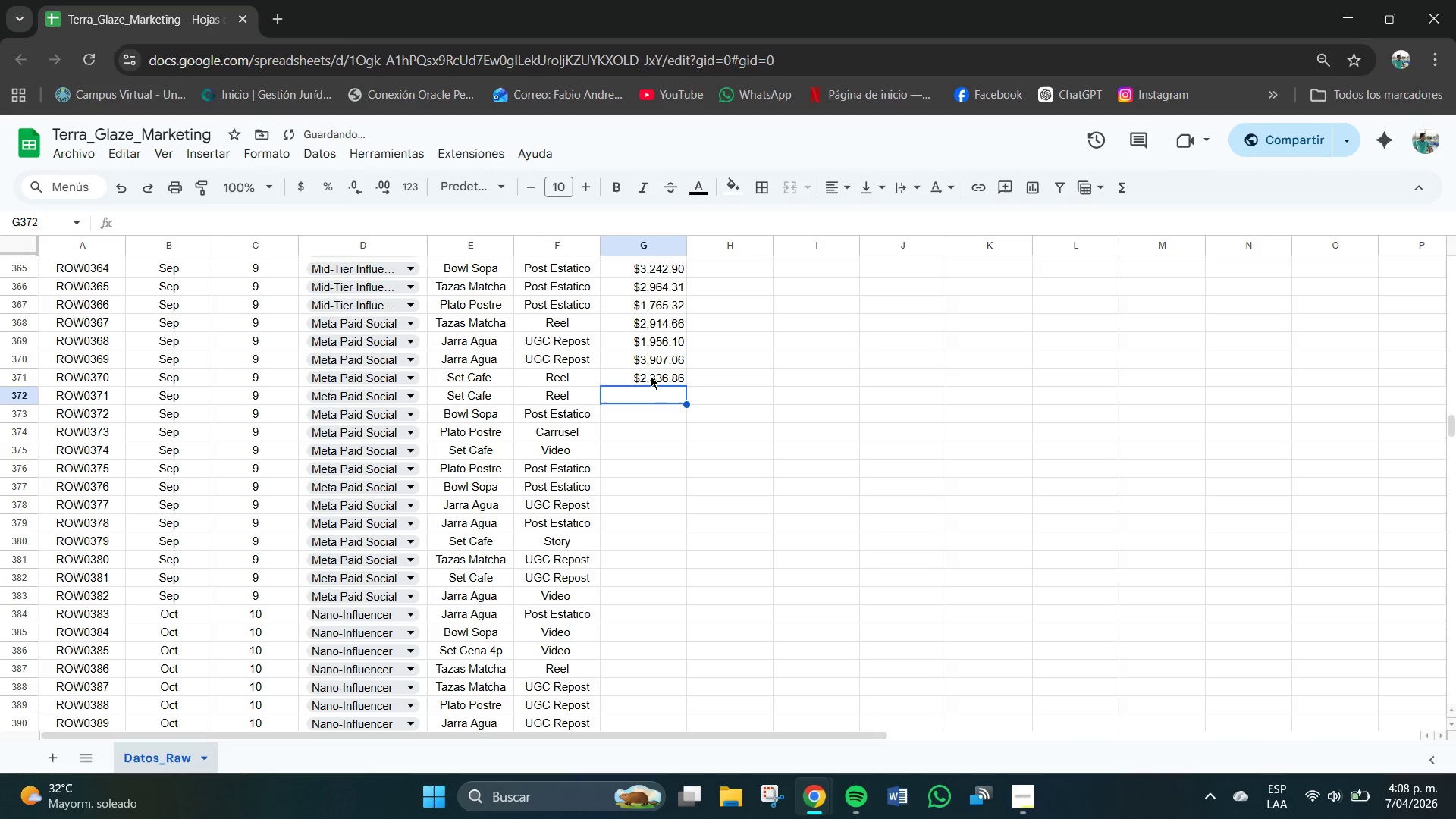 
key(NumpadEnter)
 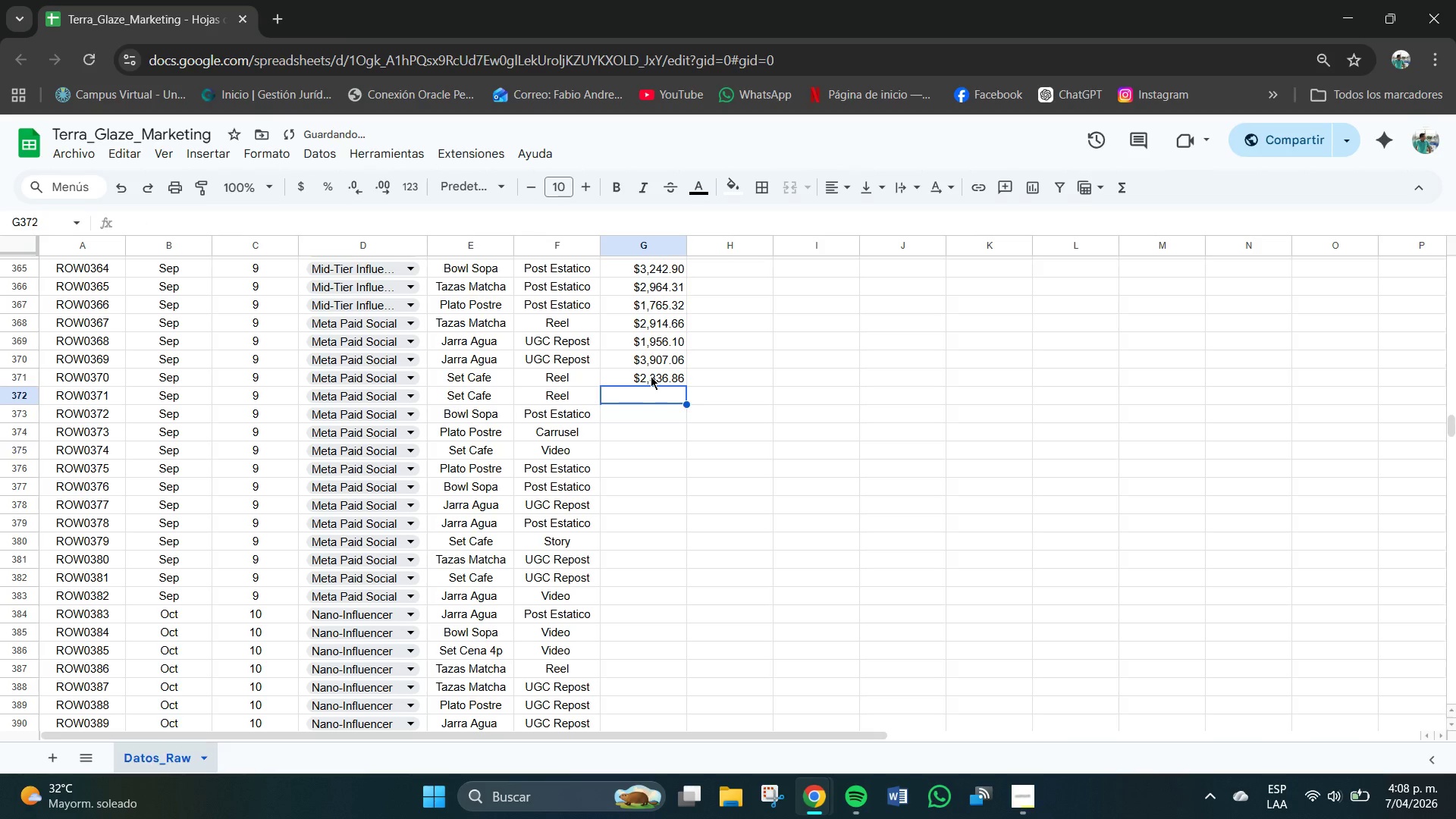 
key(Numpad2)
 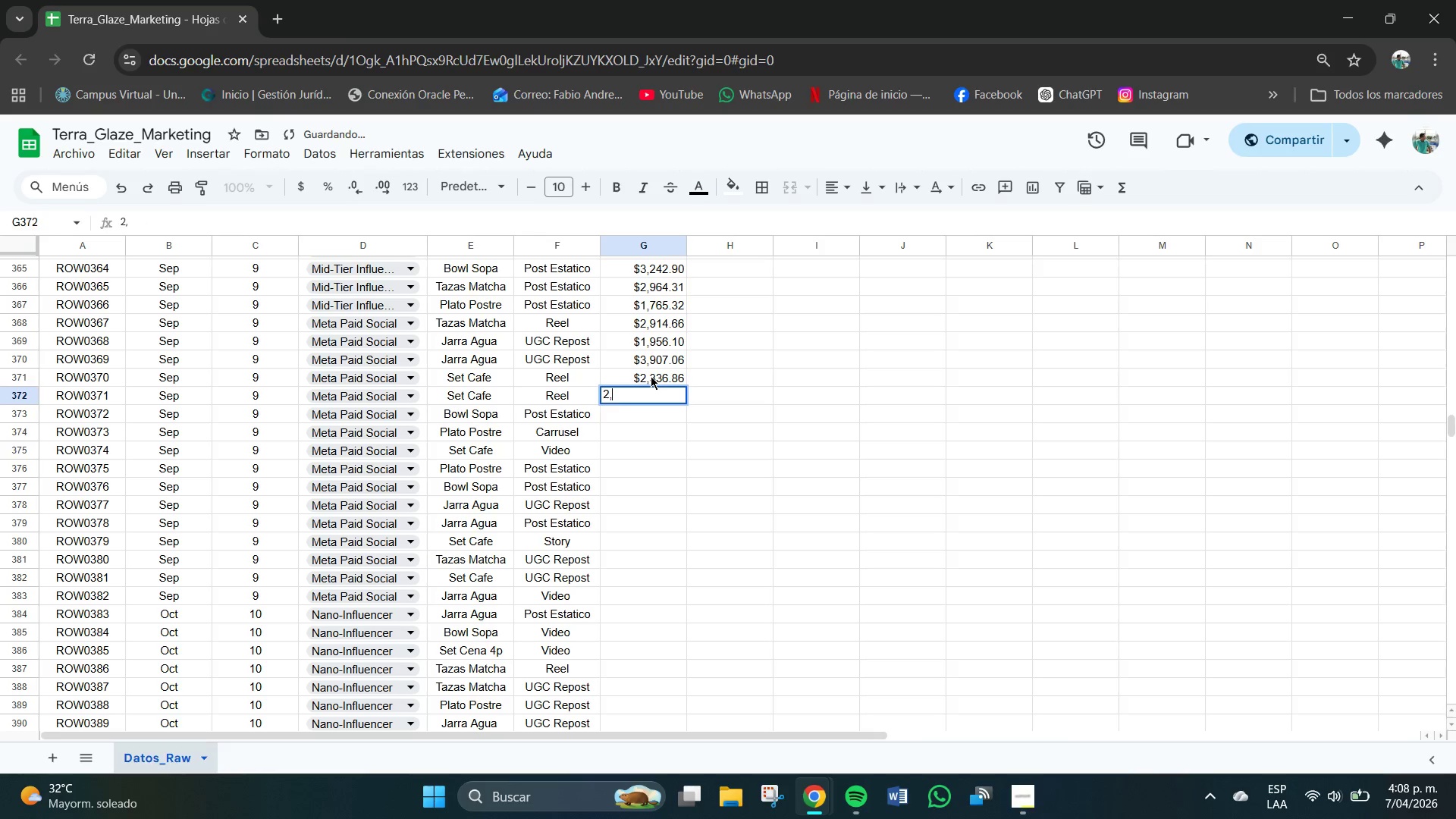 
key(Comma)
 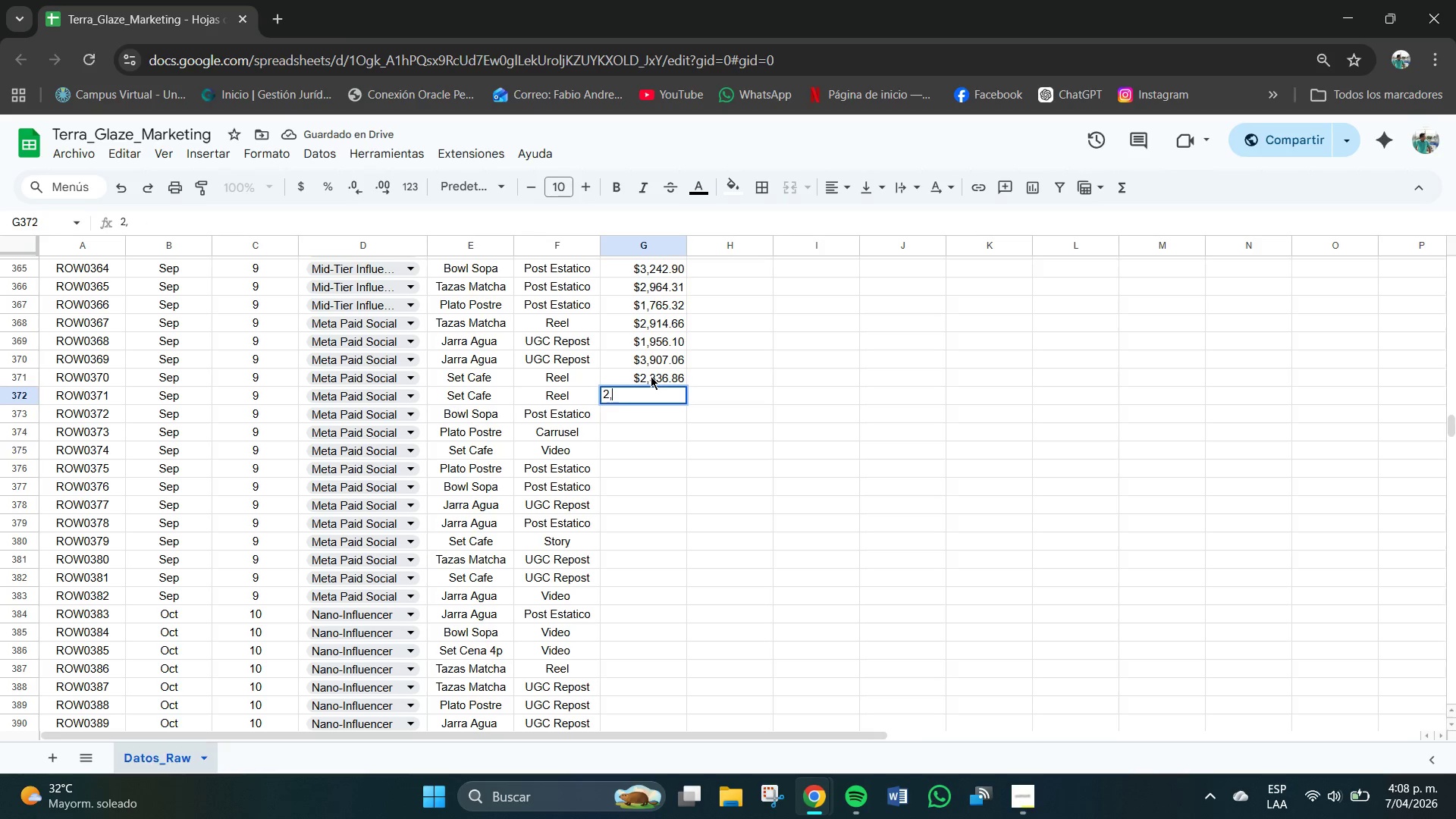 
key(Numpad0)
 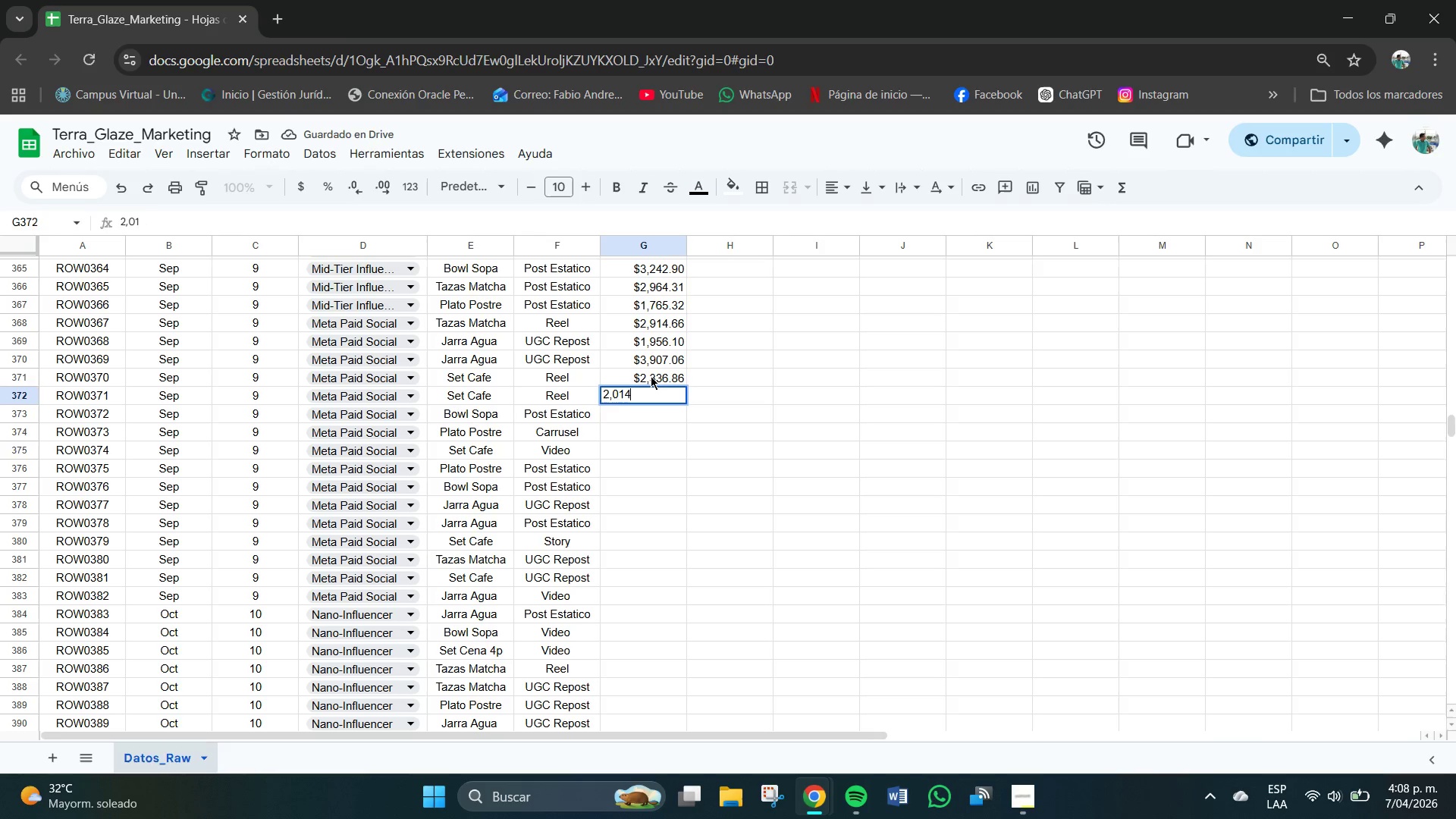 
key(Numpad1)
 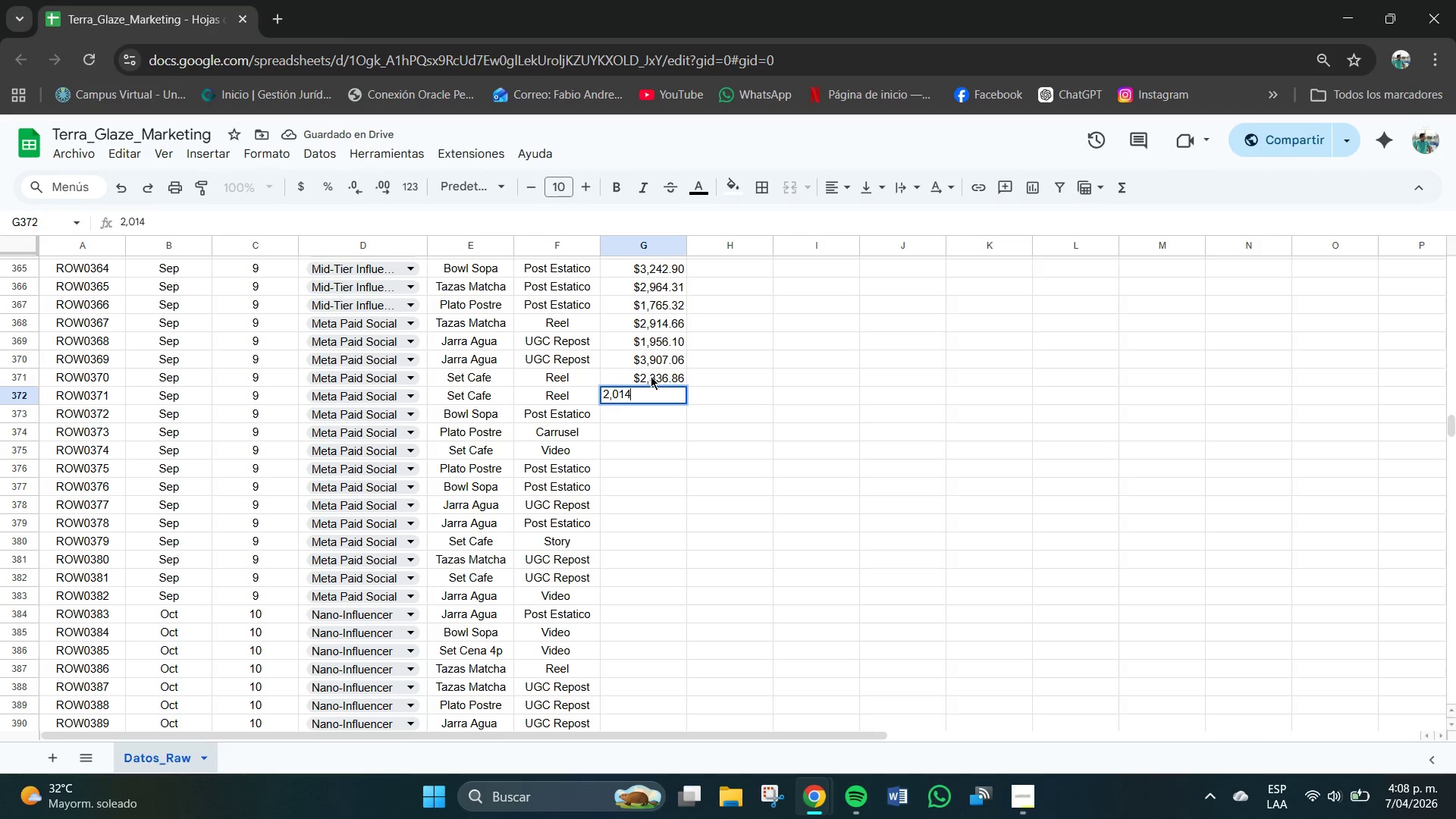 
key(Numpad4)
 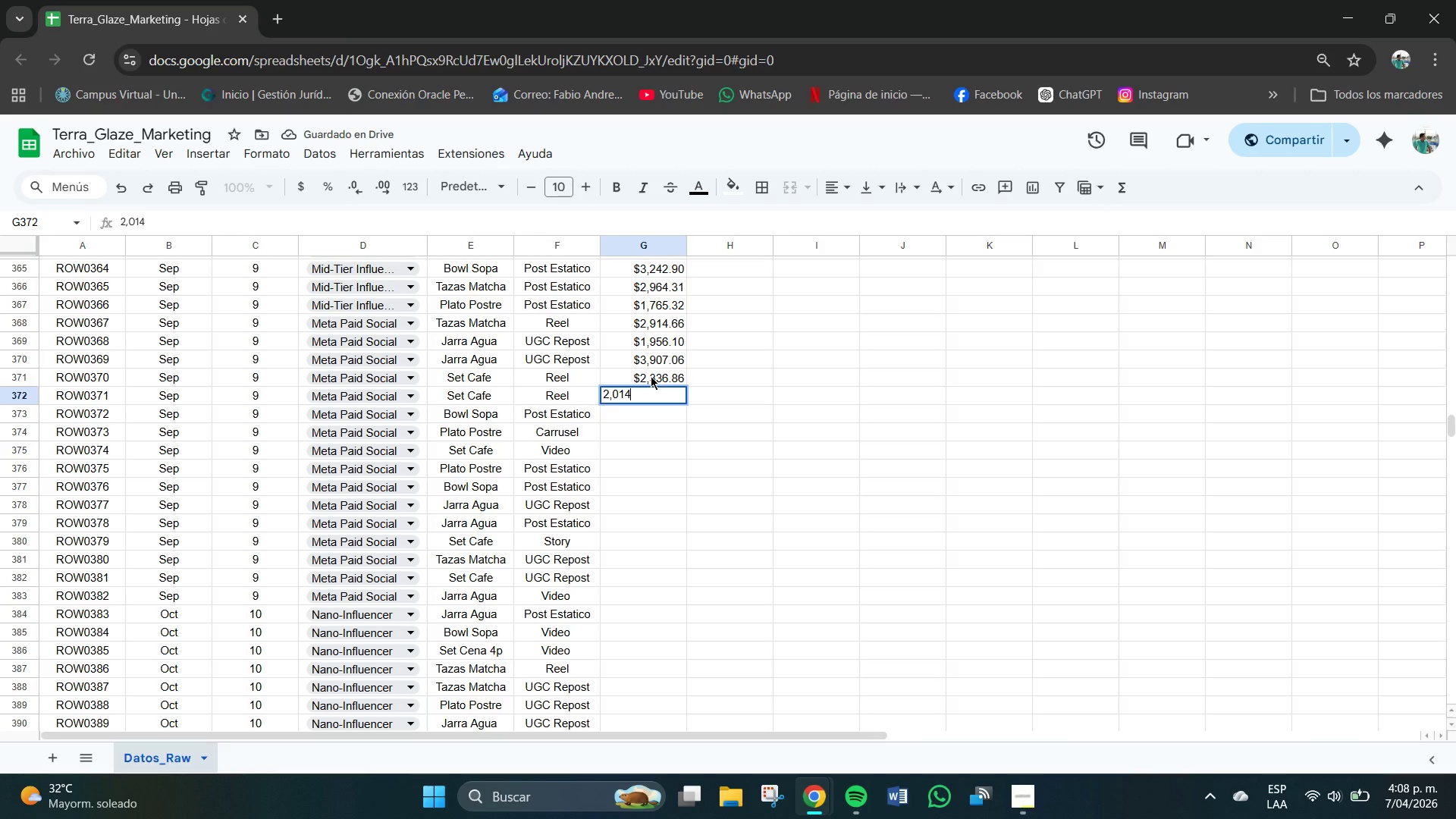 
key(NumpadDecimal)
 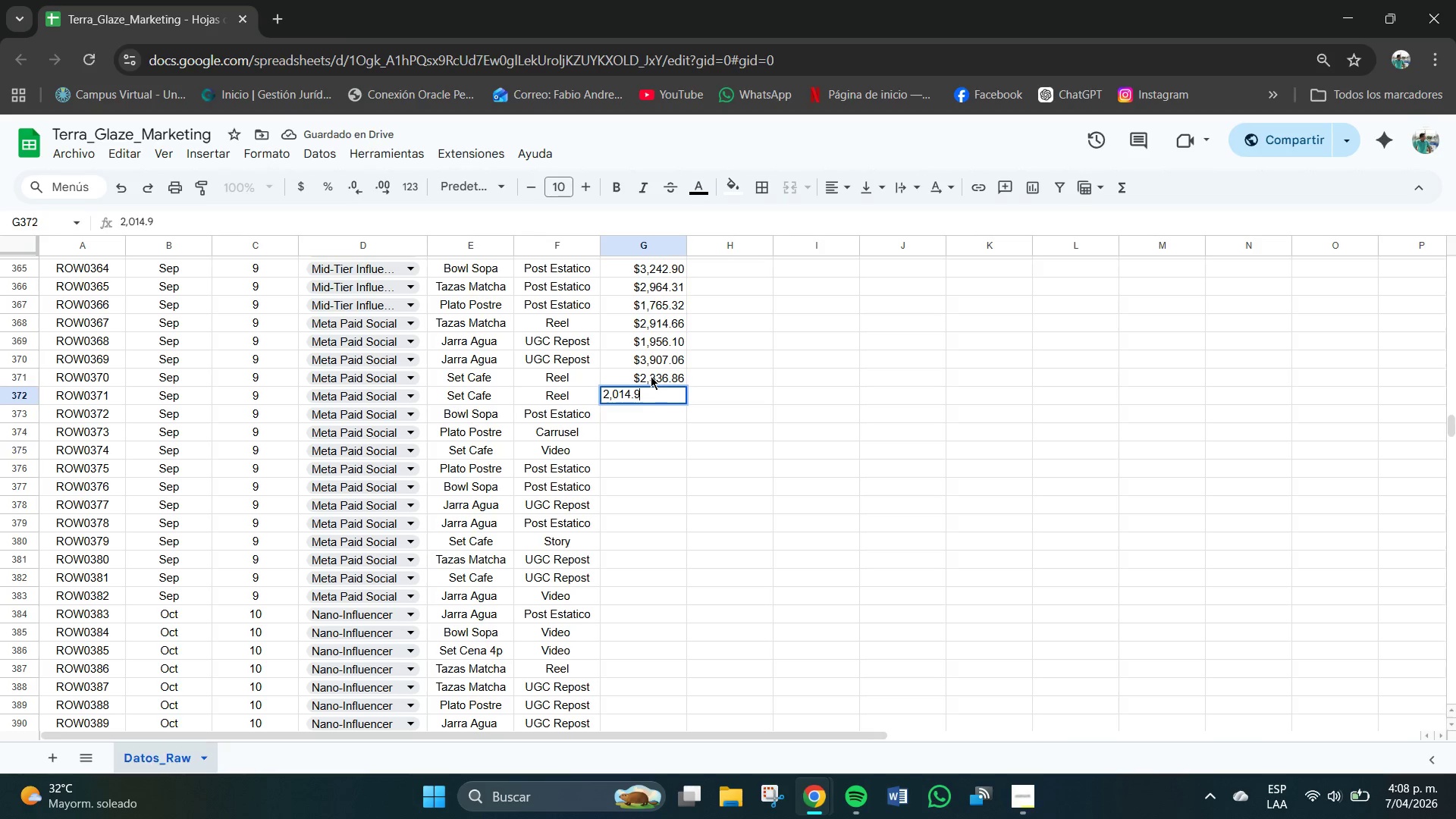 
key(Numpad9)
 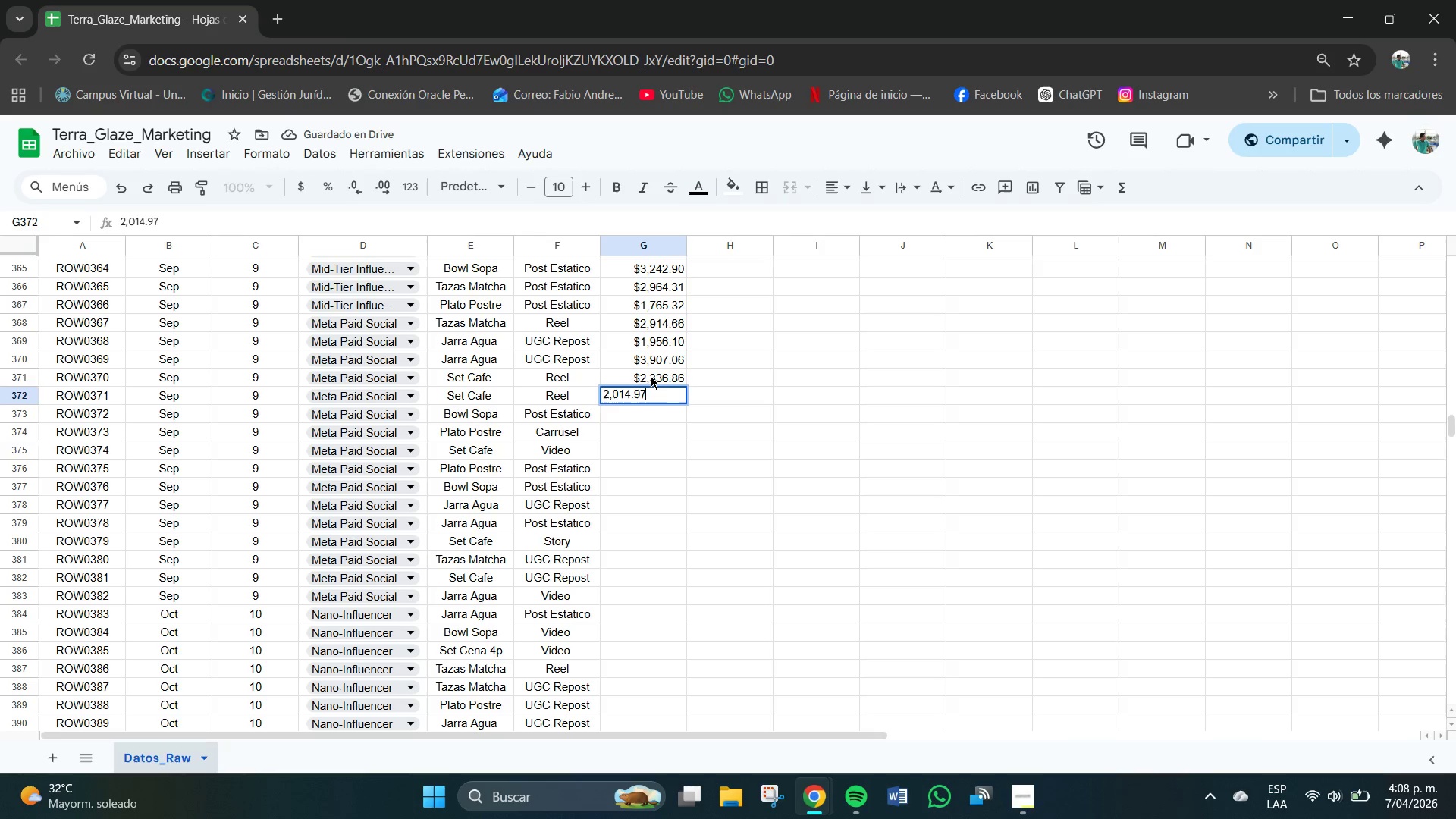 
key(Numpad7)
 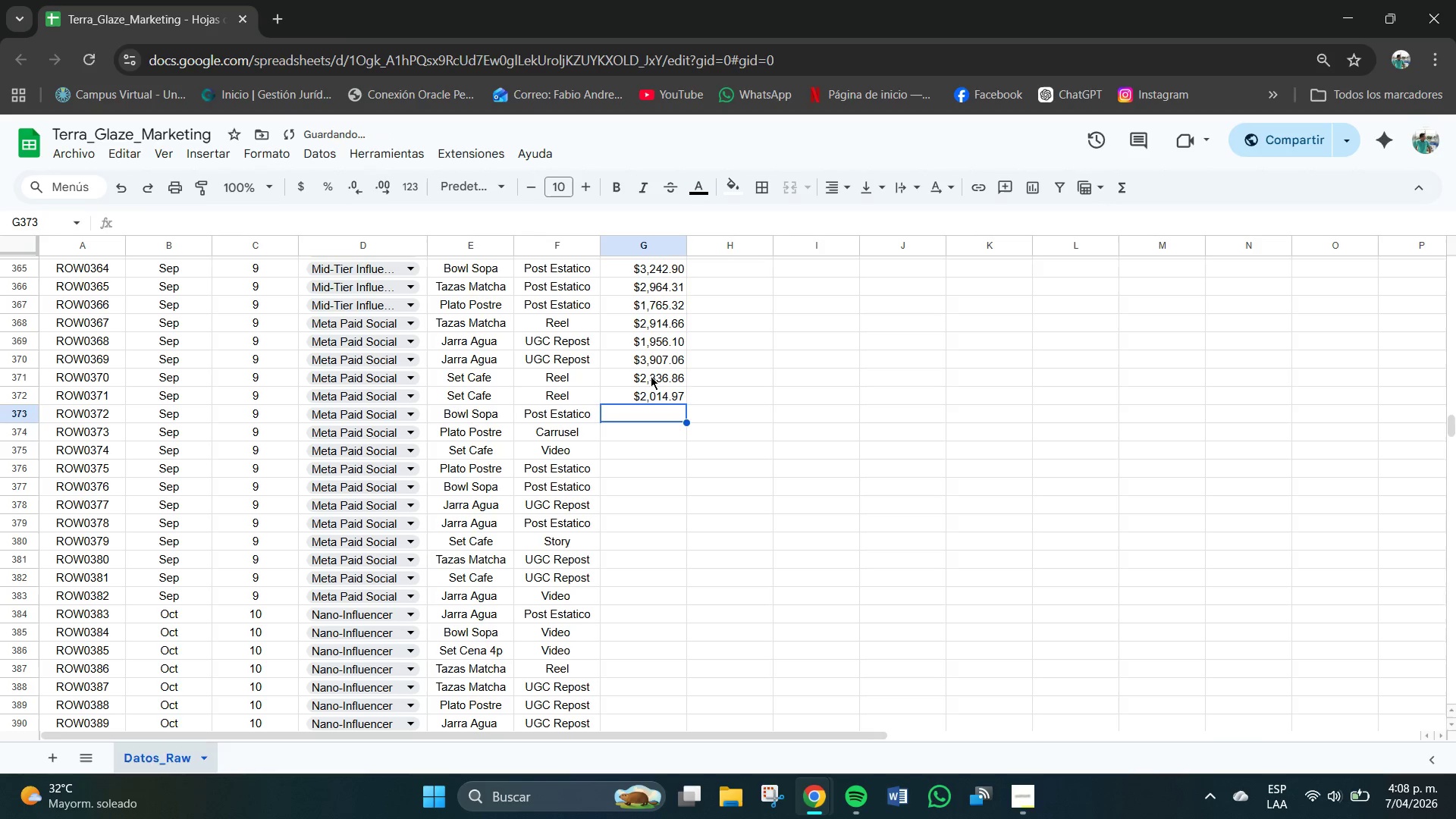 
key(NumpadEnter)
 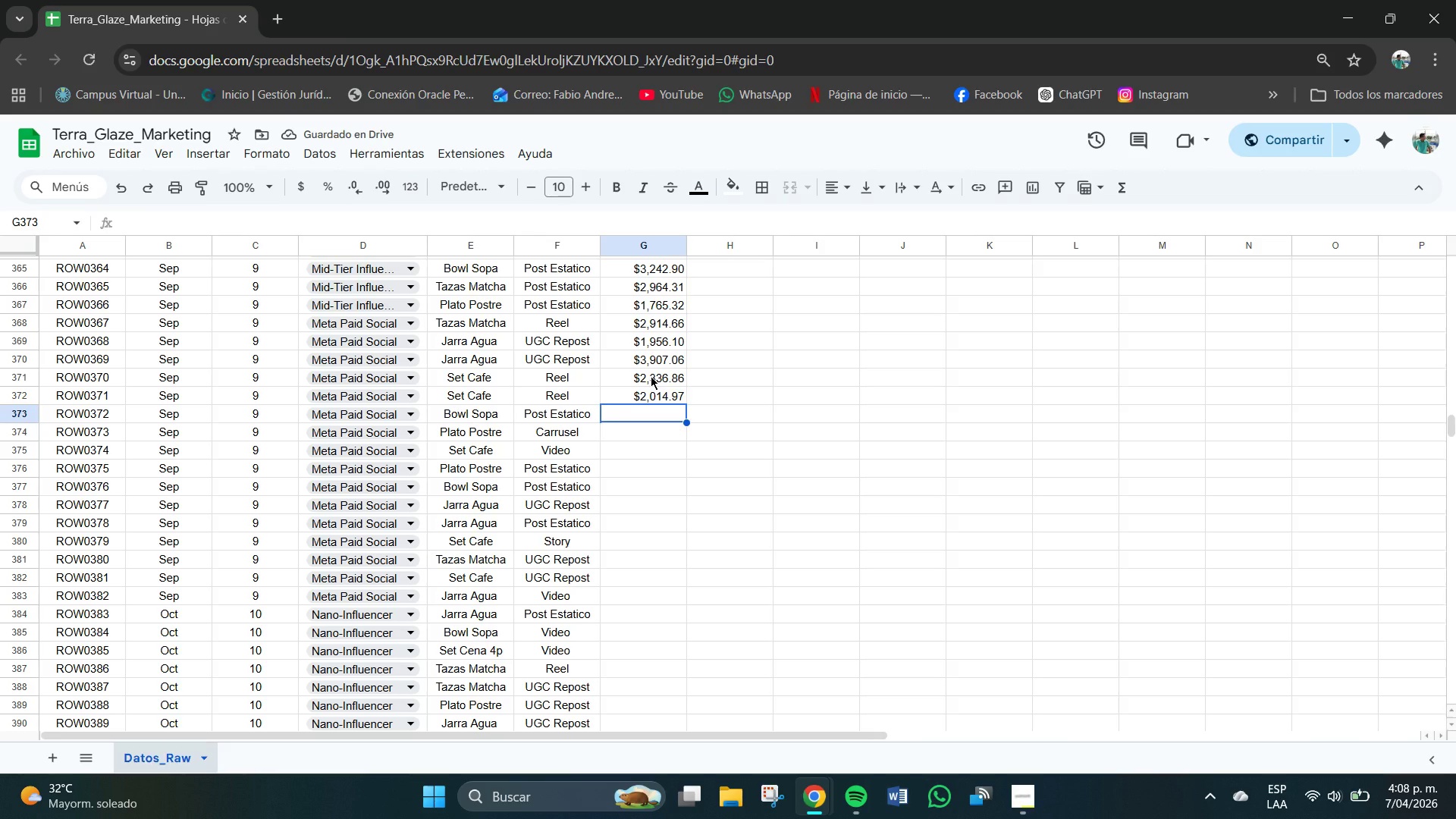 
key(Numpad5)
 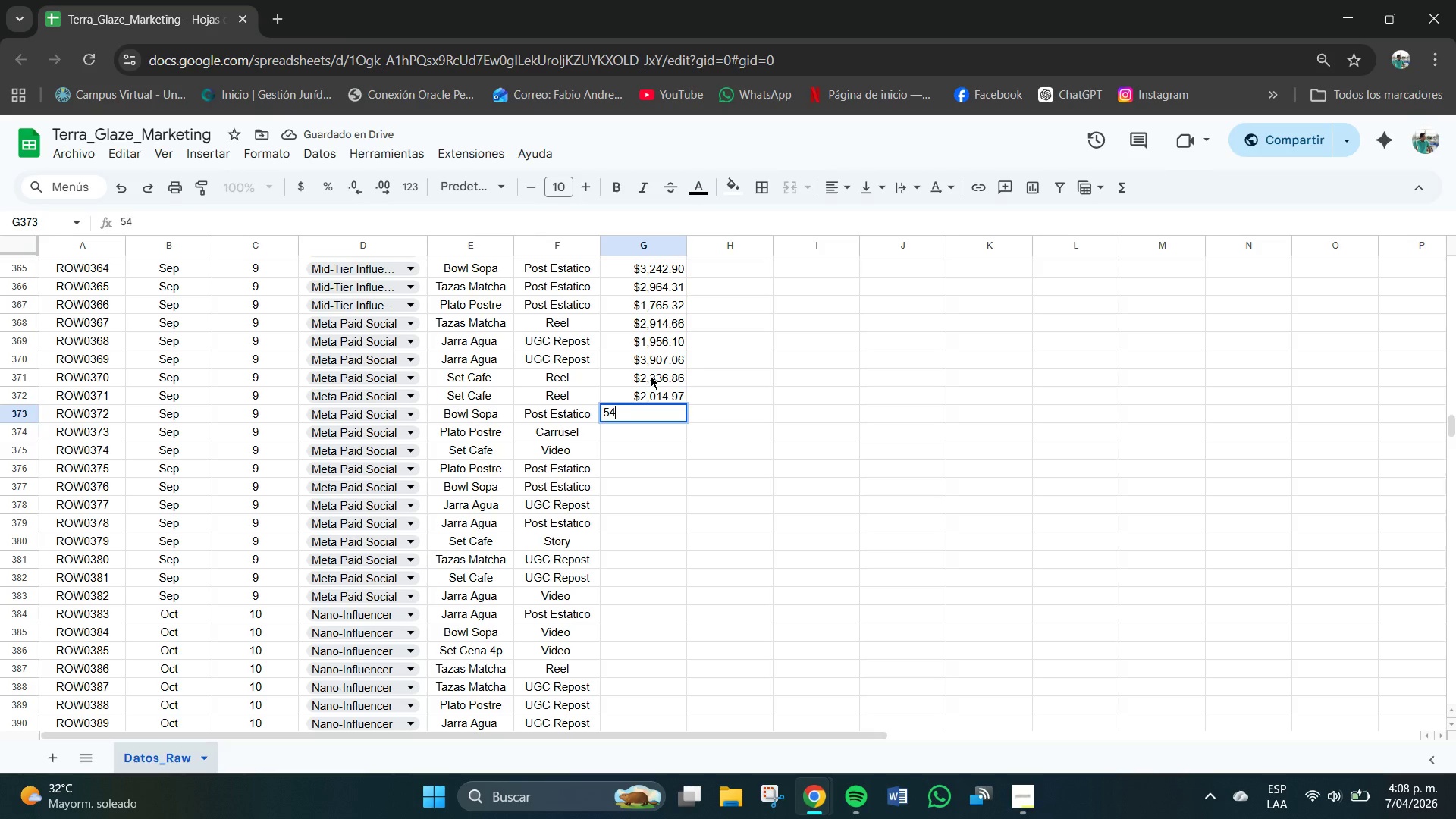 
key(Numpad4)
 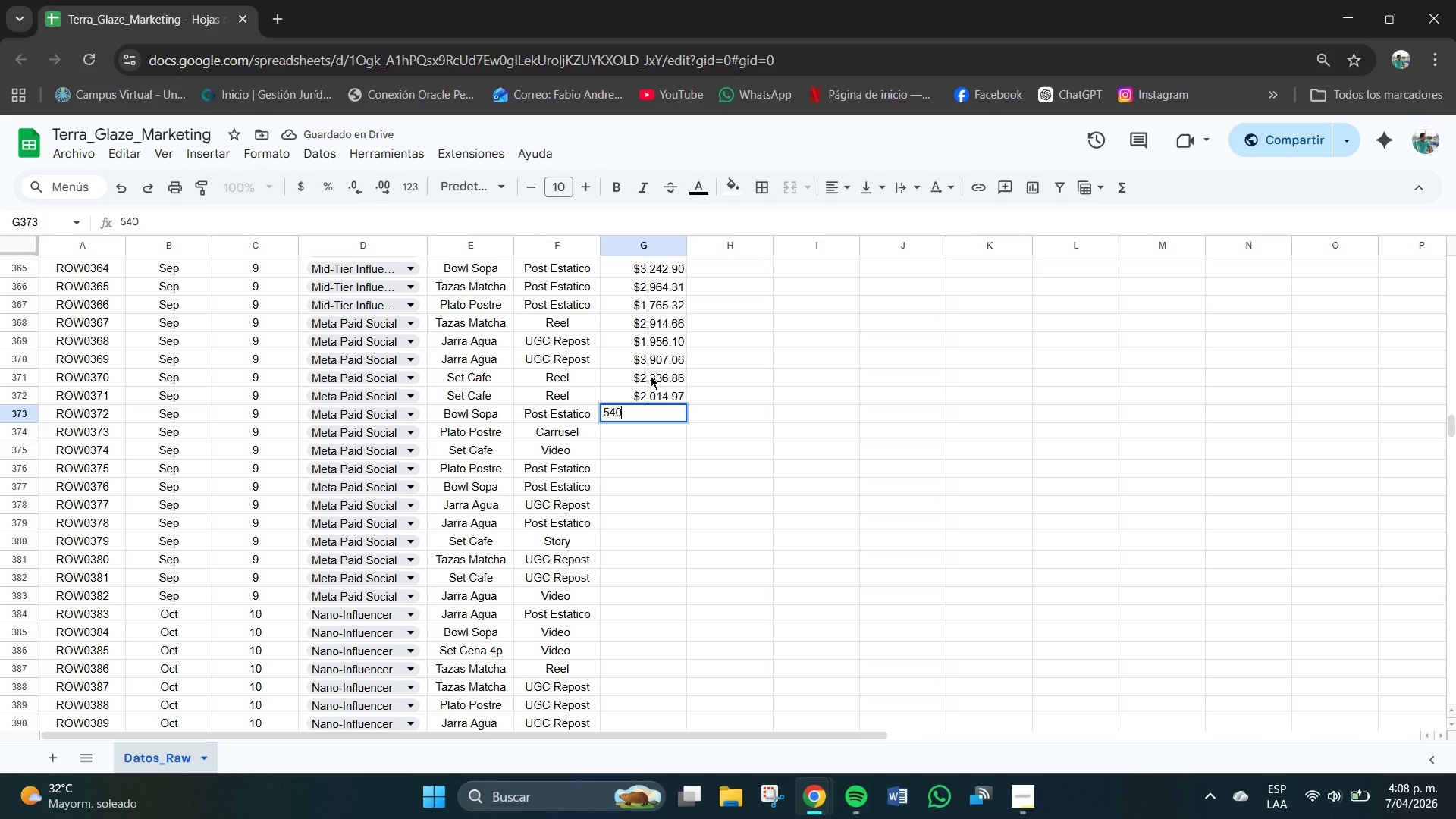 
key(Numpad0)
 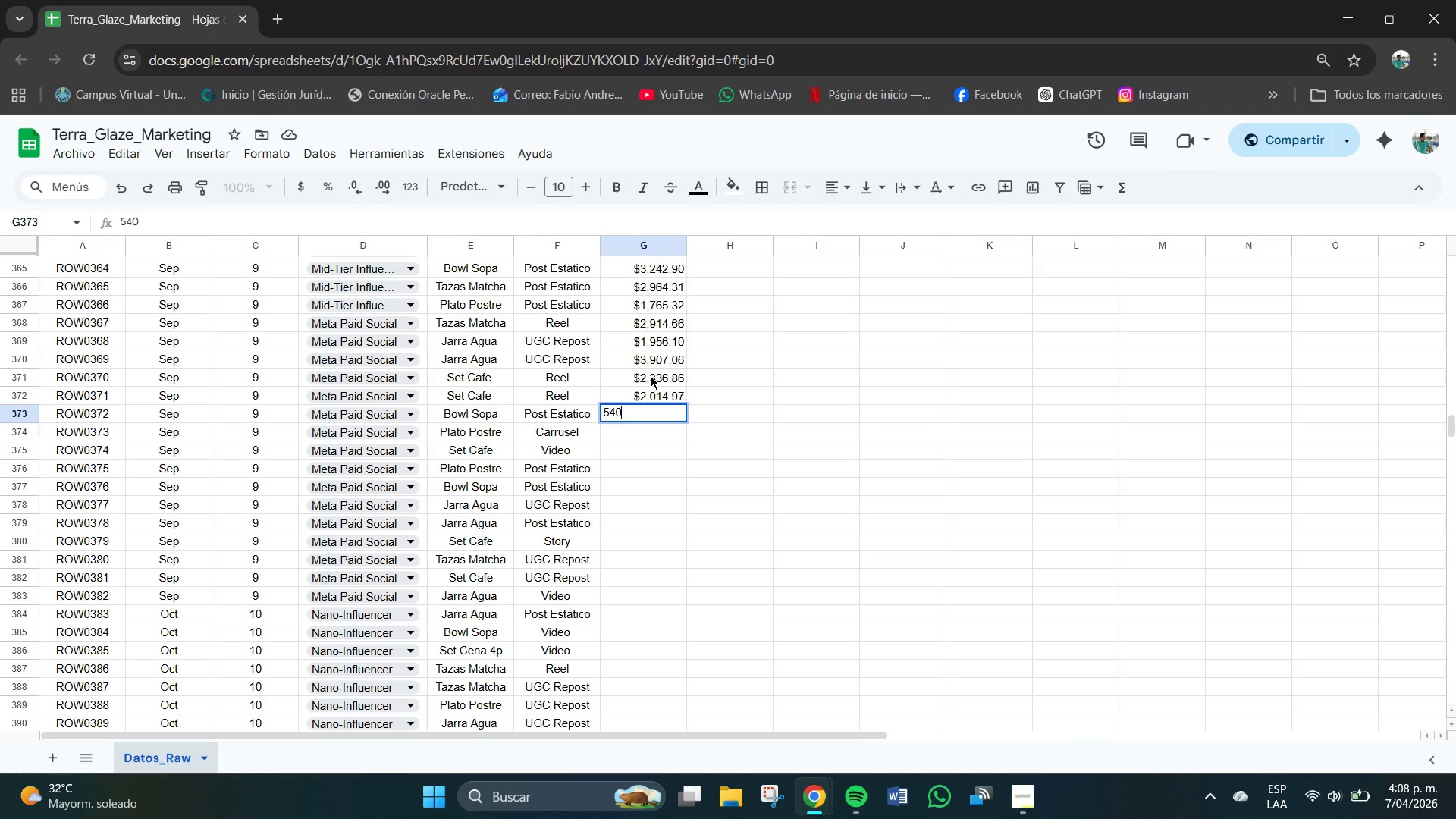 
key(NumpadDecimal)
 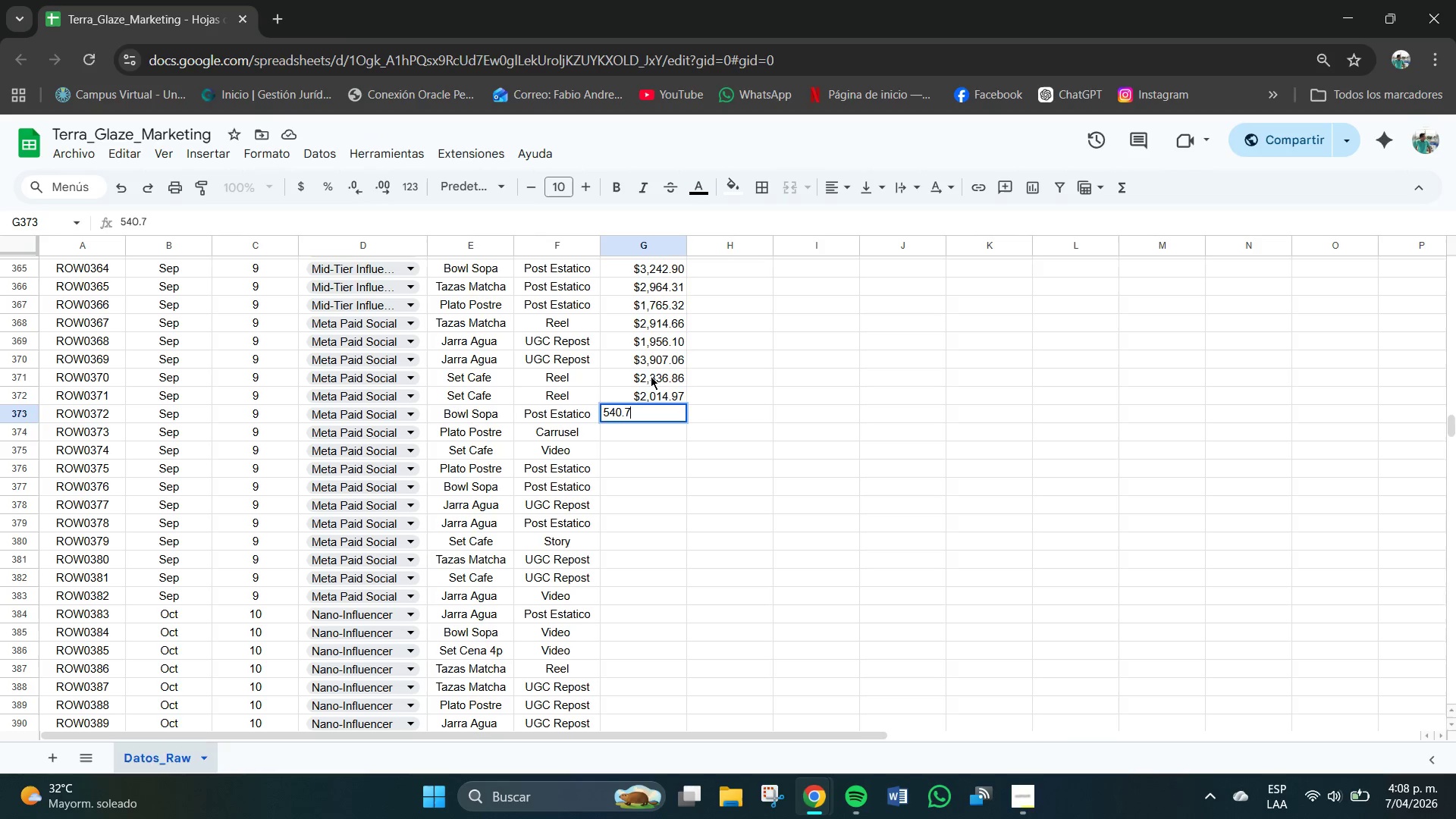 
key(Numpad7)
 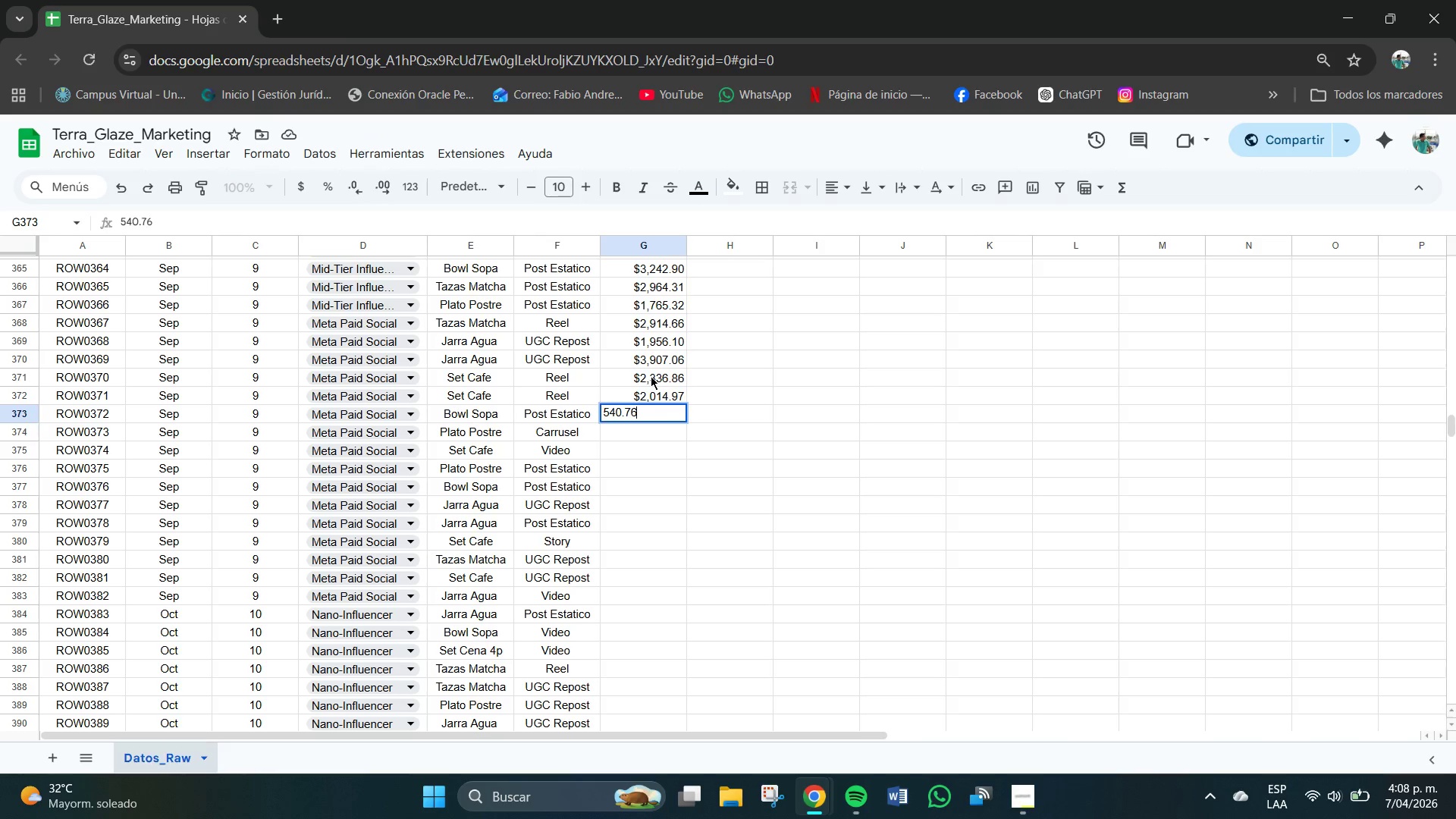 
key(Numpad6)
 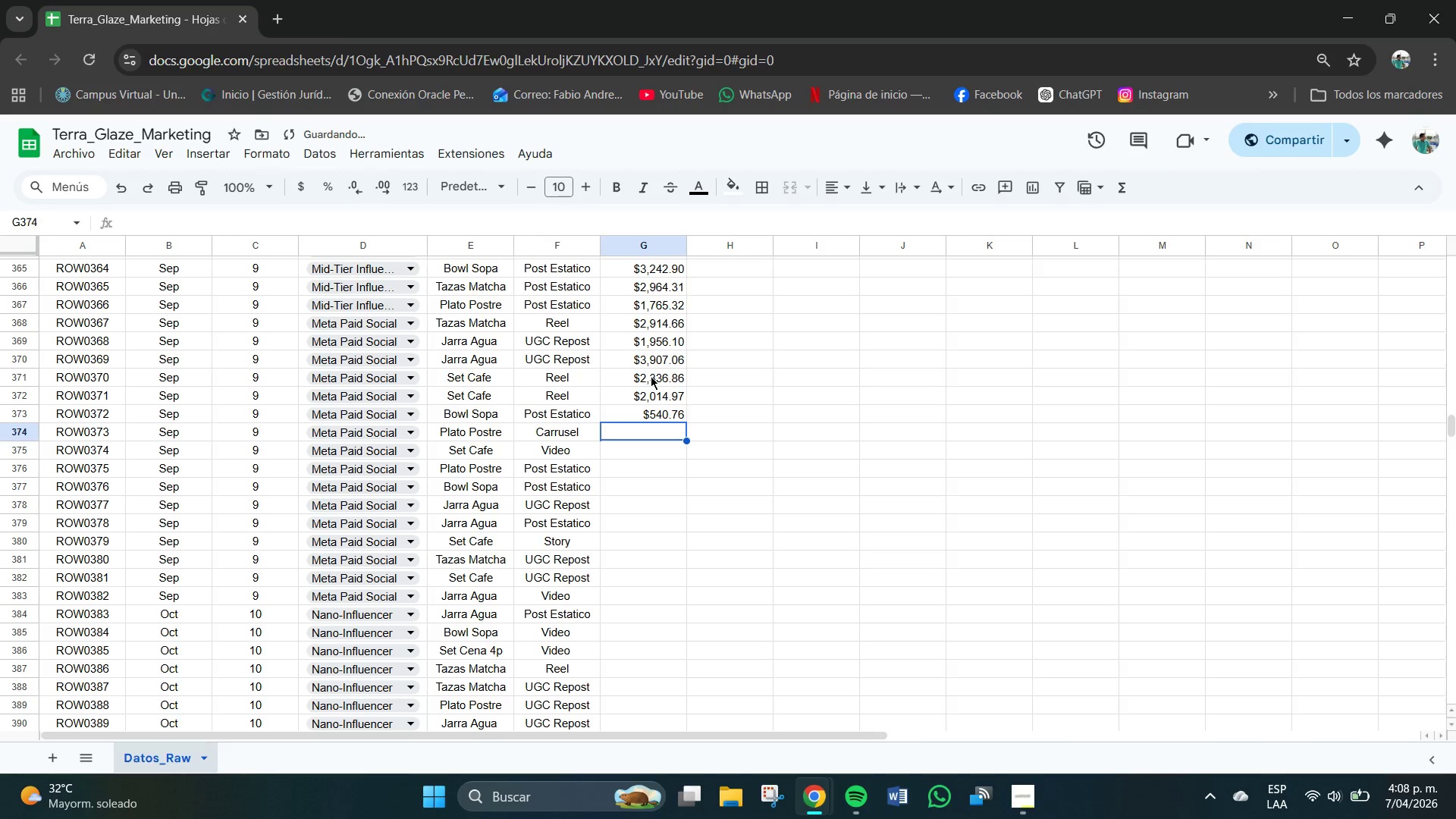 
key(NumpadEnter)
 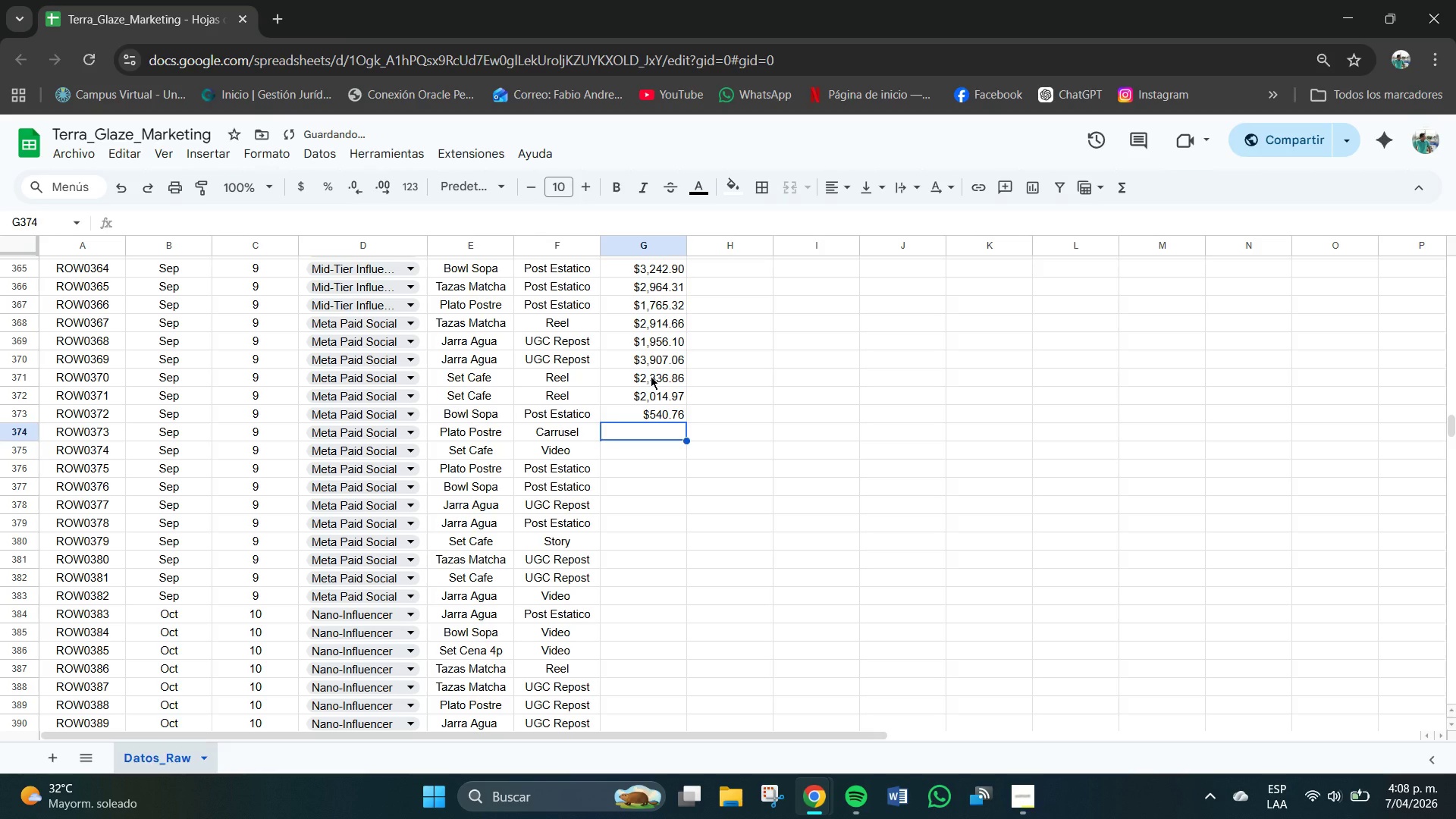 
key(Numpad6)
 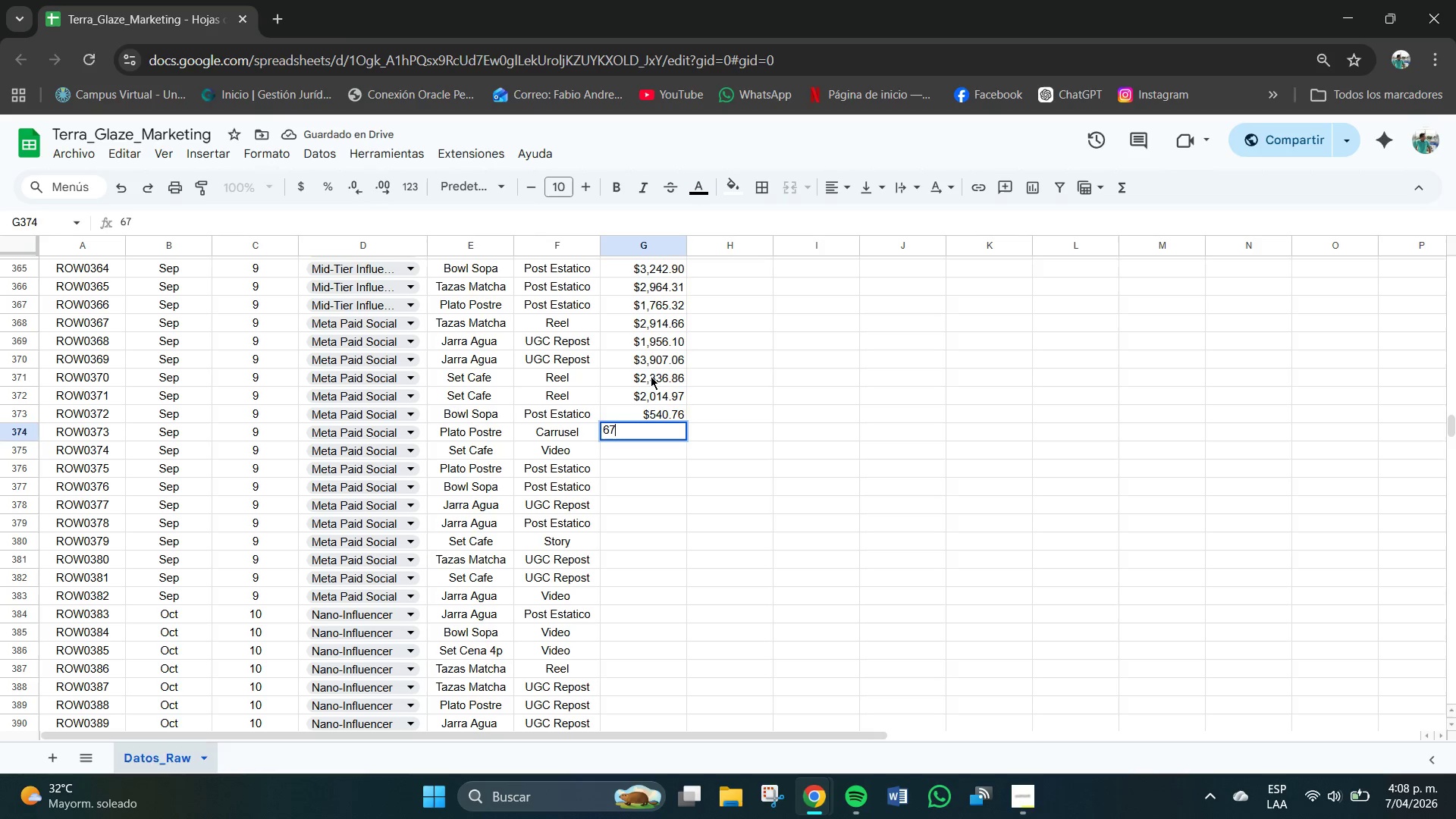 
key(Numpad7)
 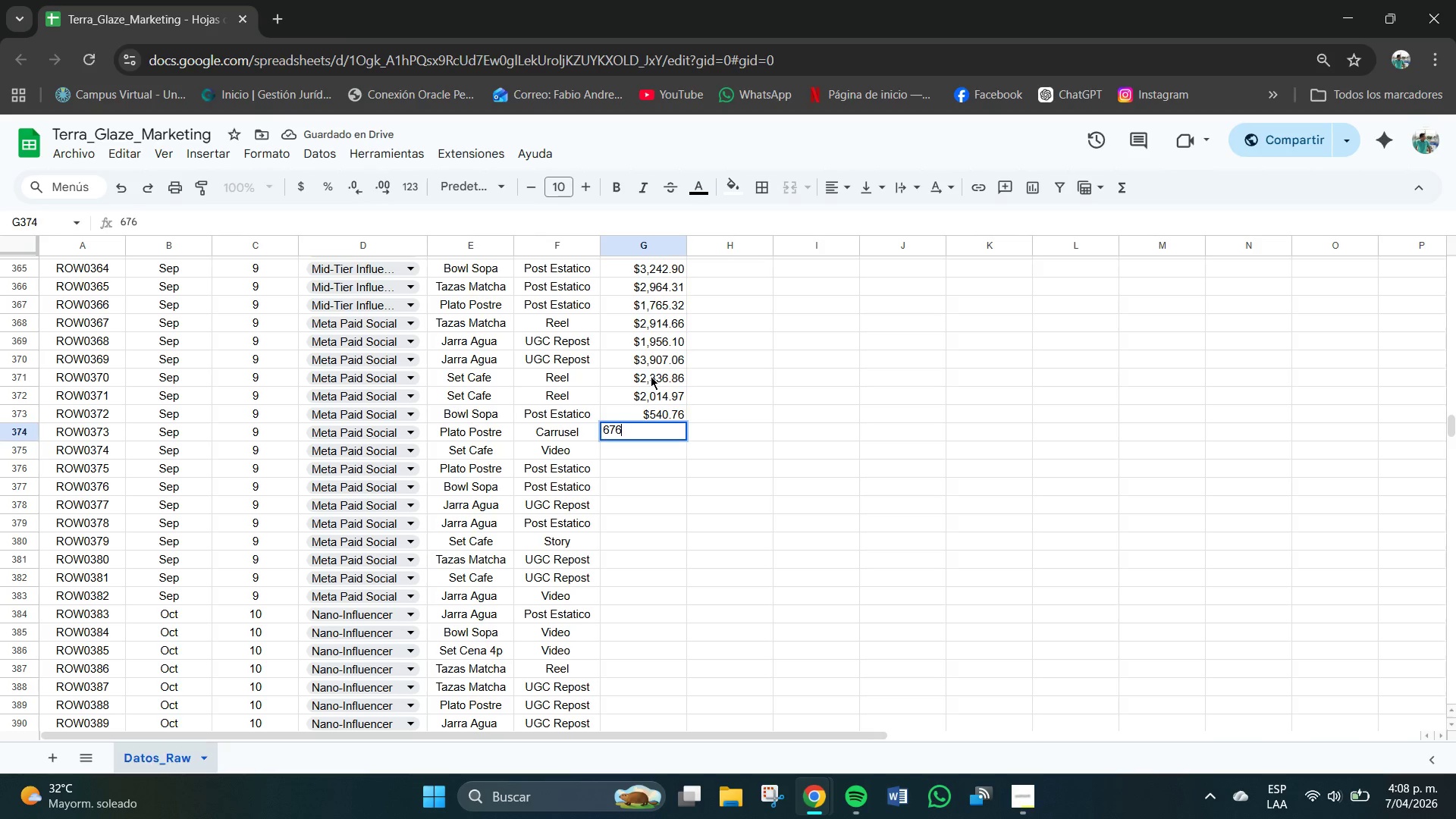 
key(Numpad6)
 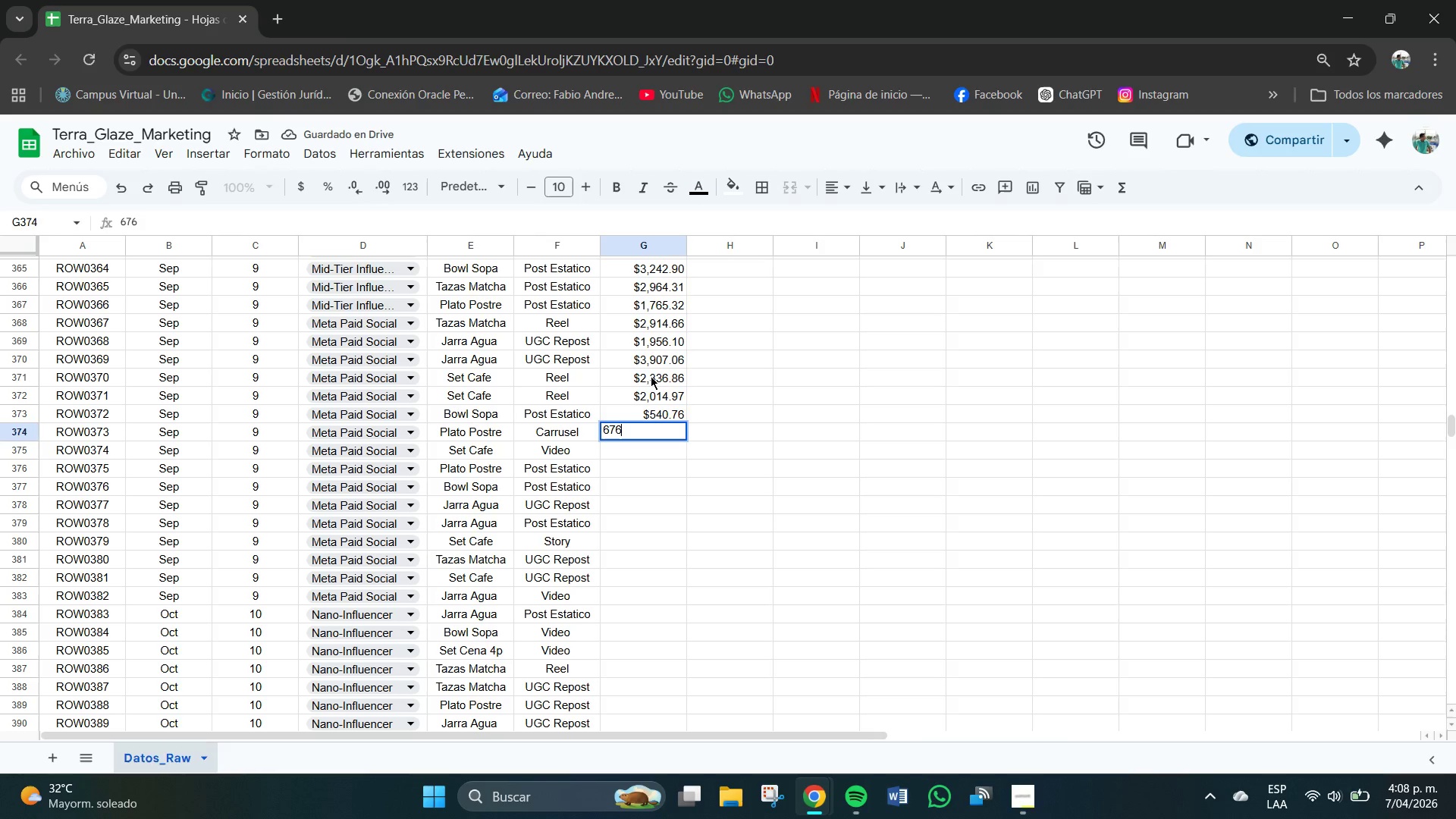 
key(NumpadDecimal)
 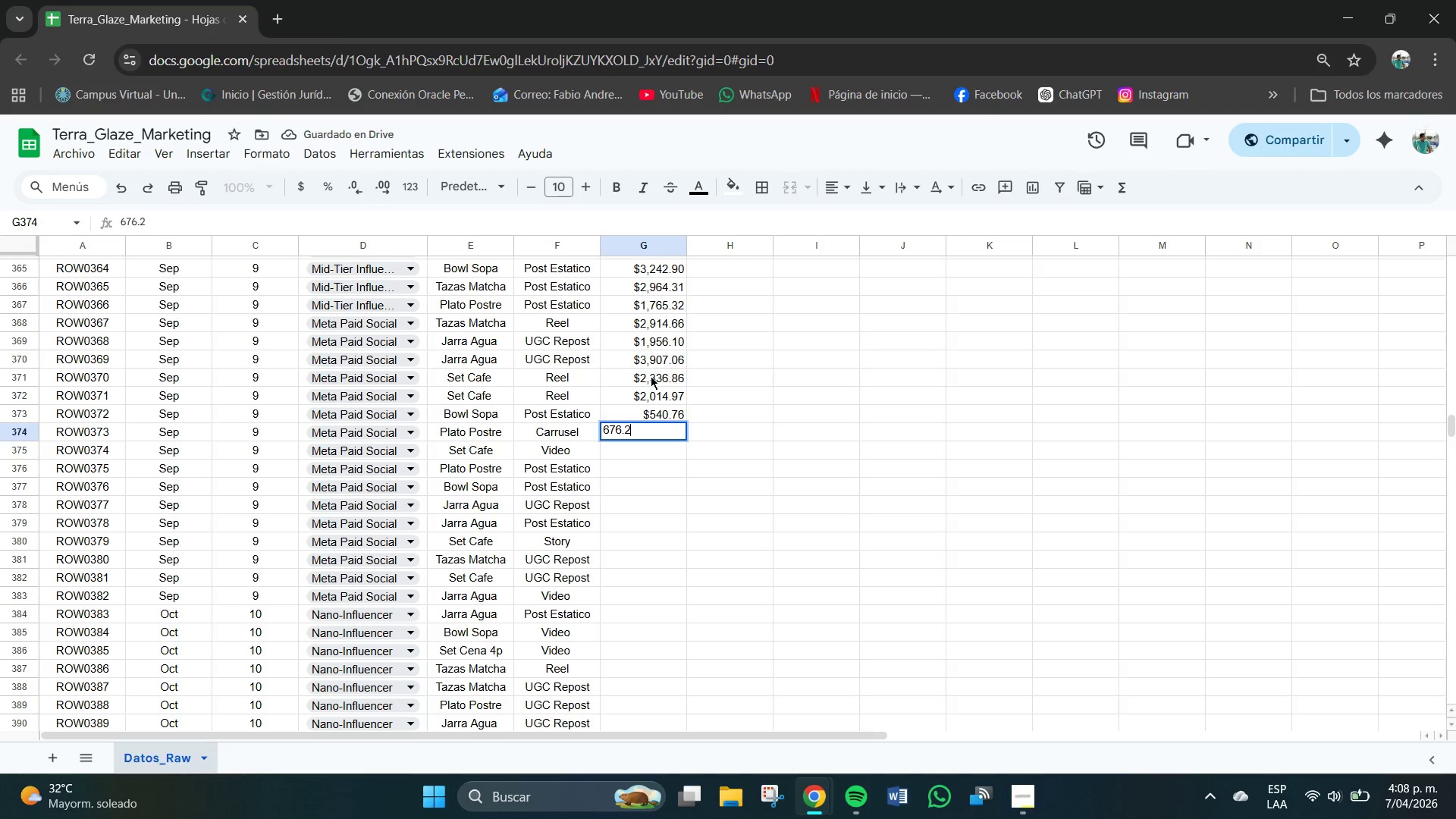 
key(Numpad2)
 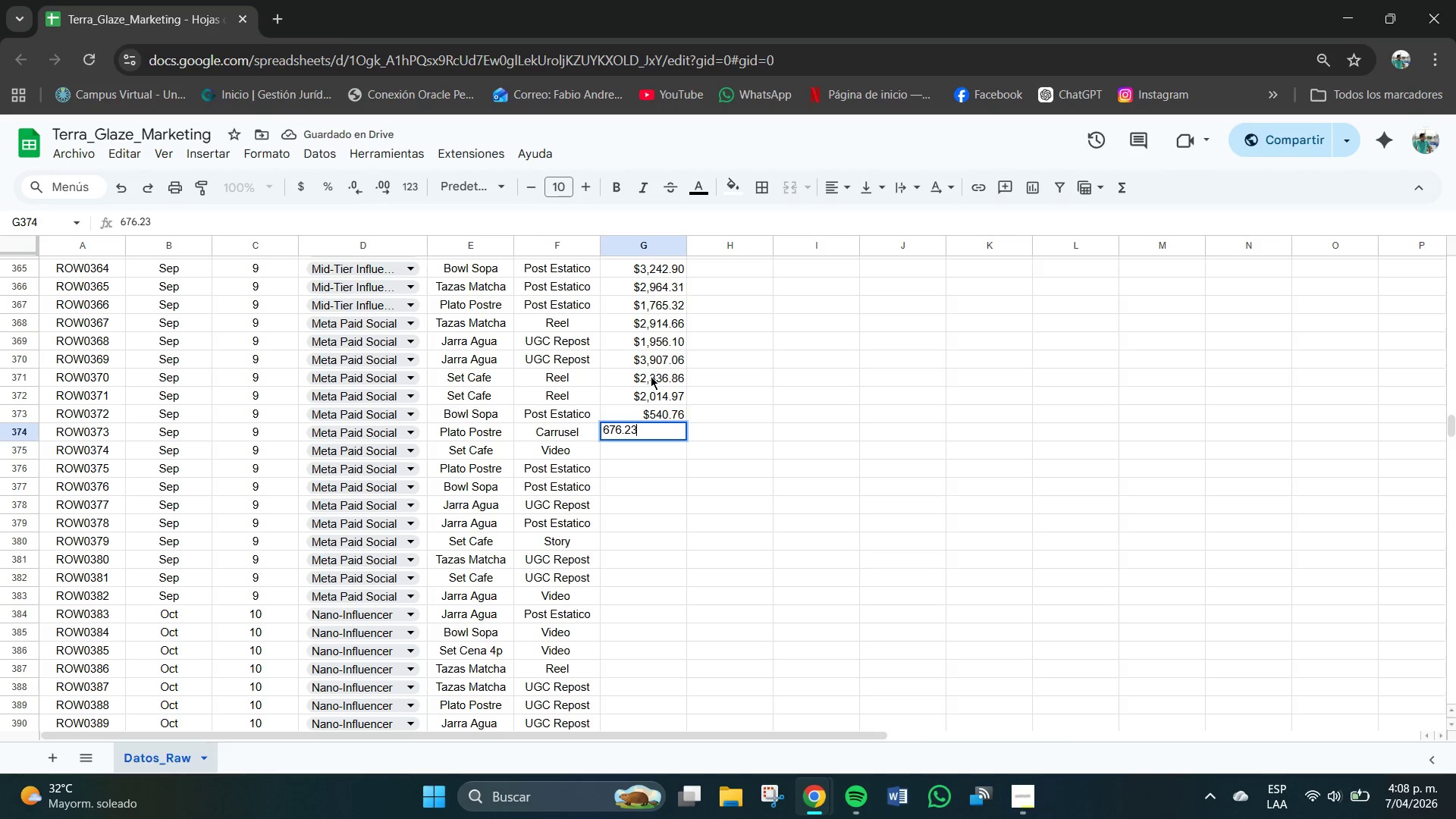 
key(Numpad3)
 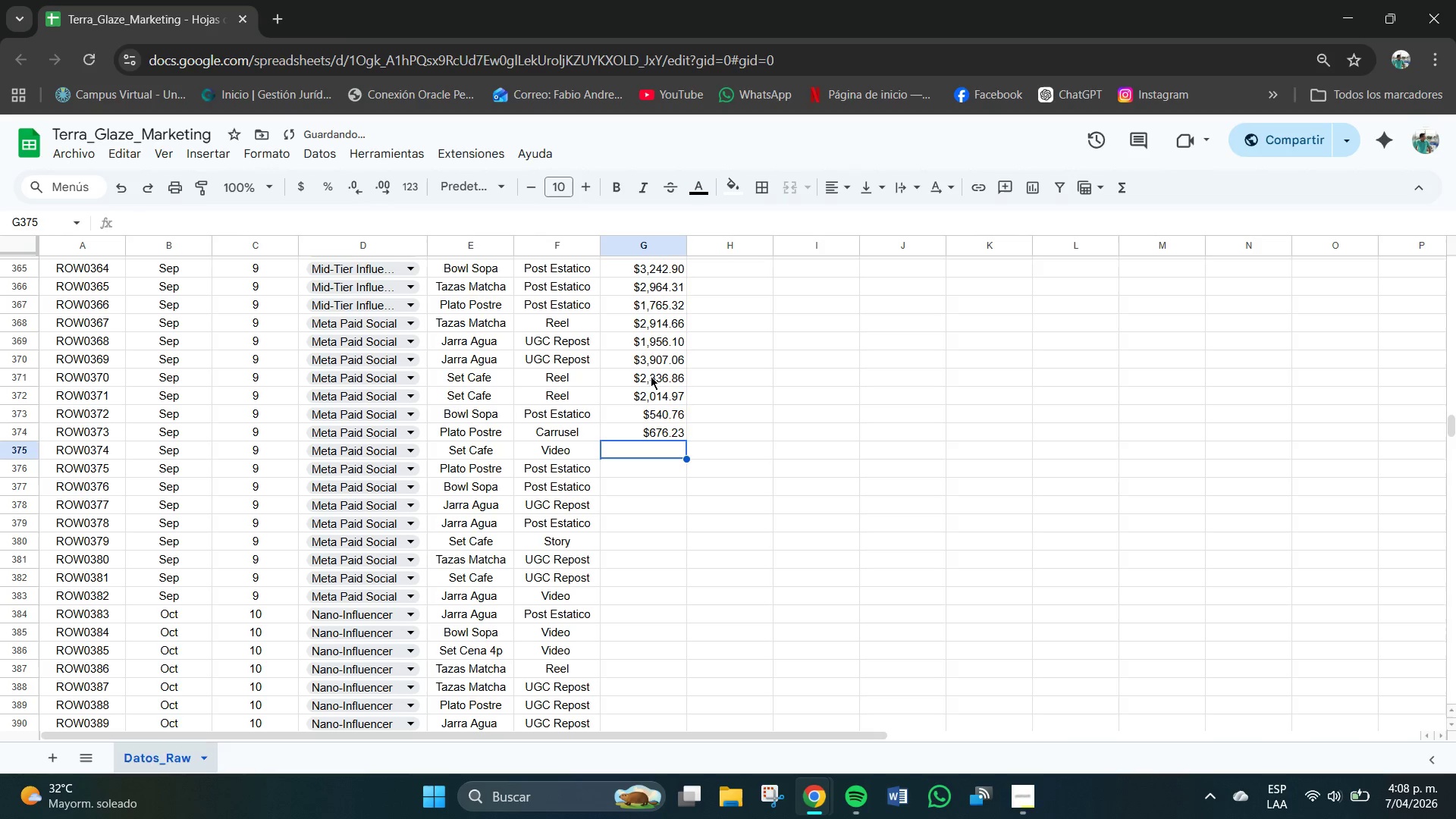 
key(NumpadEnter)
 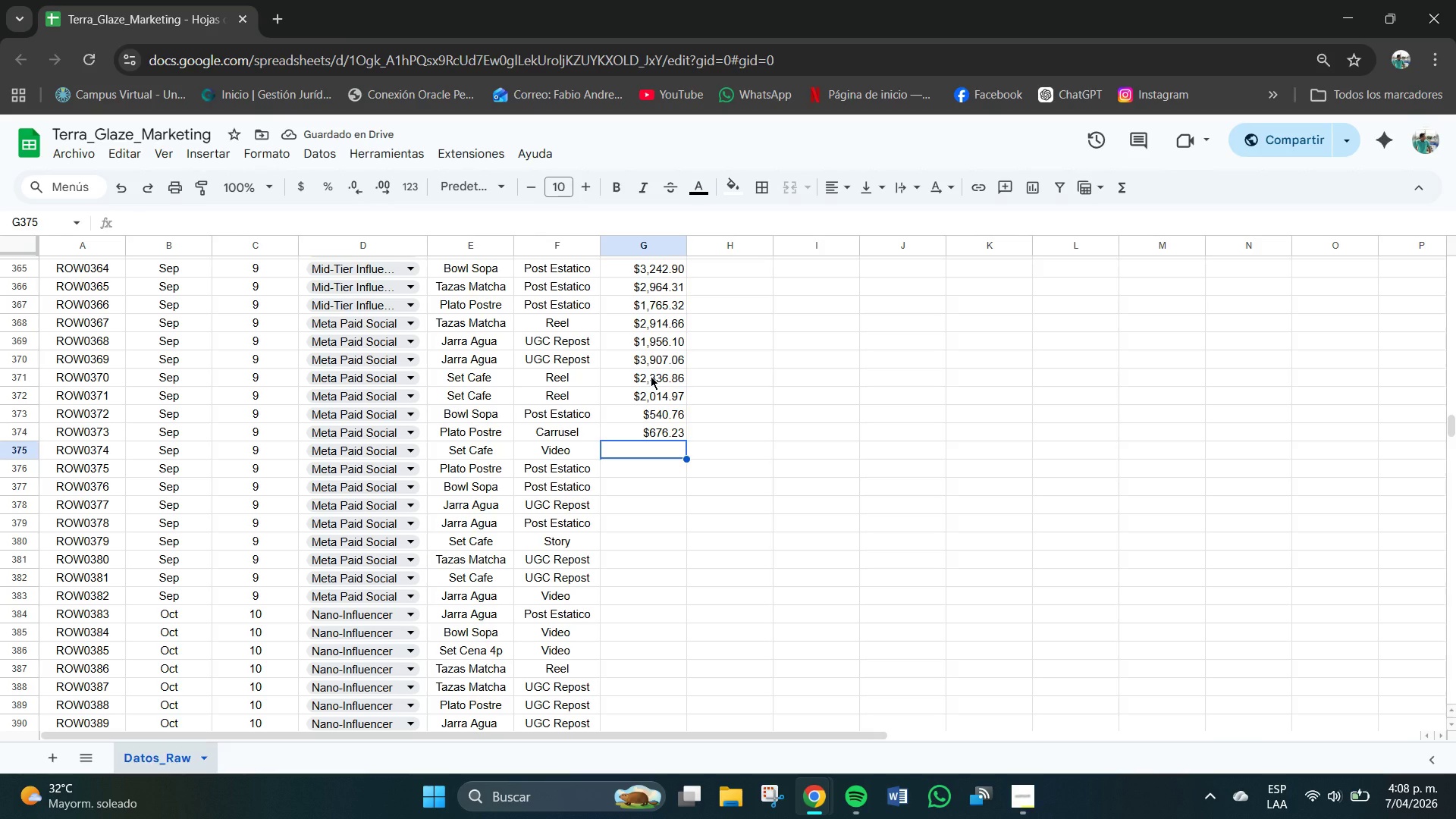 
wait(9.89)
 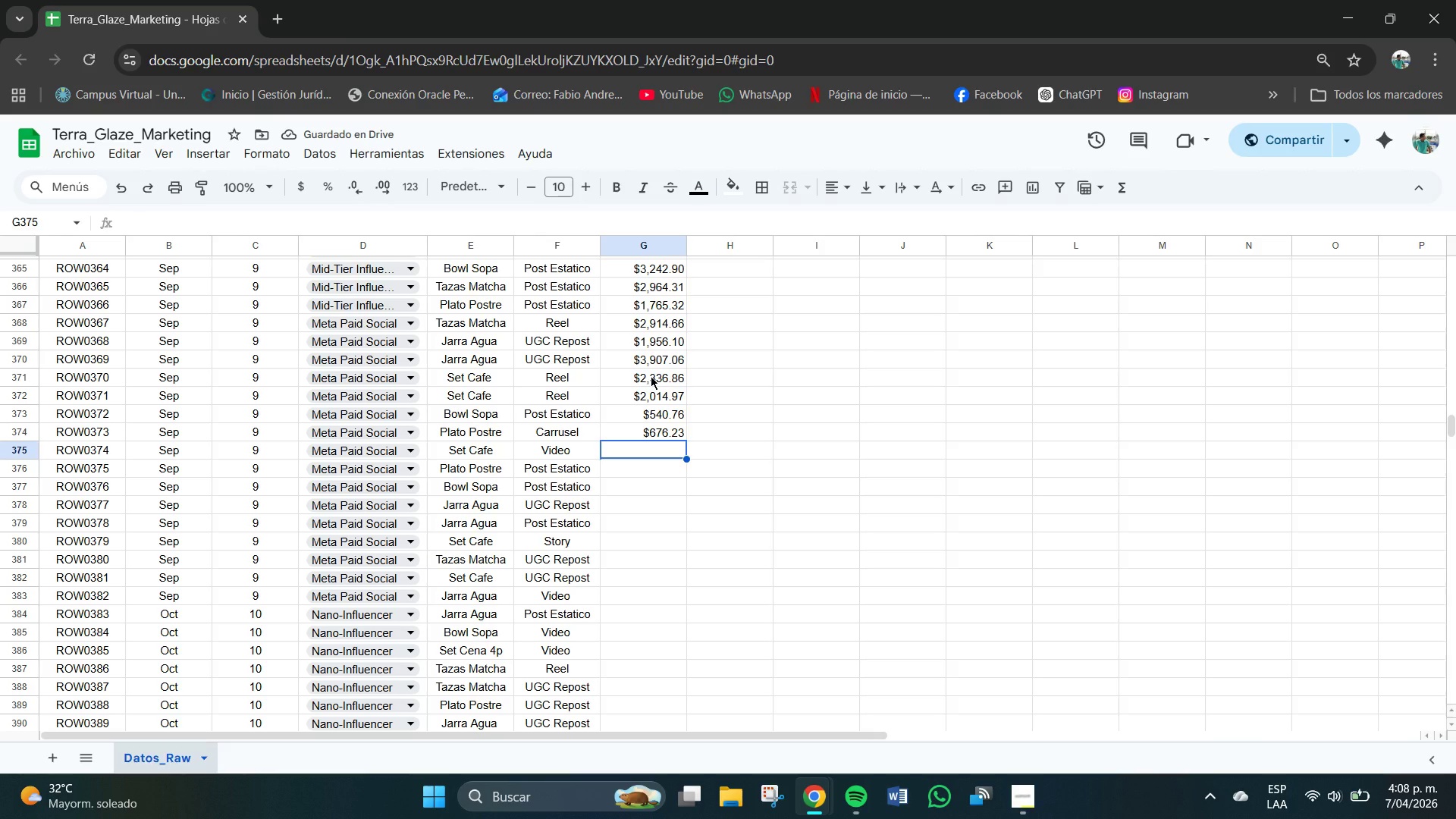 
key(Numpad1)
 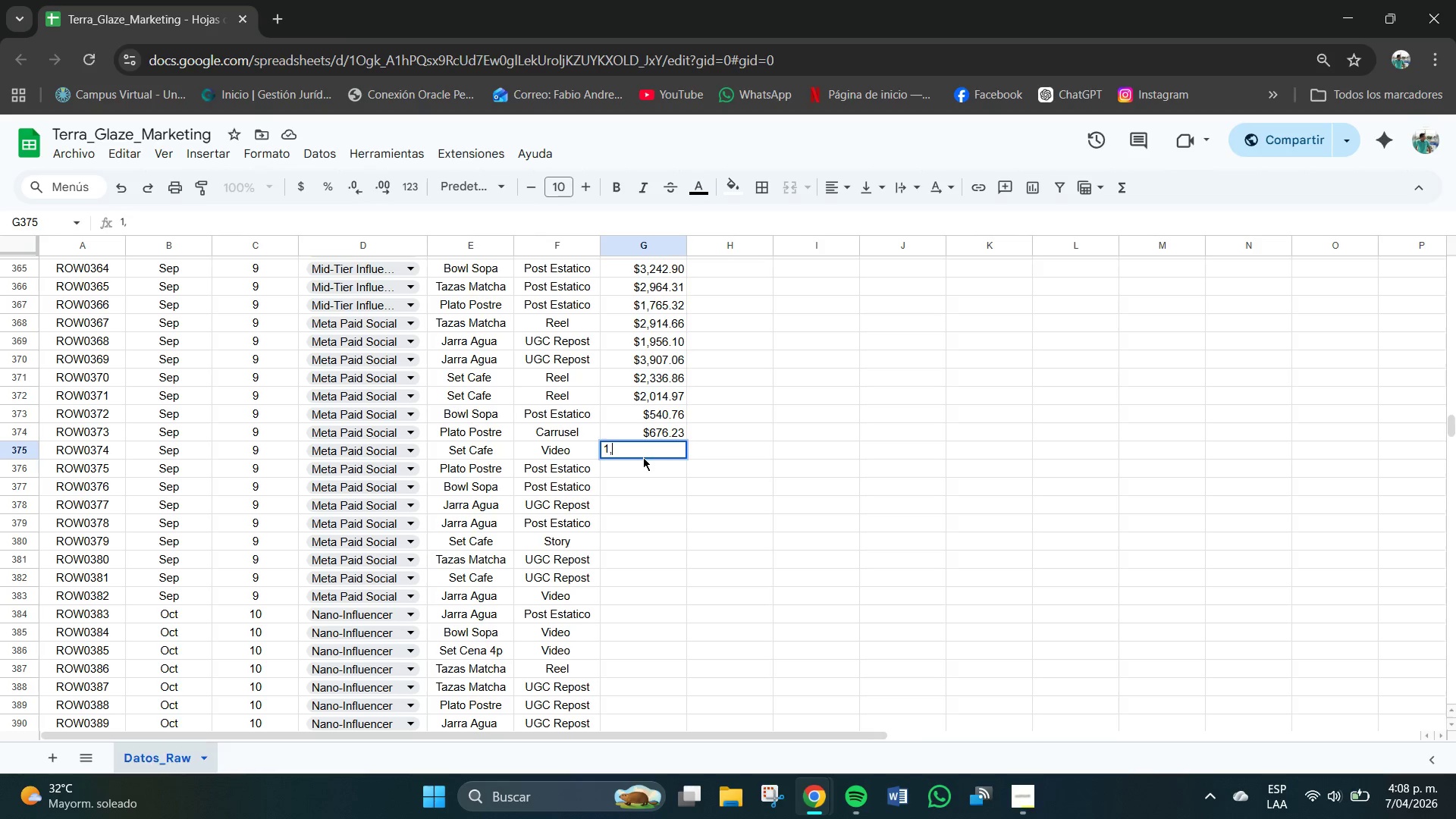 
key(Comma)
 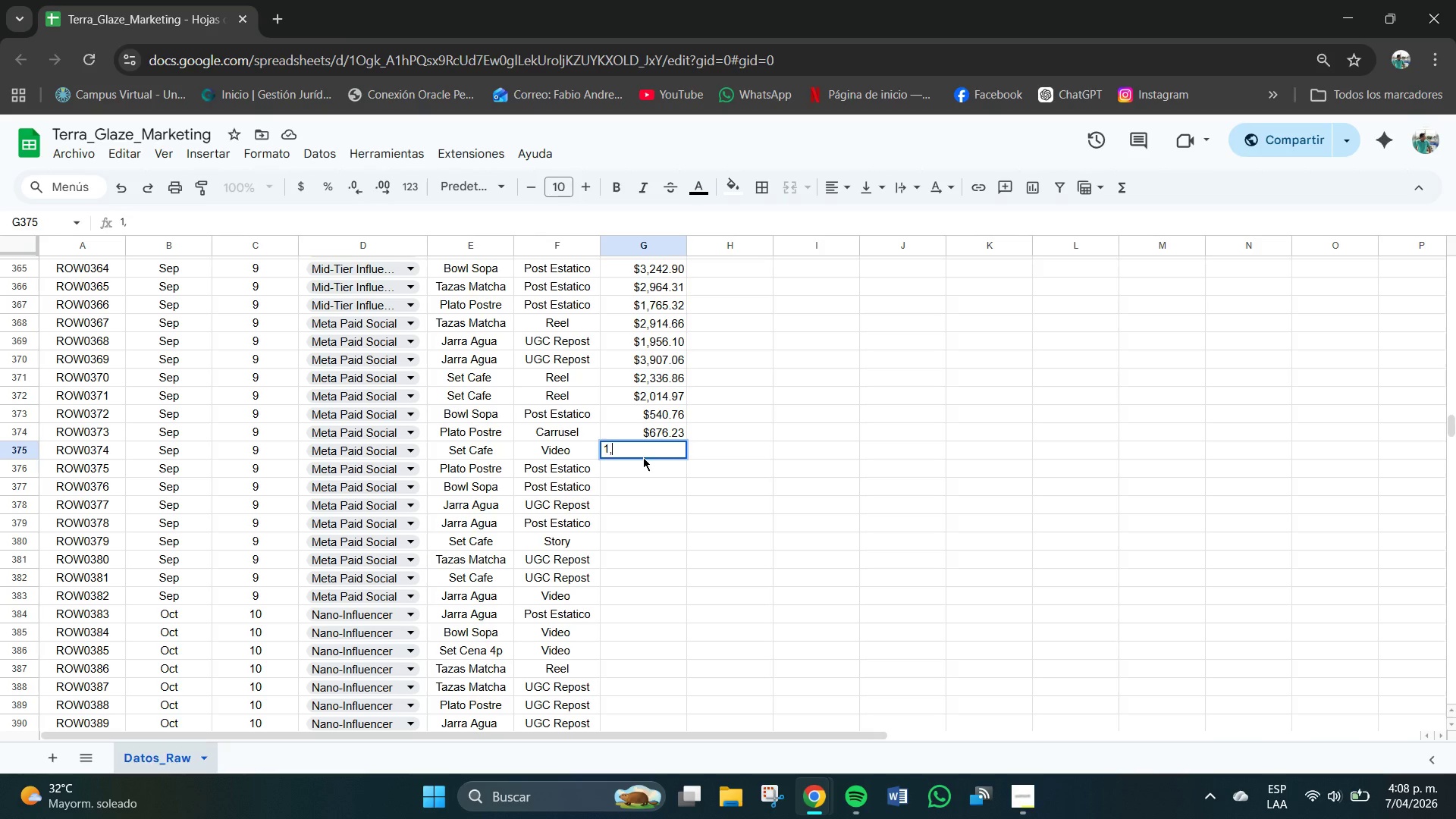 
key(Numpad6)
 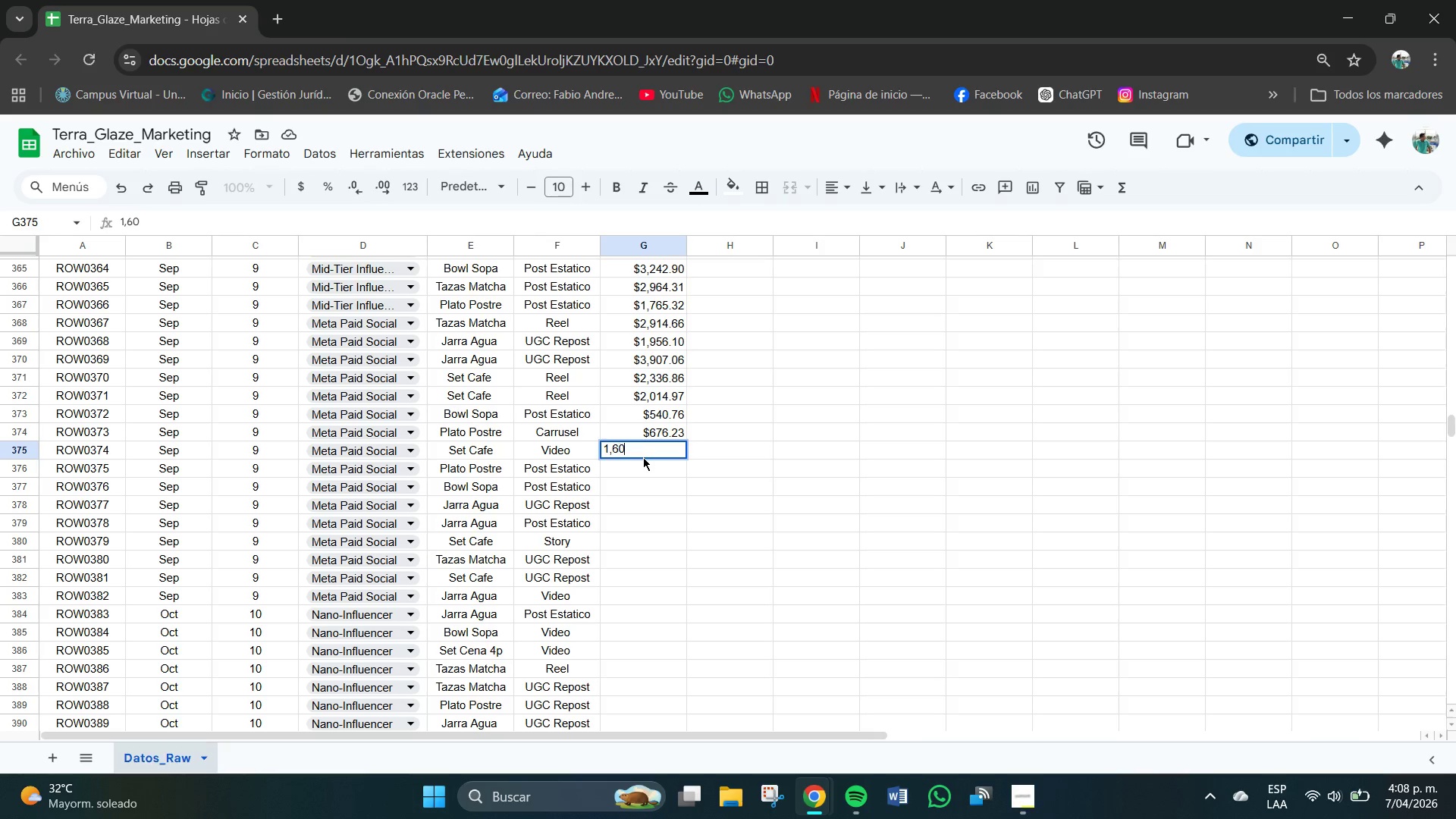 
key(Numpad0)
 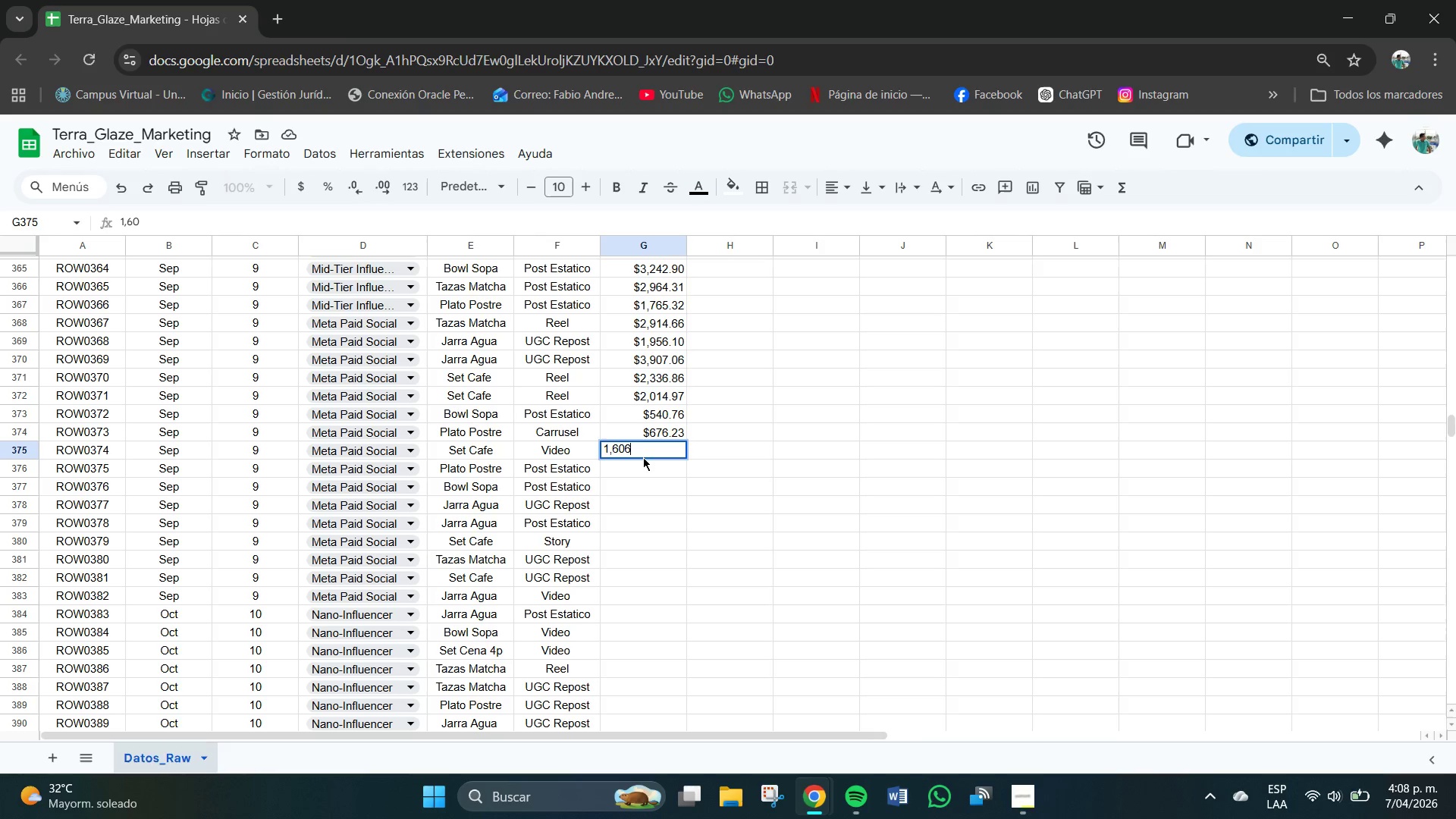 
key(Numpad6)
 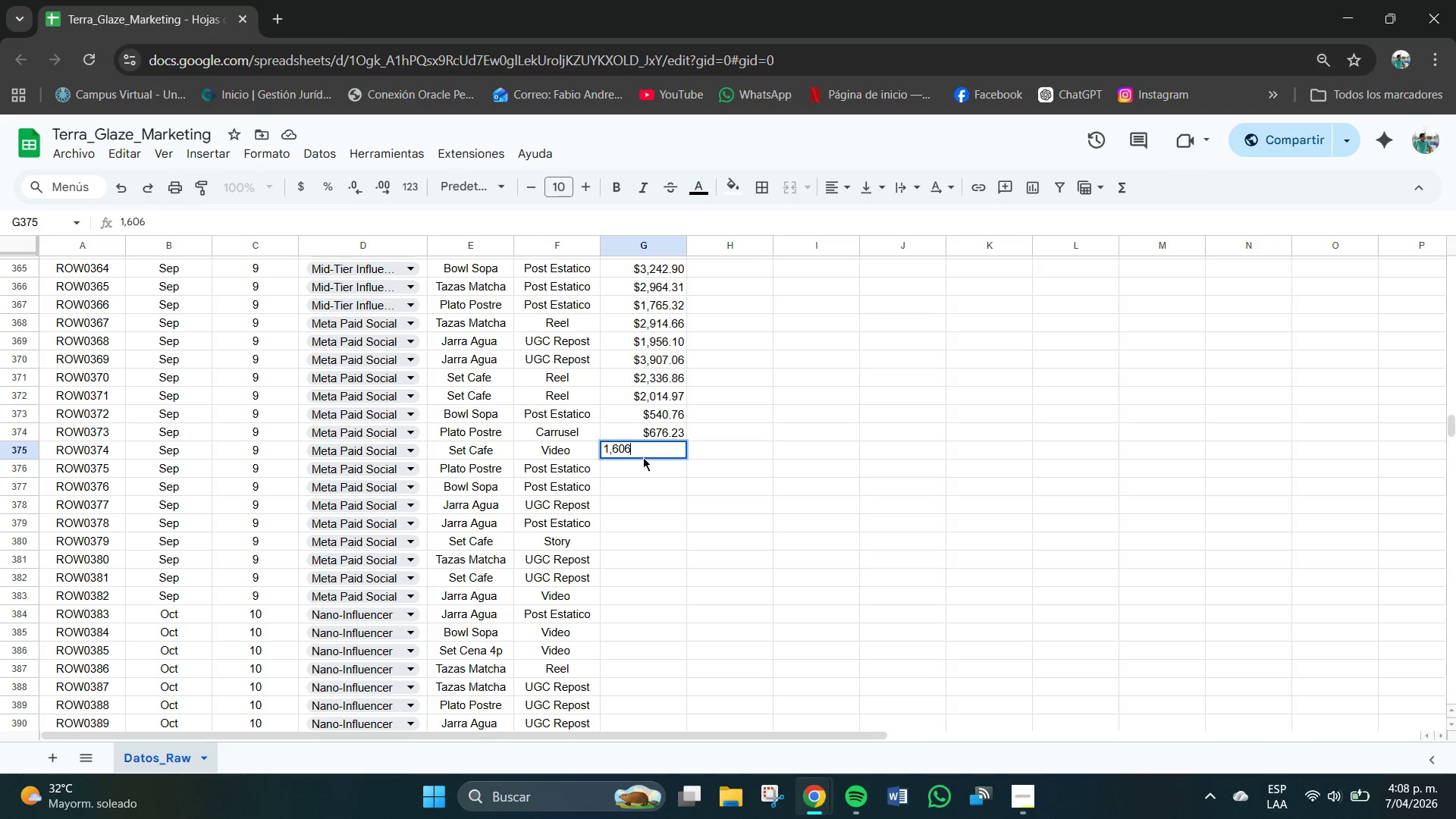 
key(NumpadDecimal)
 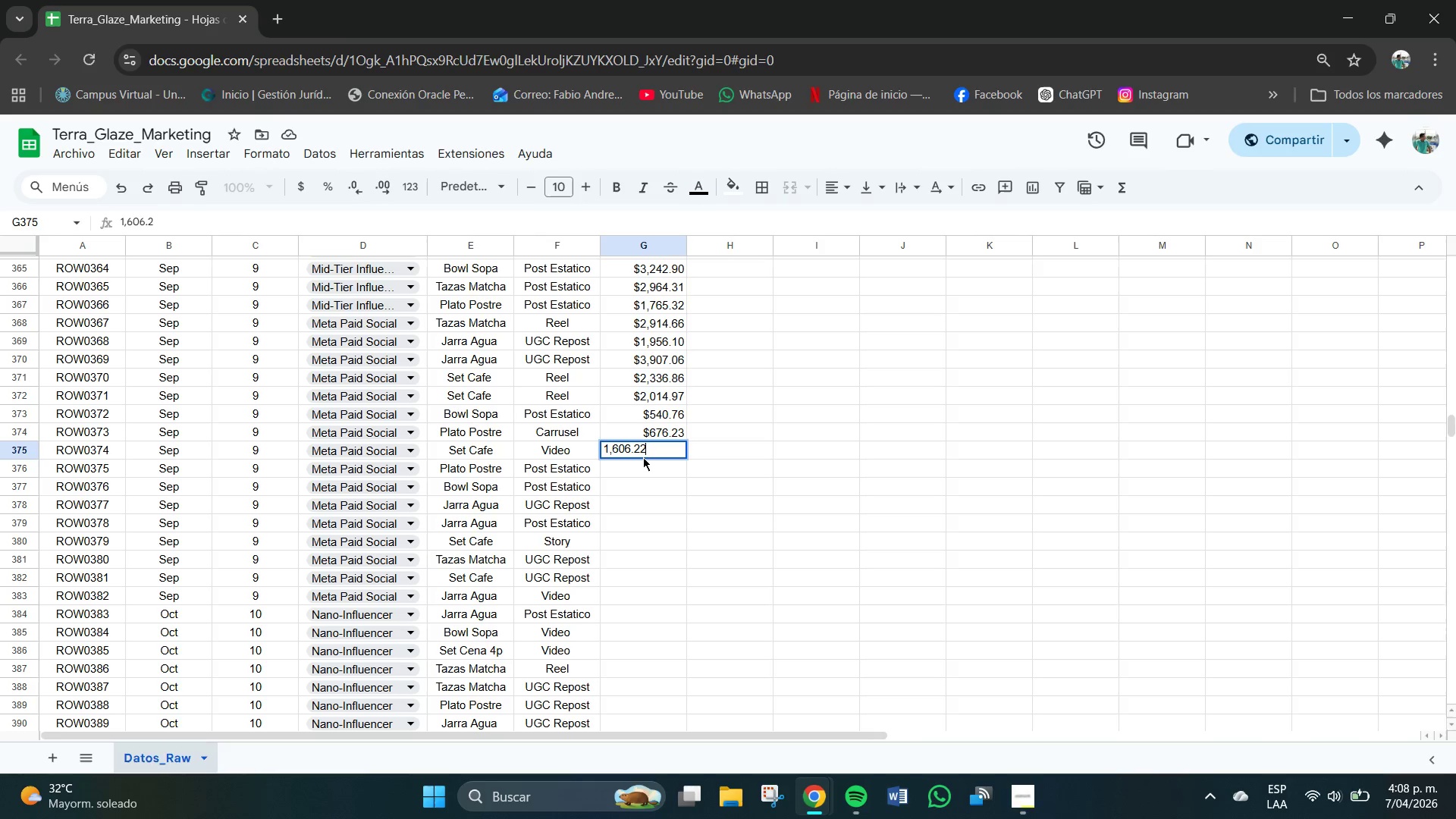 
key(Numpad2)
 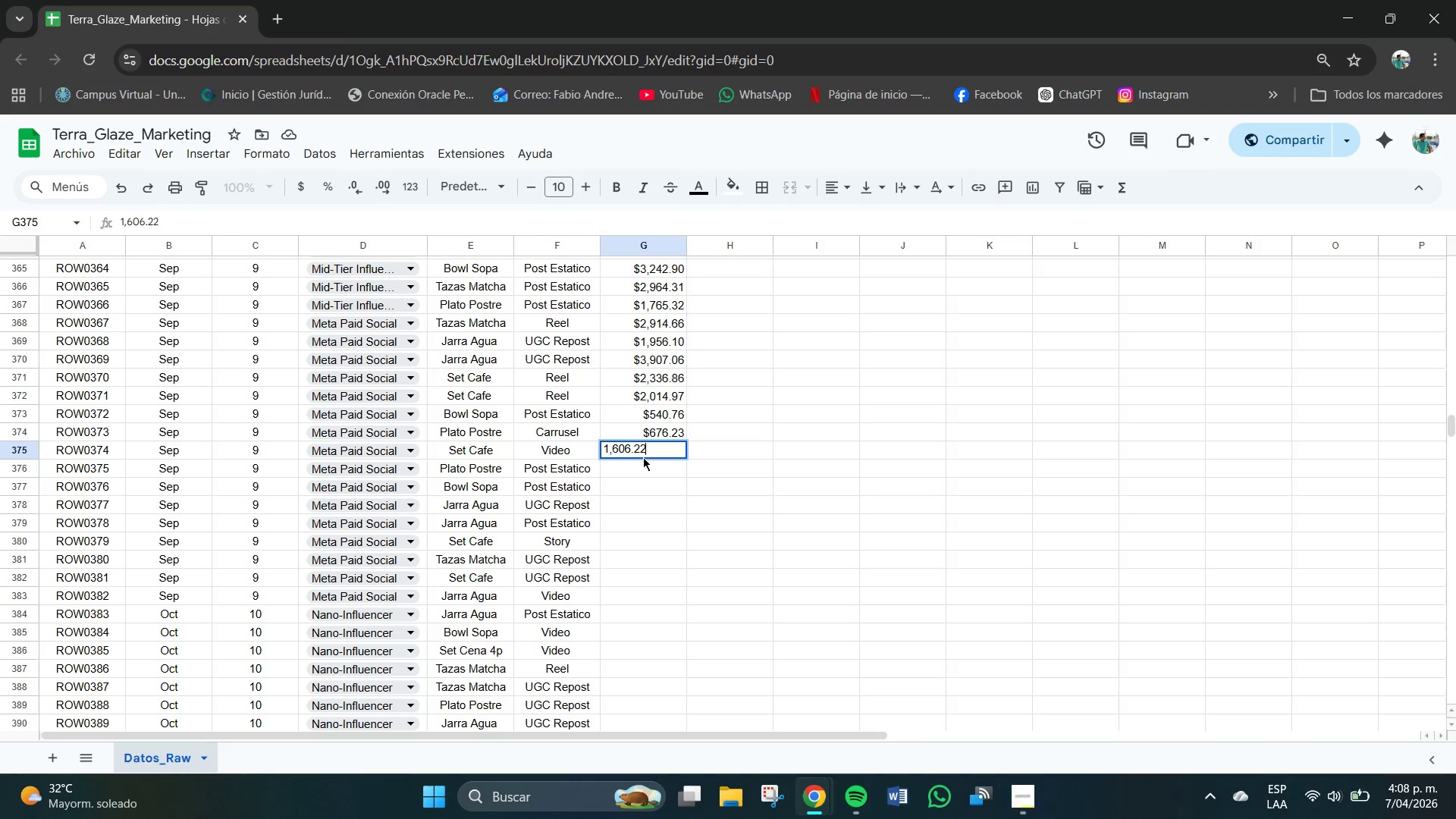 
key(Numpad2)
 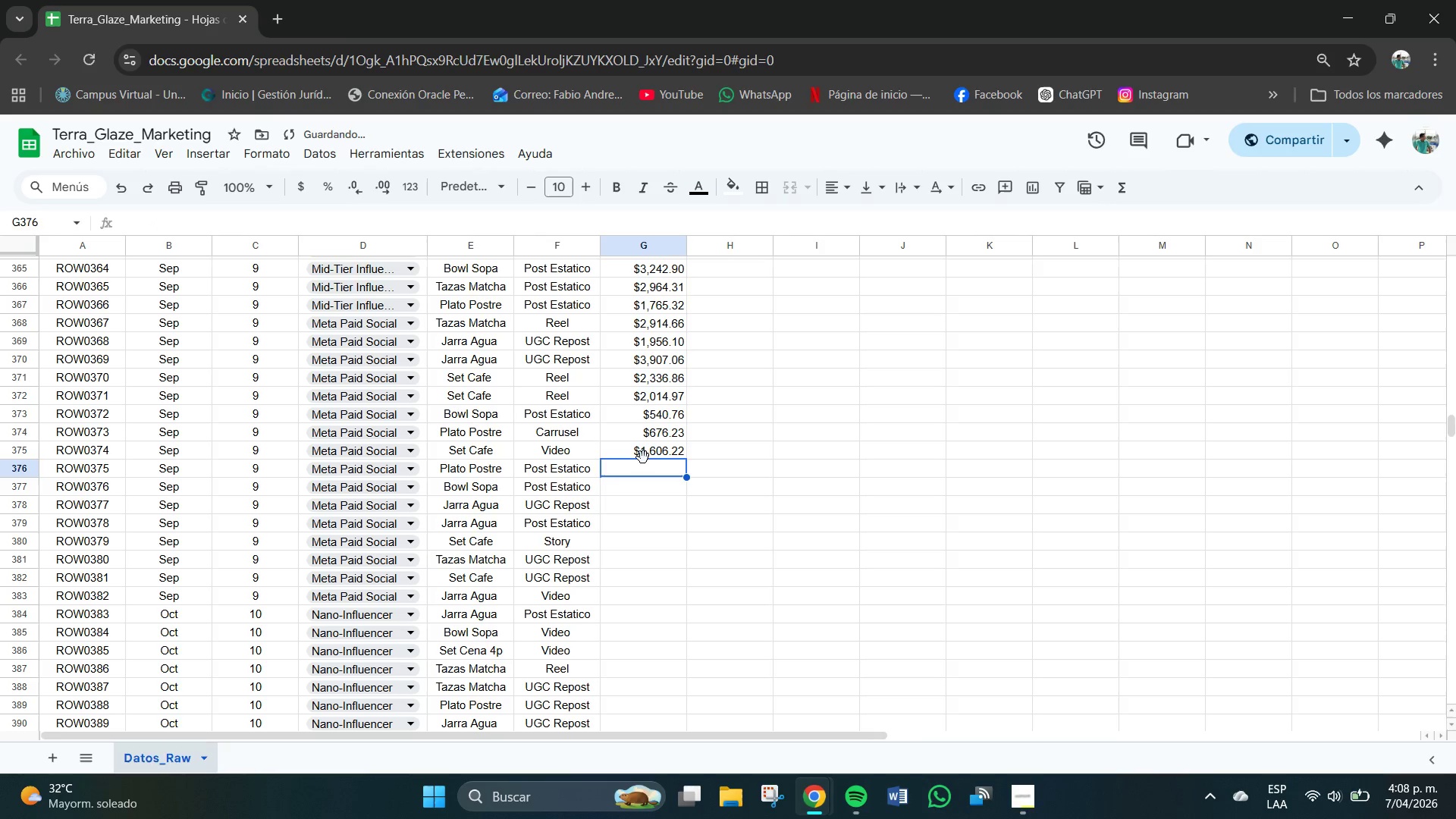 
key(NumpadEnter)
 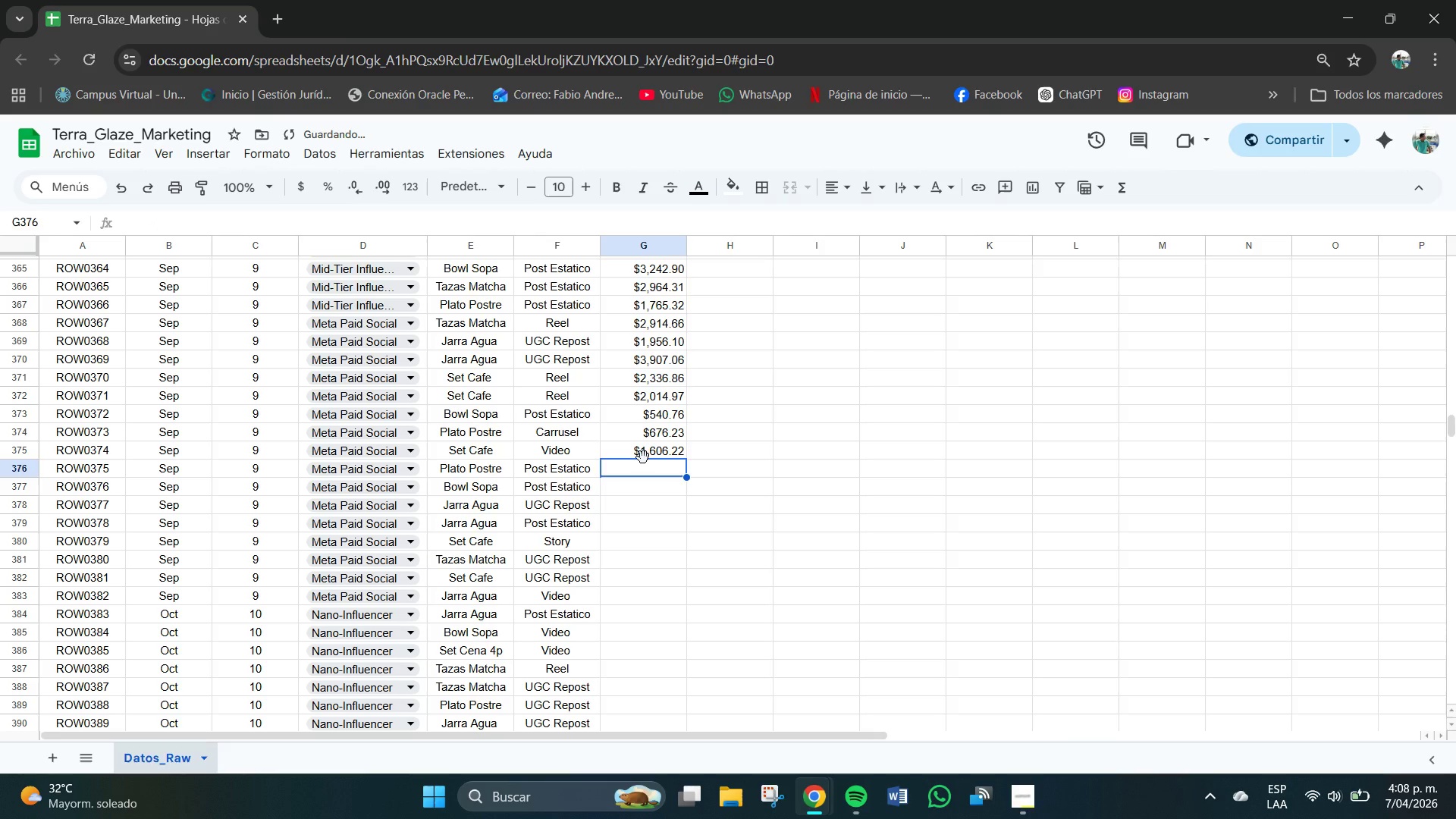 
key(Numpad2)
 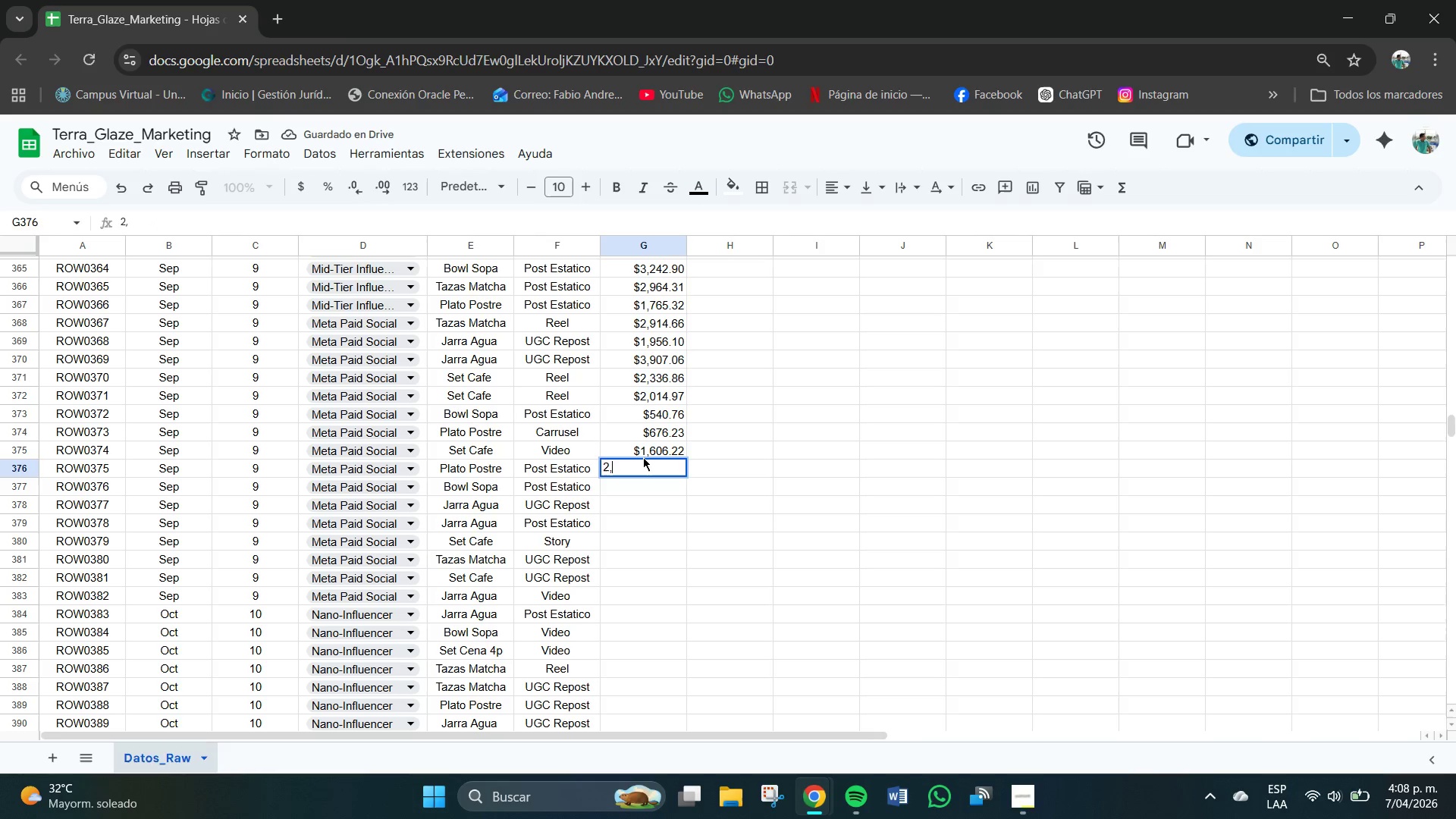 
key(Comma)
 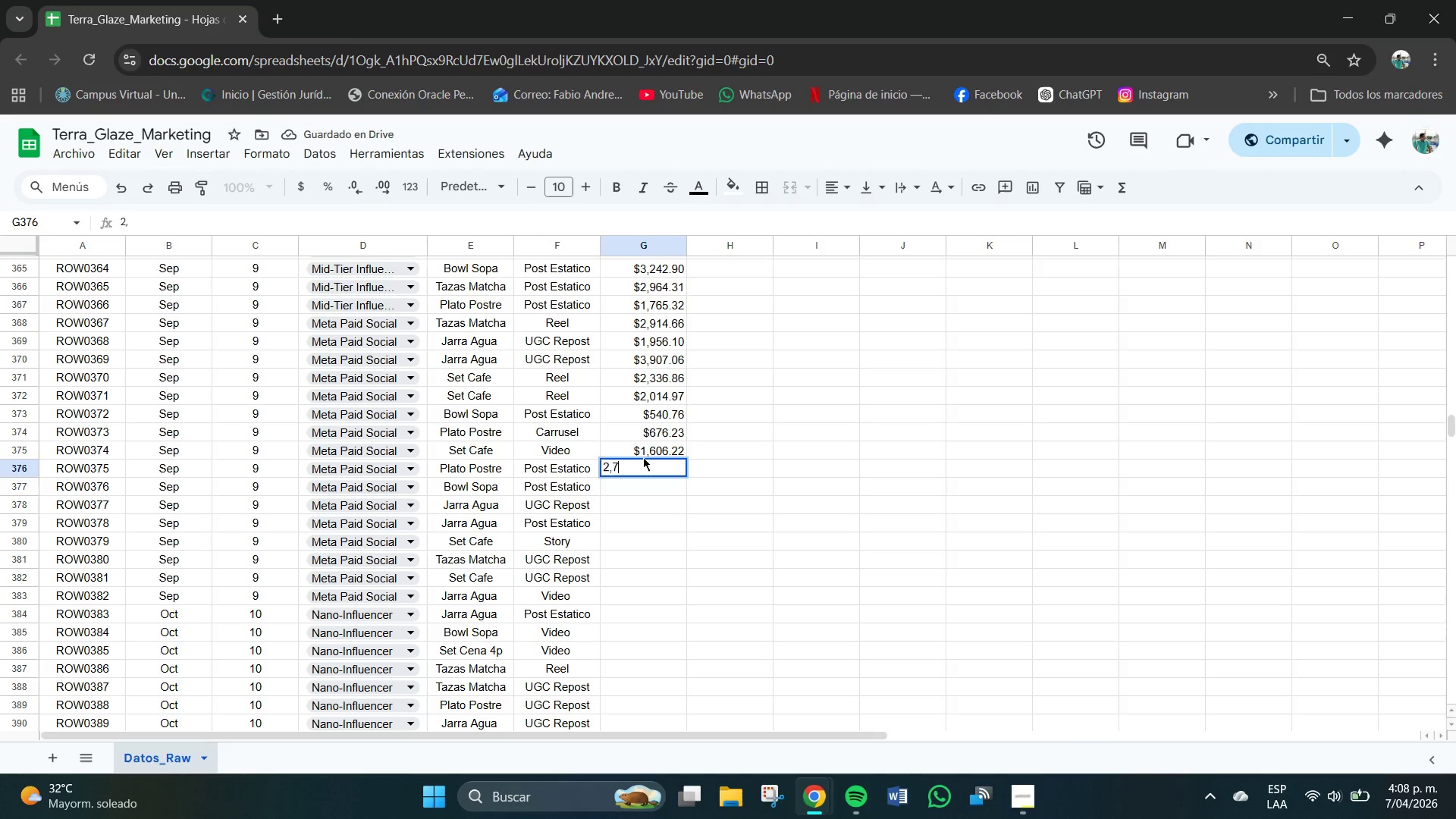 
key(Numpad7)
 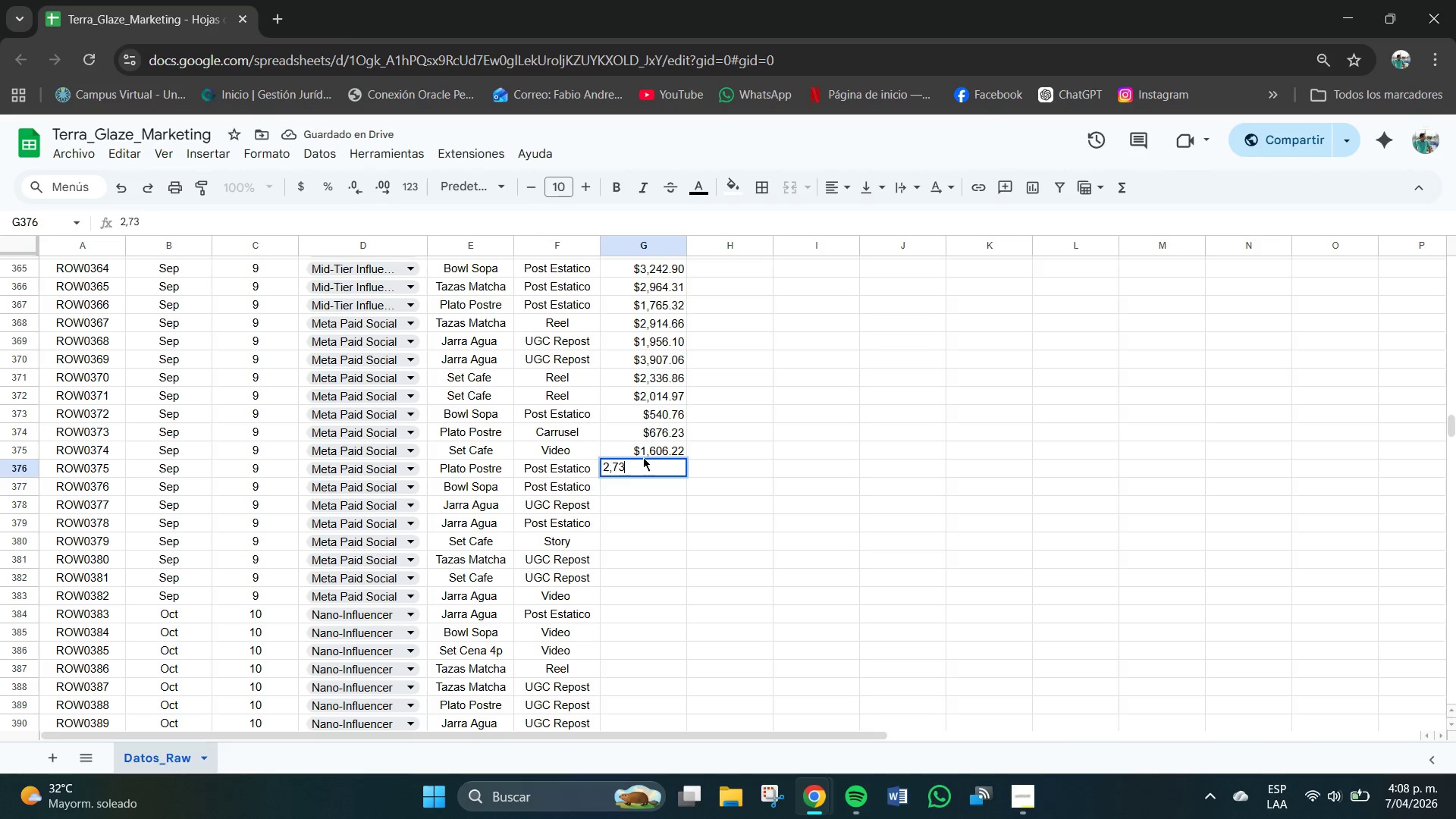 
key(Numpad3)
 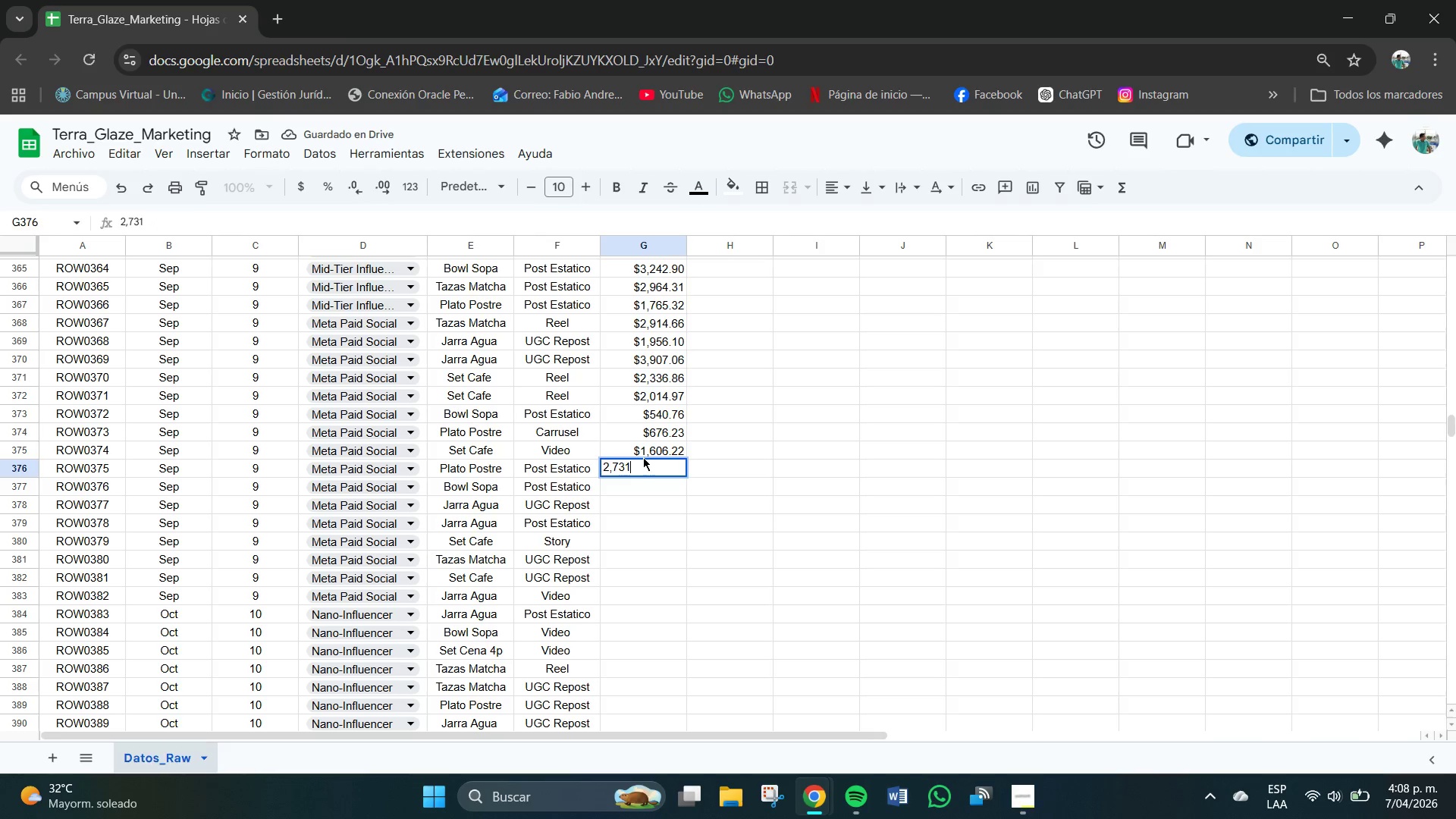 
key(Numpad1)
 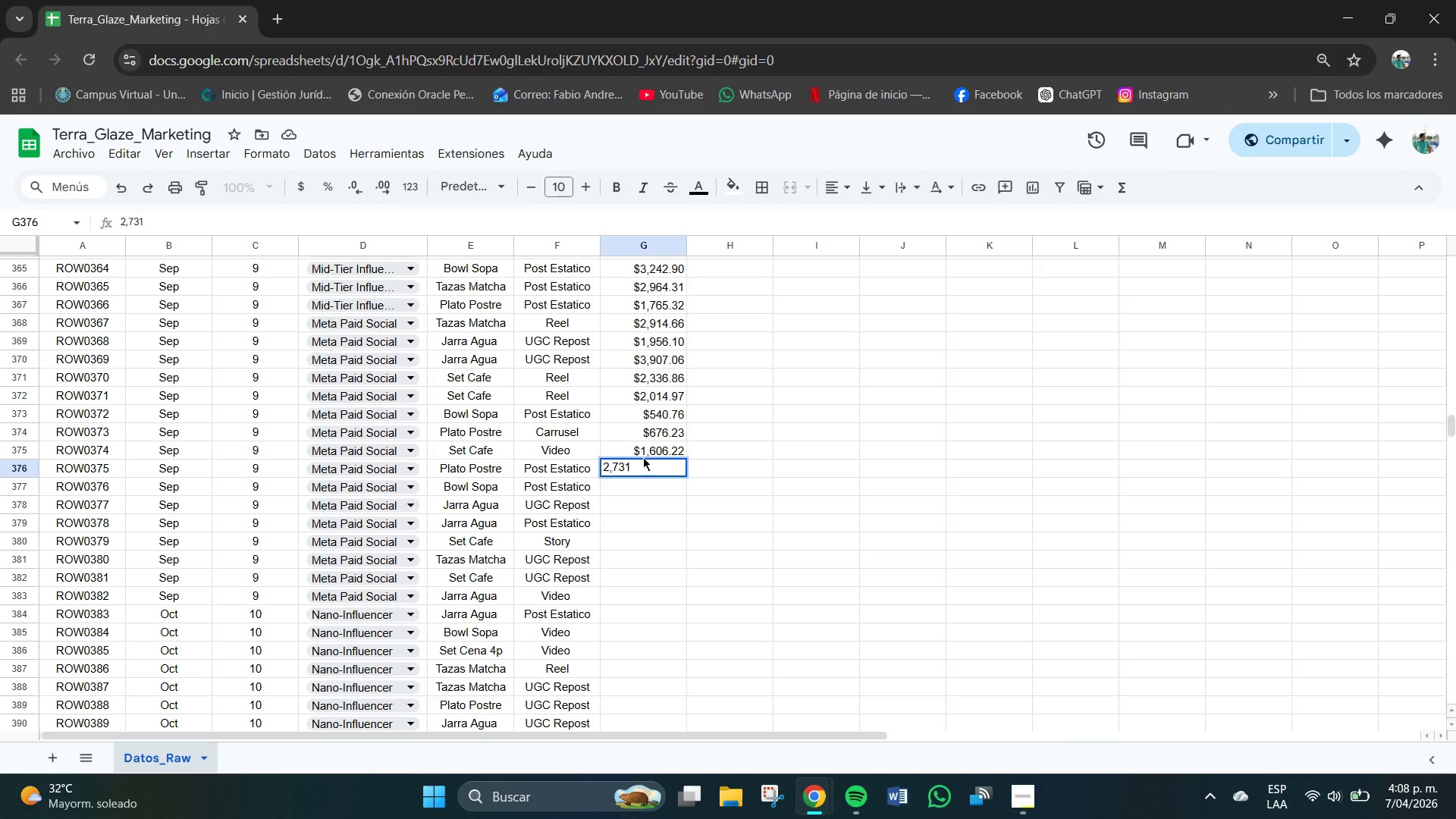 
key(NumpadDecimal)
 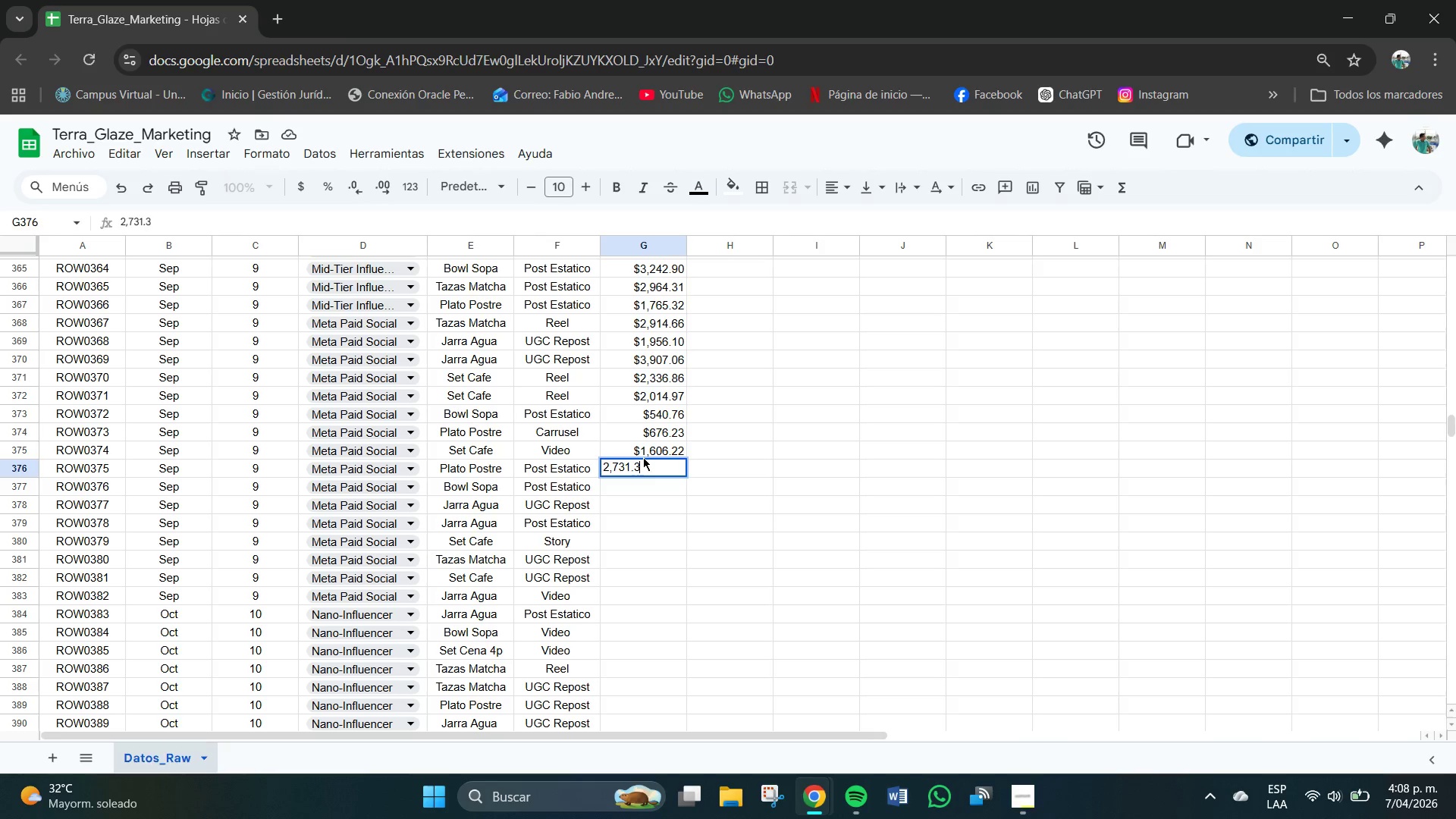 
key(Numpad3)
 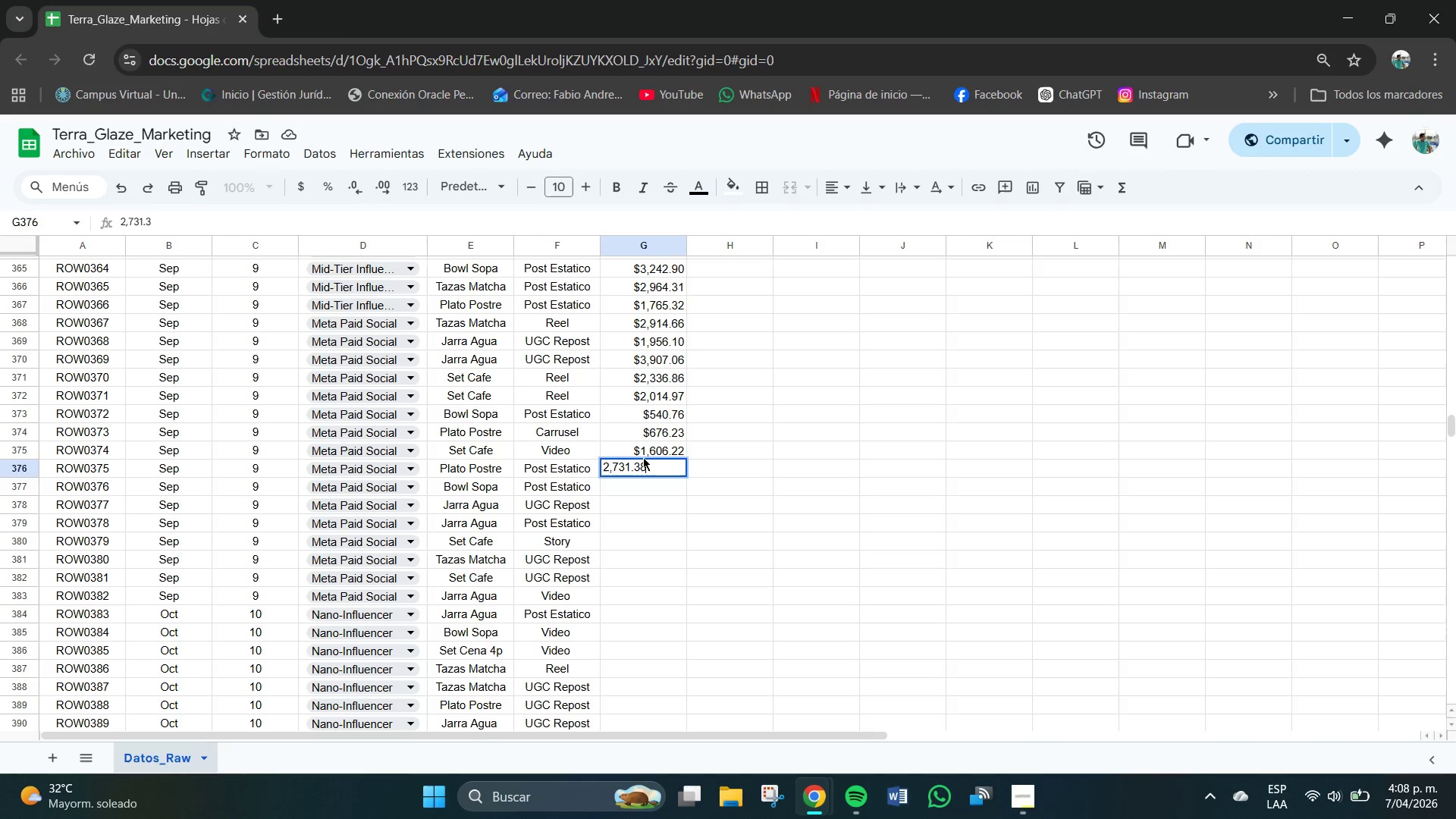 
key(Numpad8)
 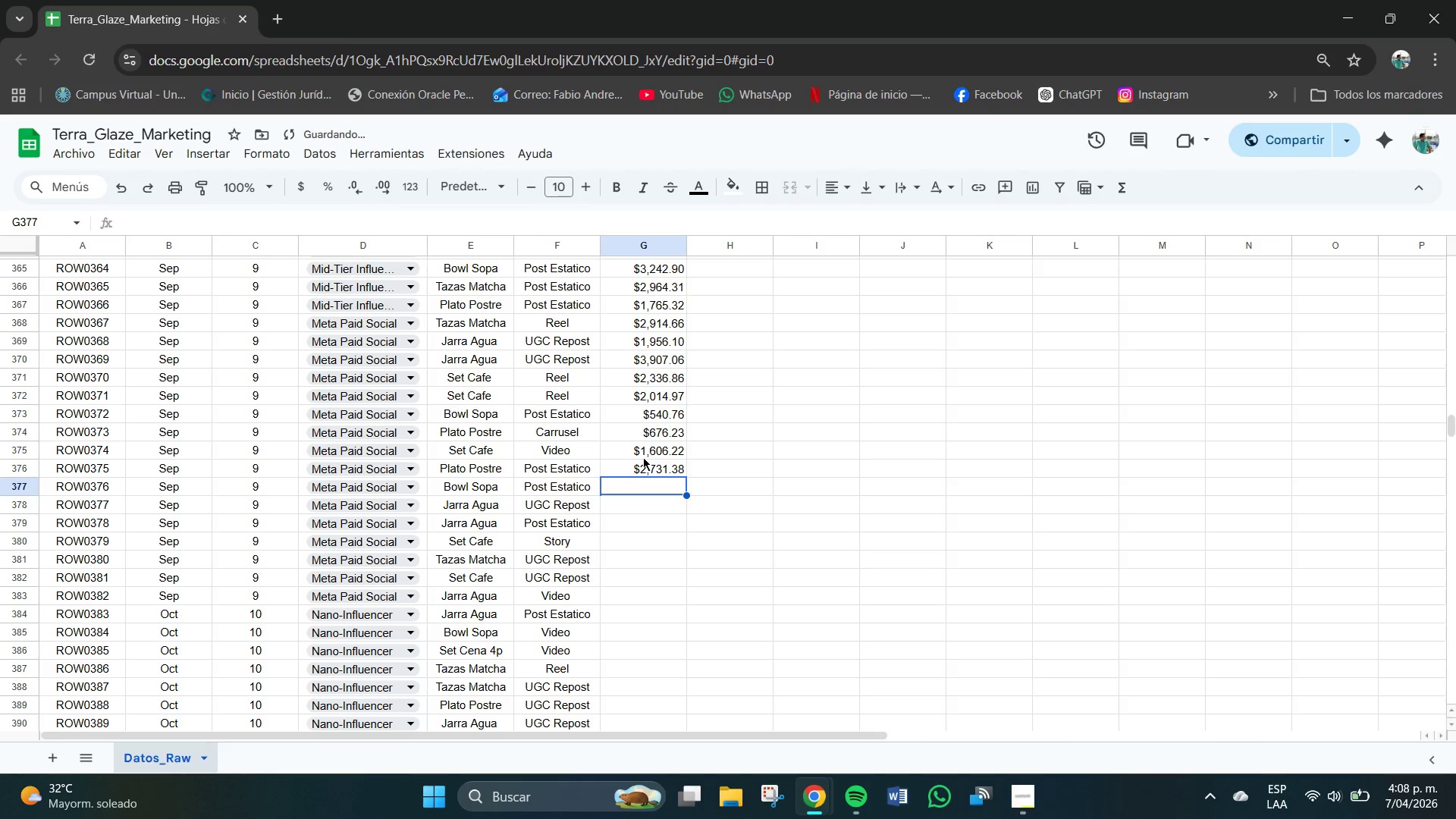 
key(NumpadEnter)
 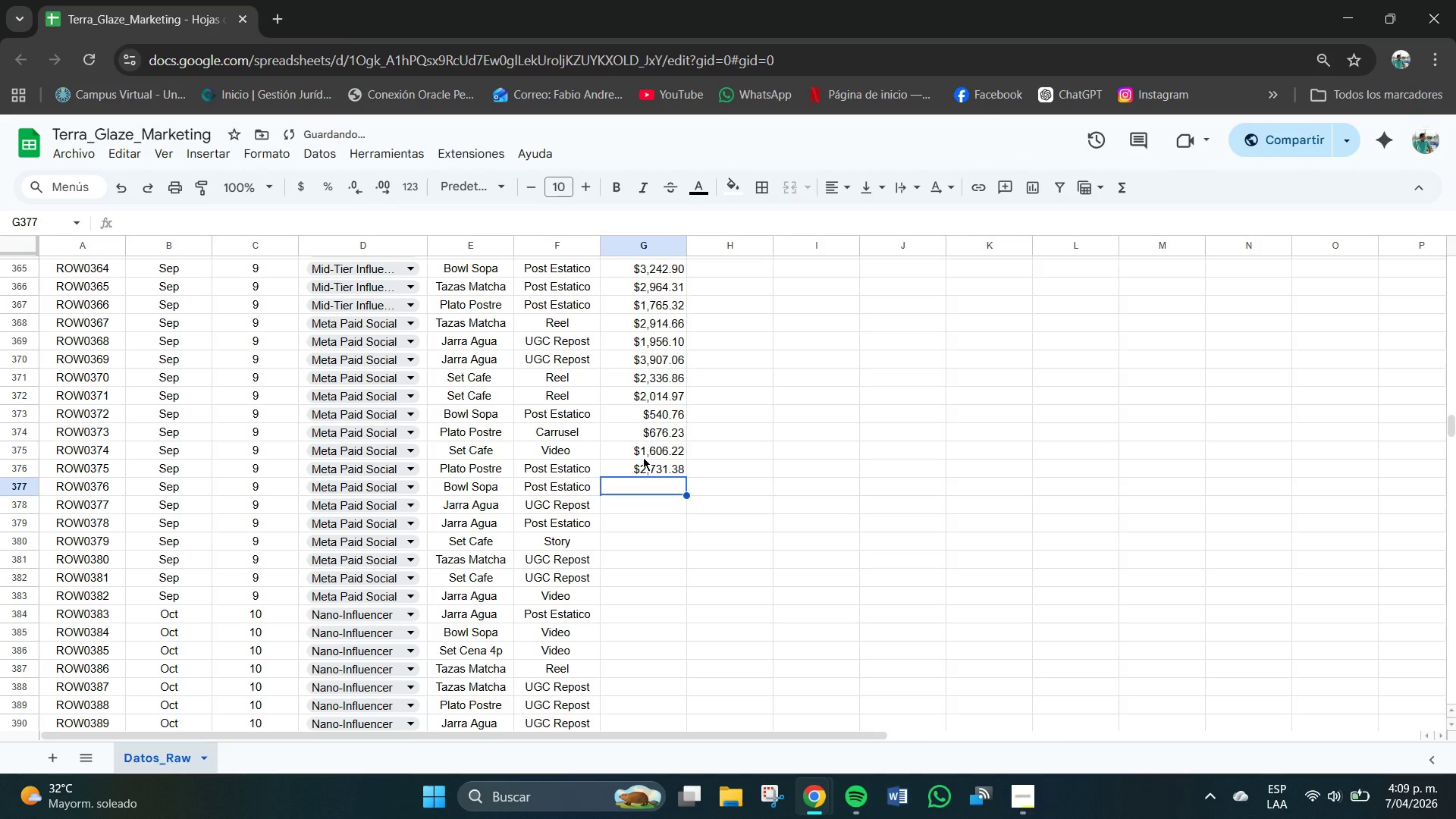 
key(Numpad2)
 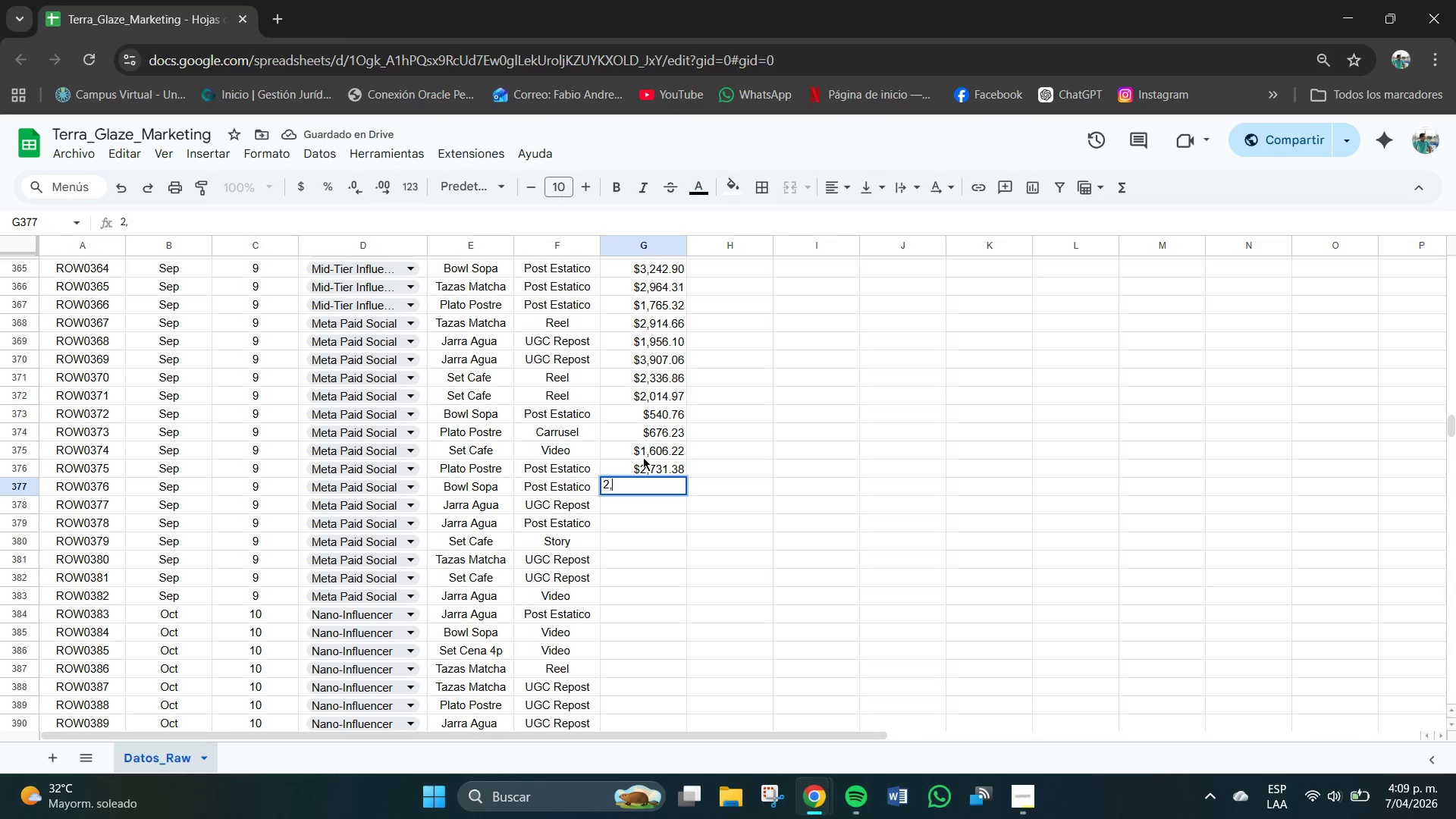 
key(Comma)
 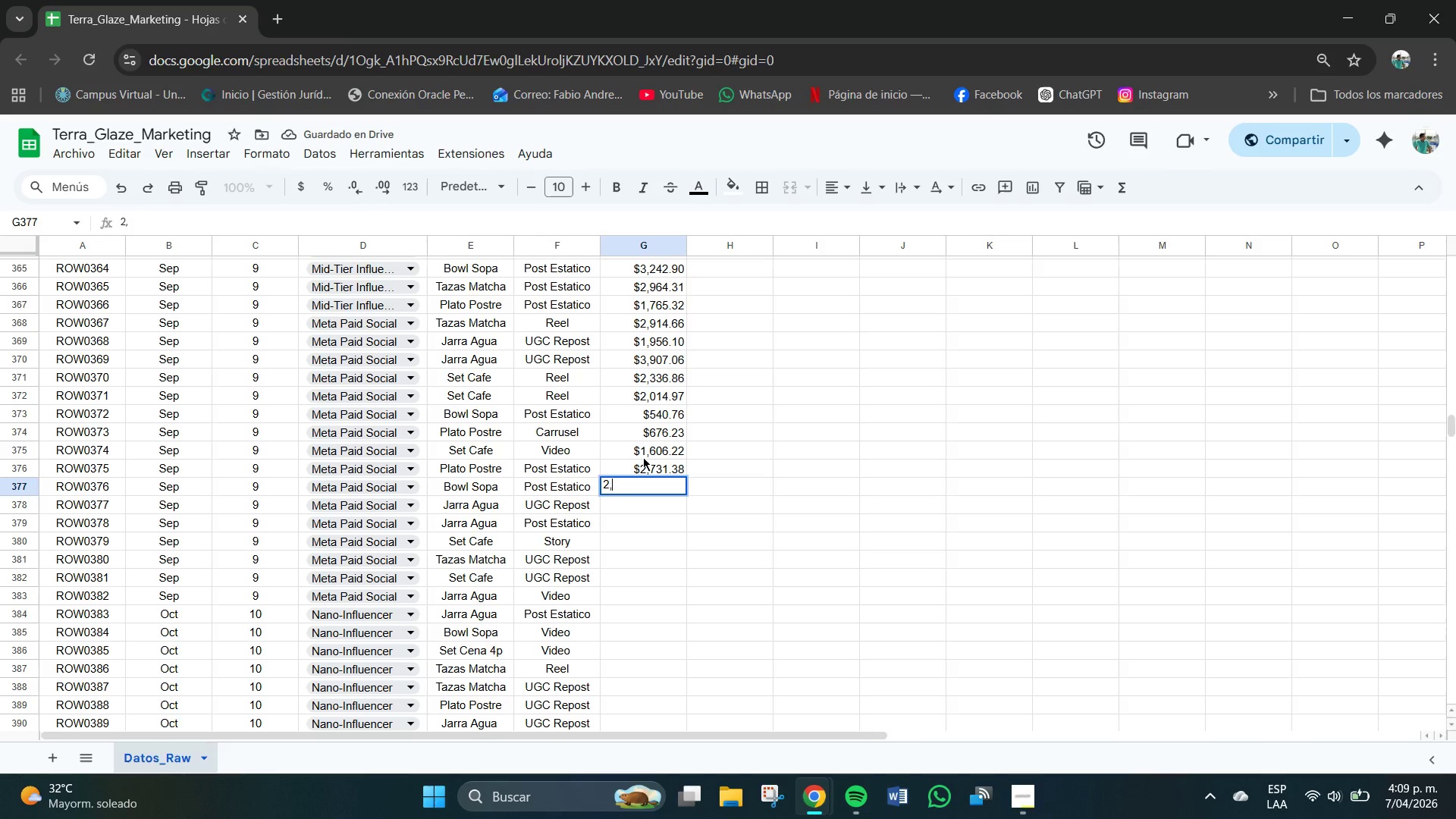 
key(Numpad4)
 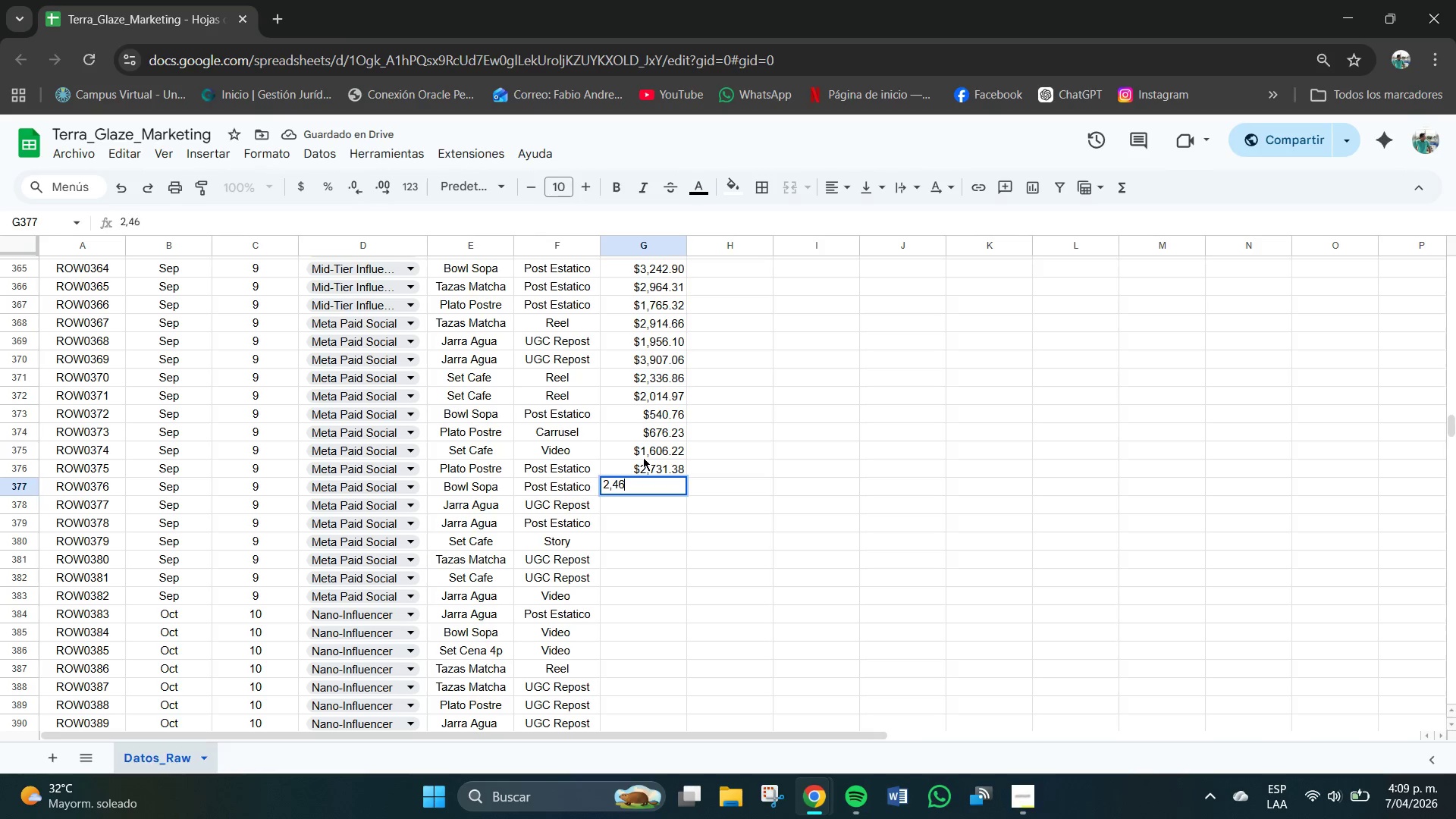 
key(Numpad6)
 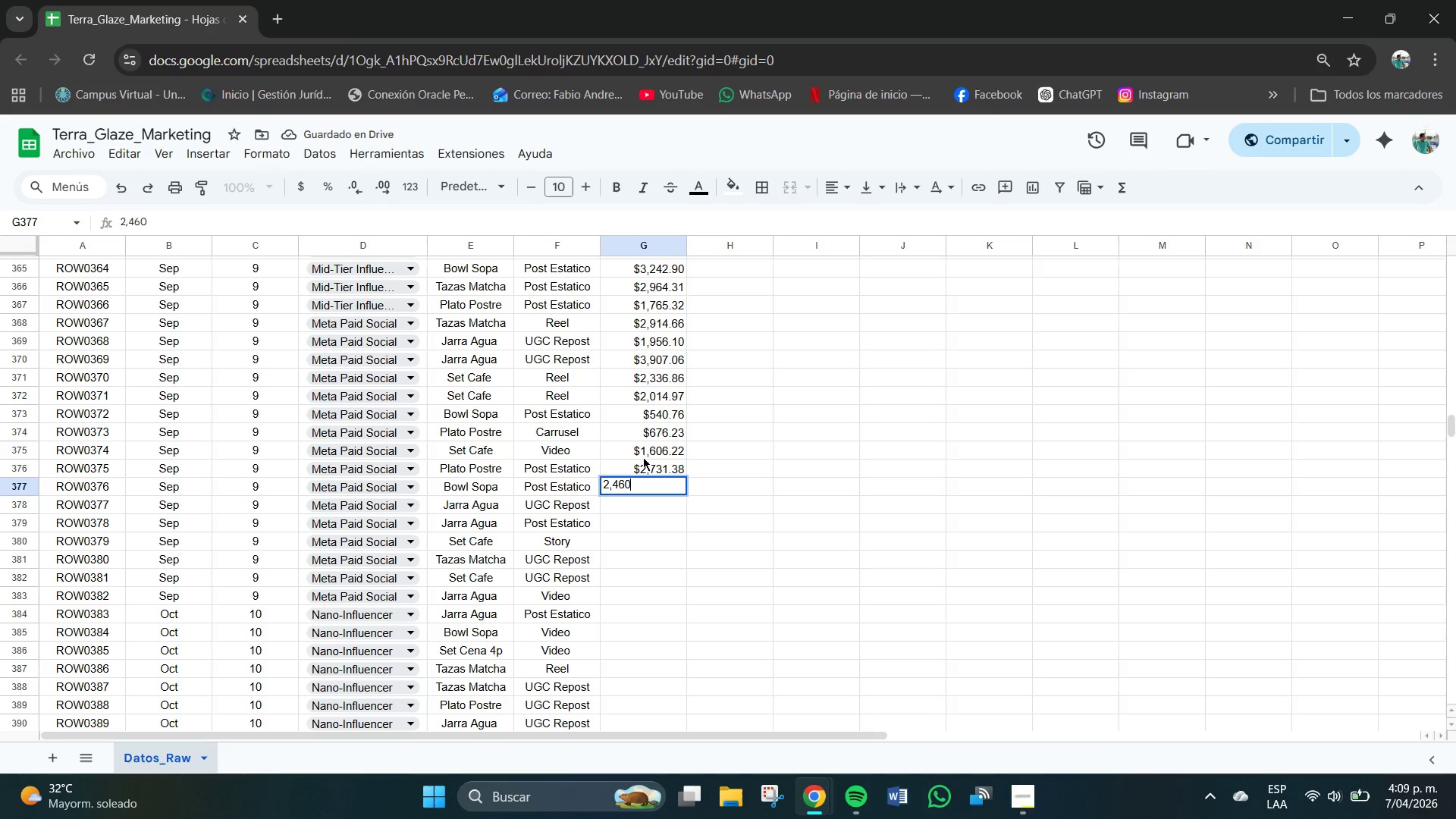 
key(Numpad0)
 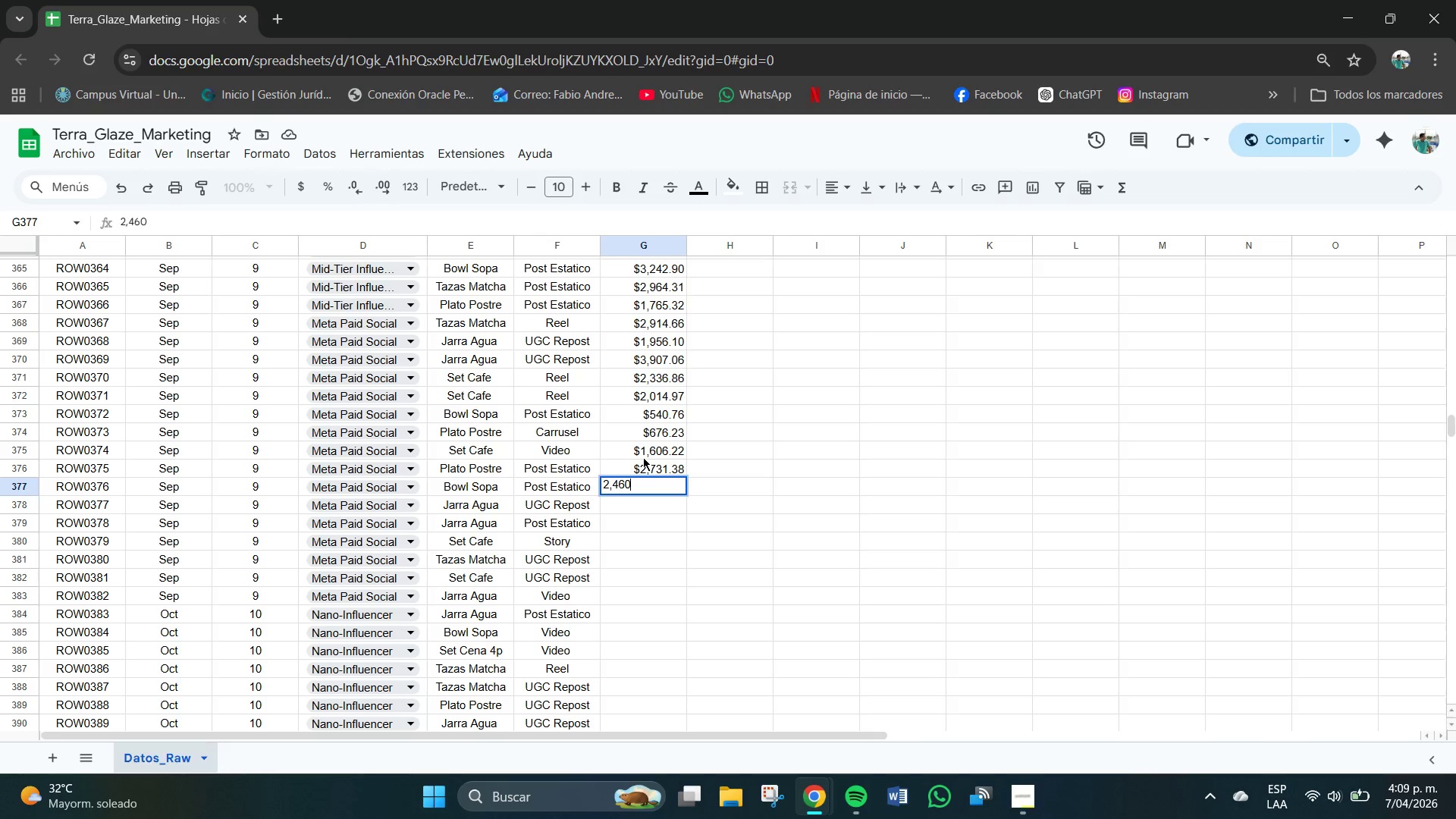 
key(NumpadDecimal)
 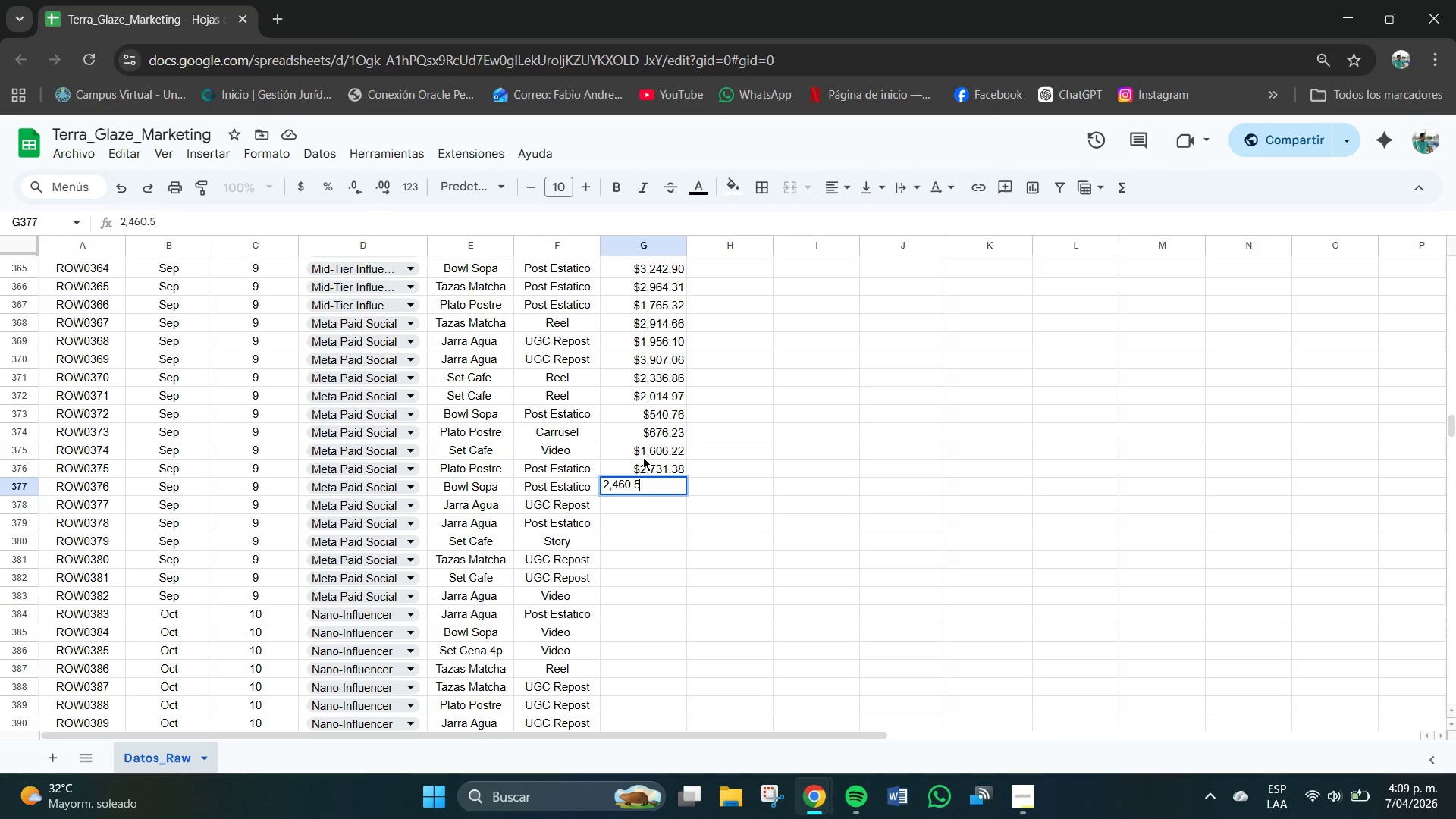 
key(Numpad5)
 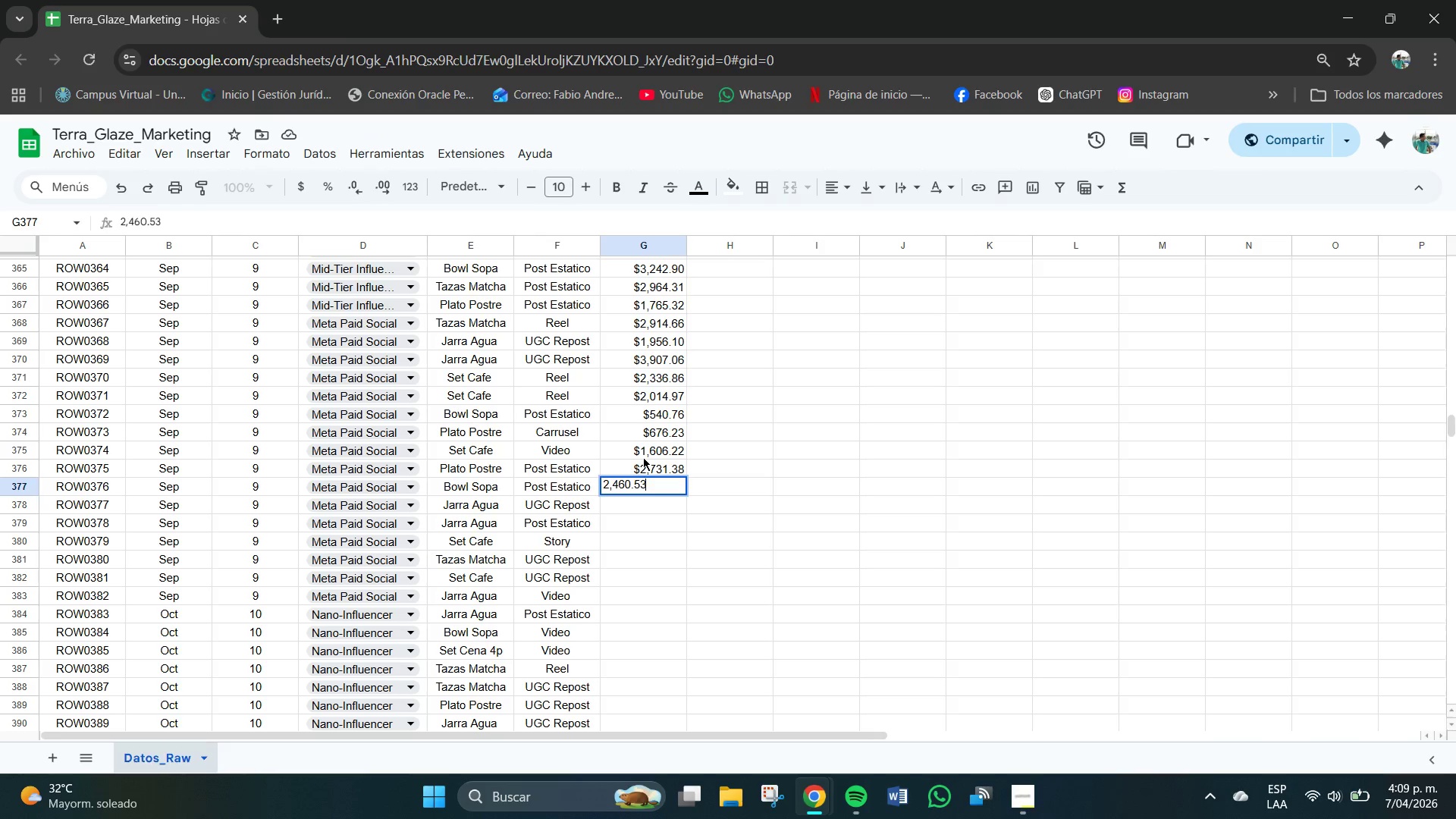 
key(Numpad3)
 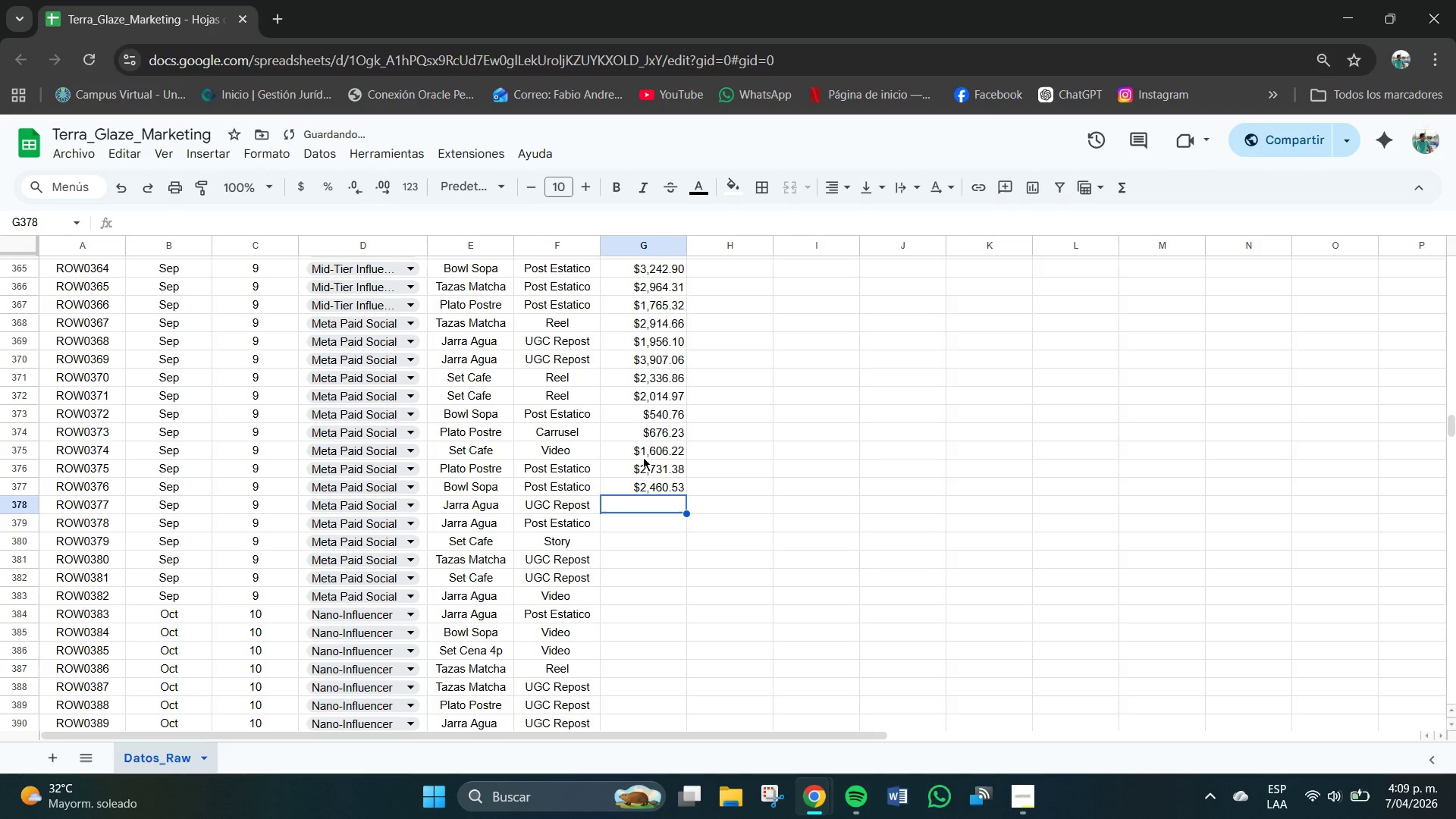 
key(NumpadEnter)
 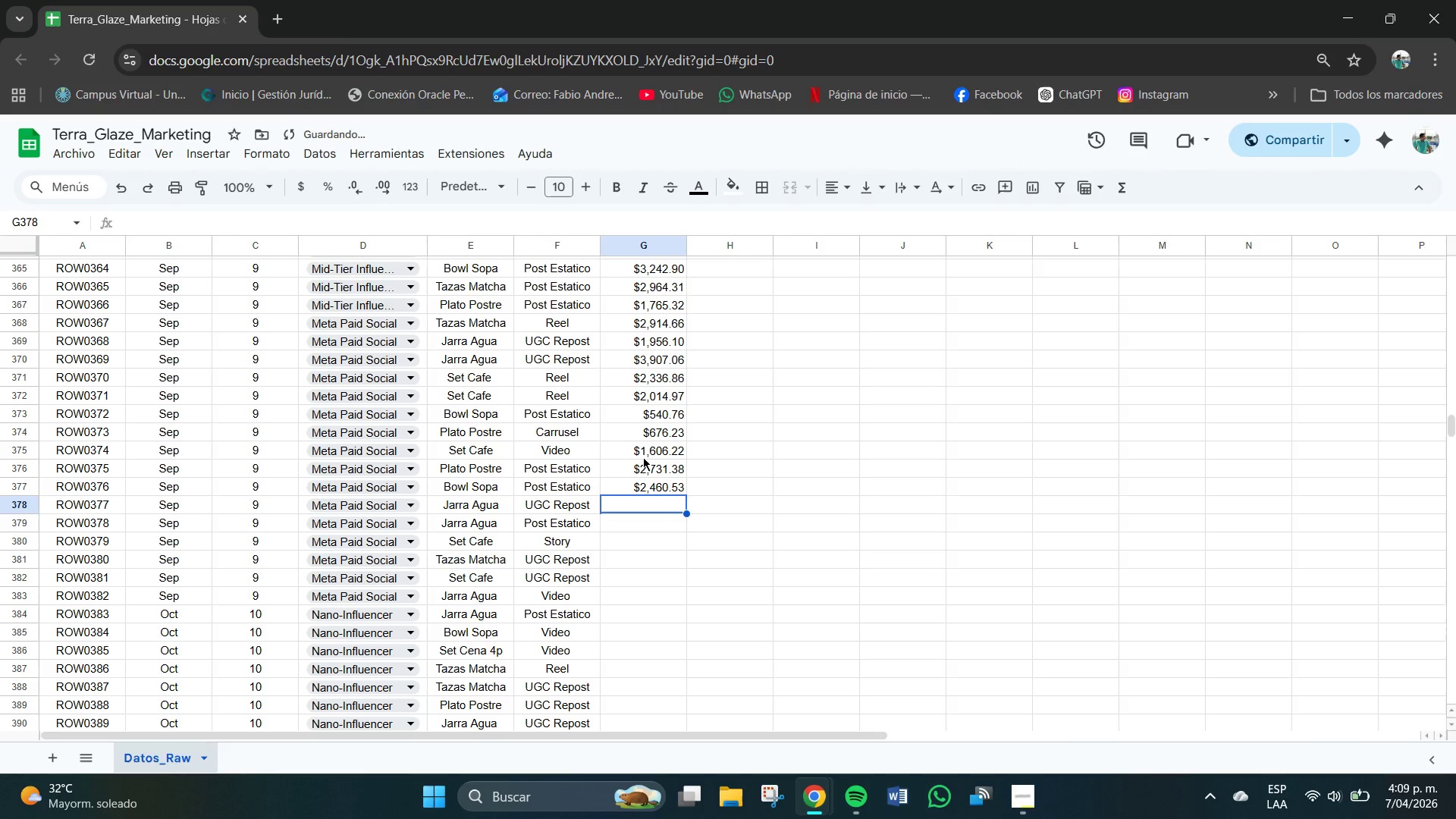 
key(Numpad3)
 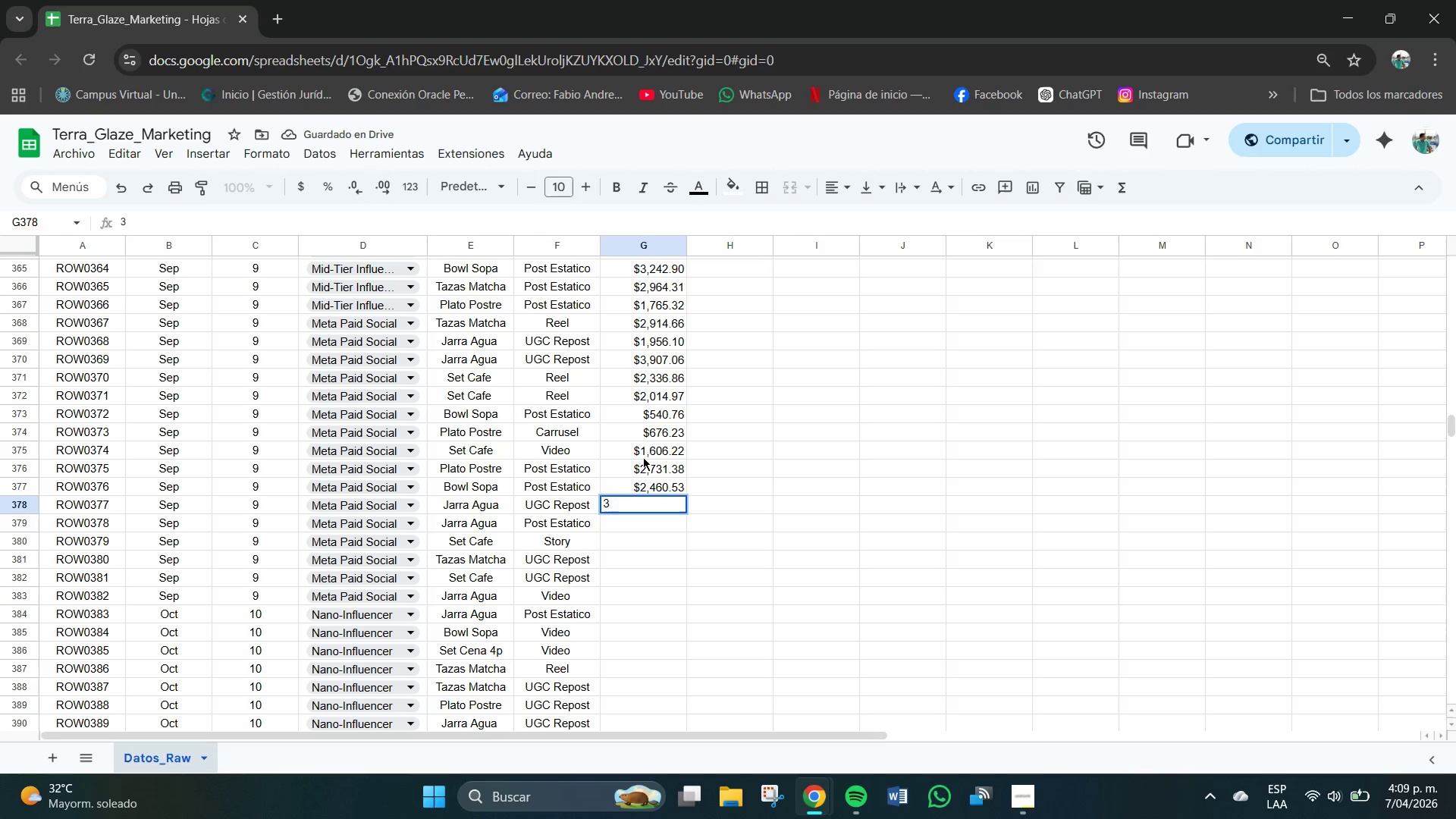 
key(Numpad4)
 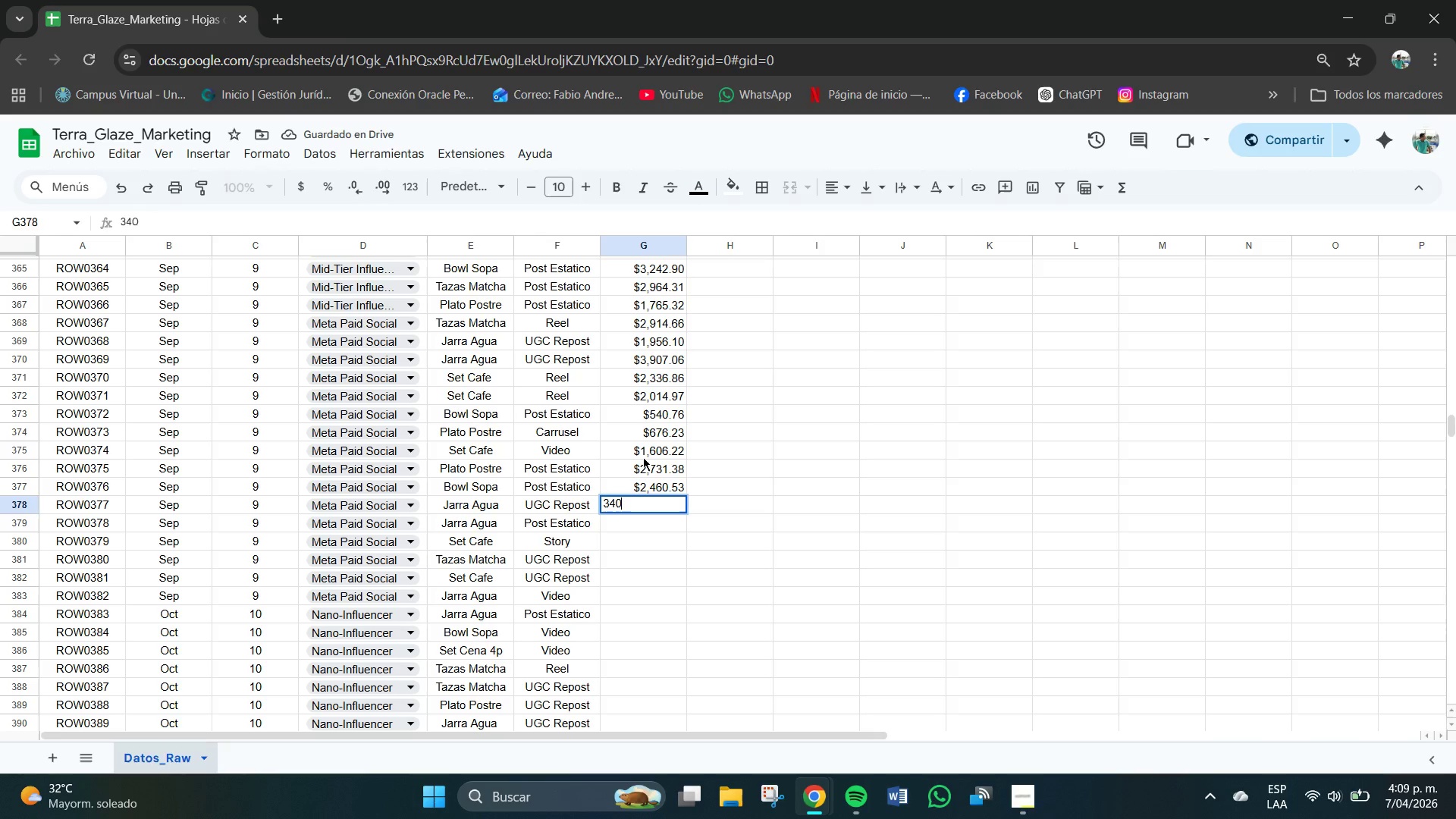 
key(Numpad0)
 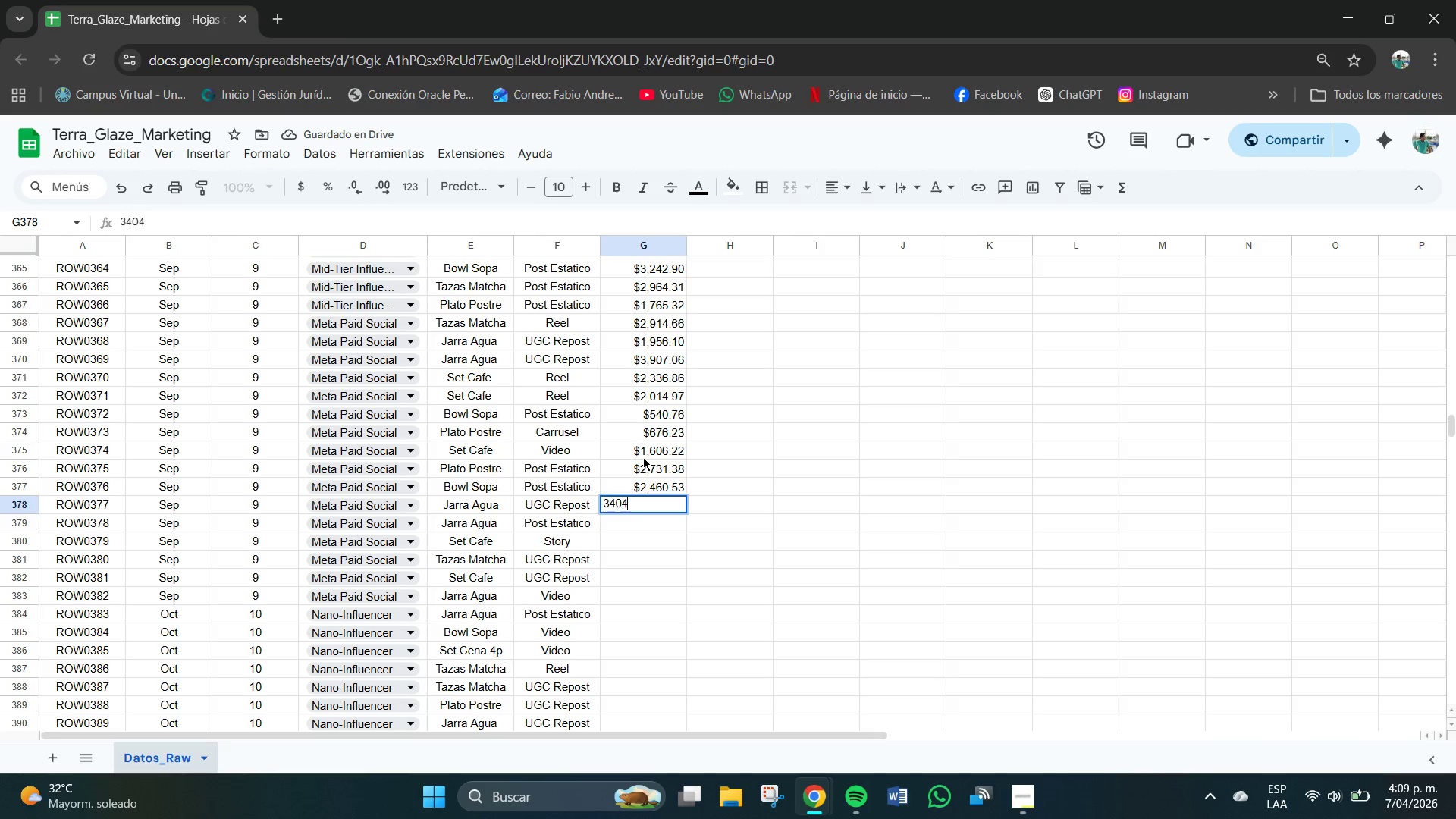 
key(Numpad4)
 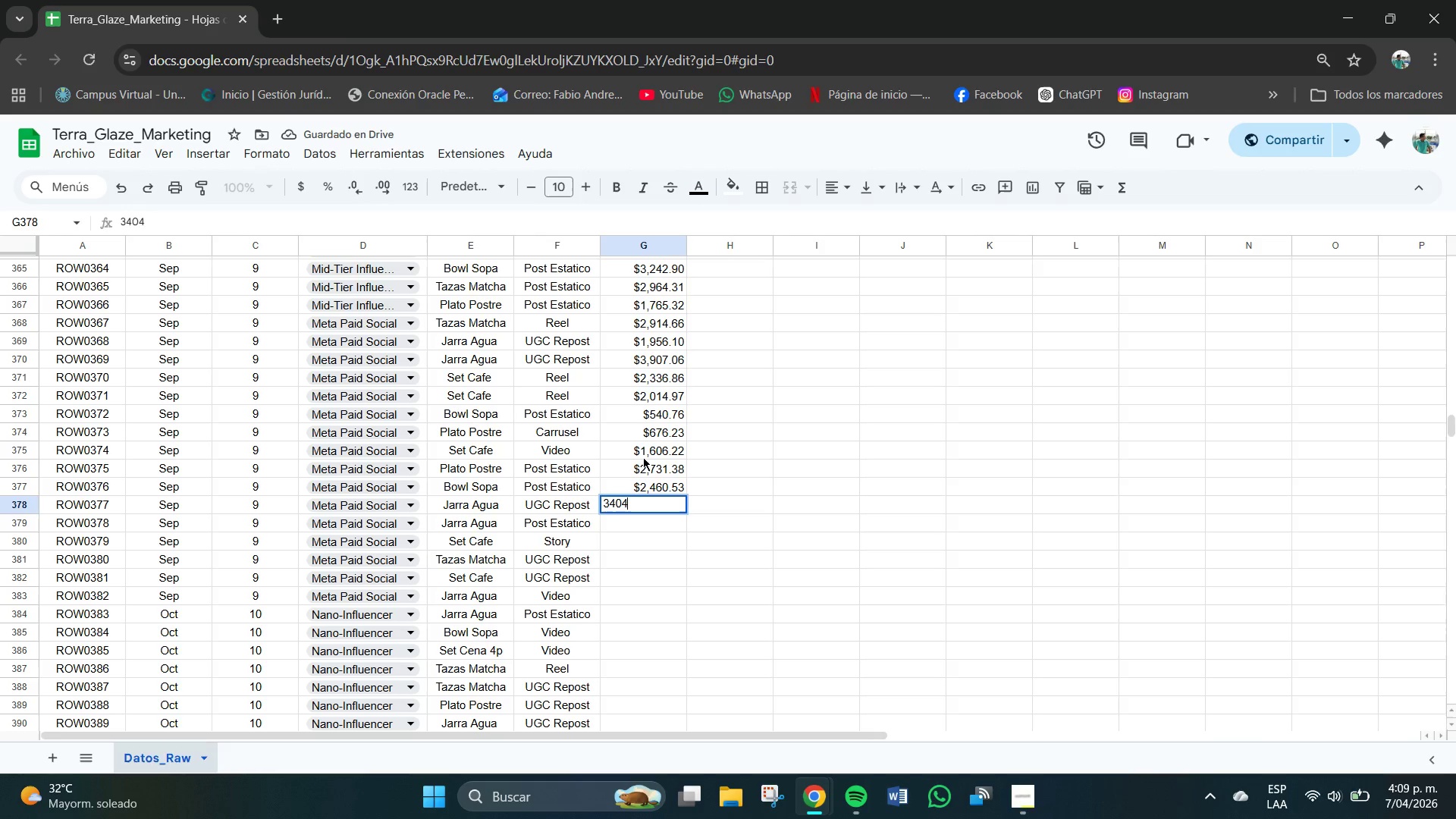 
key(NumpadDecimal)
 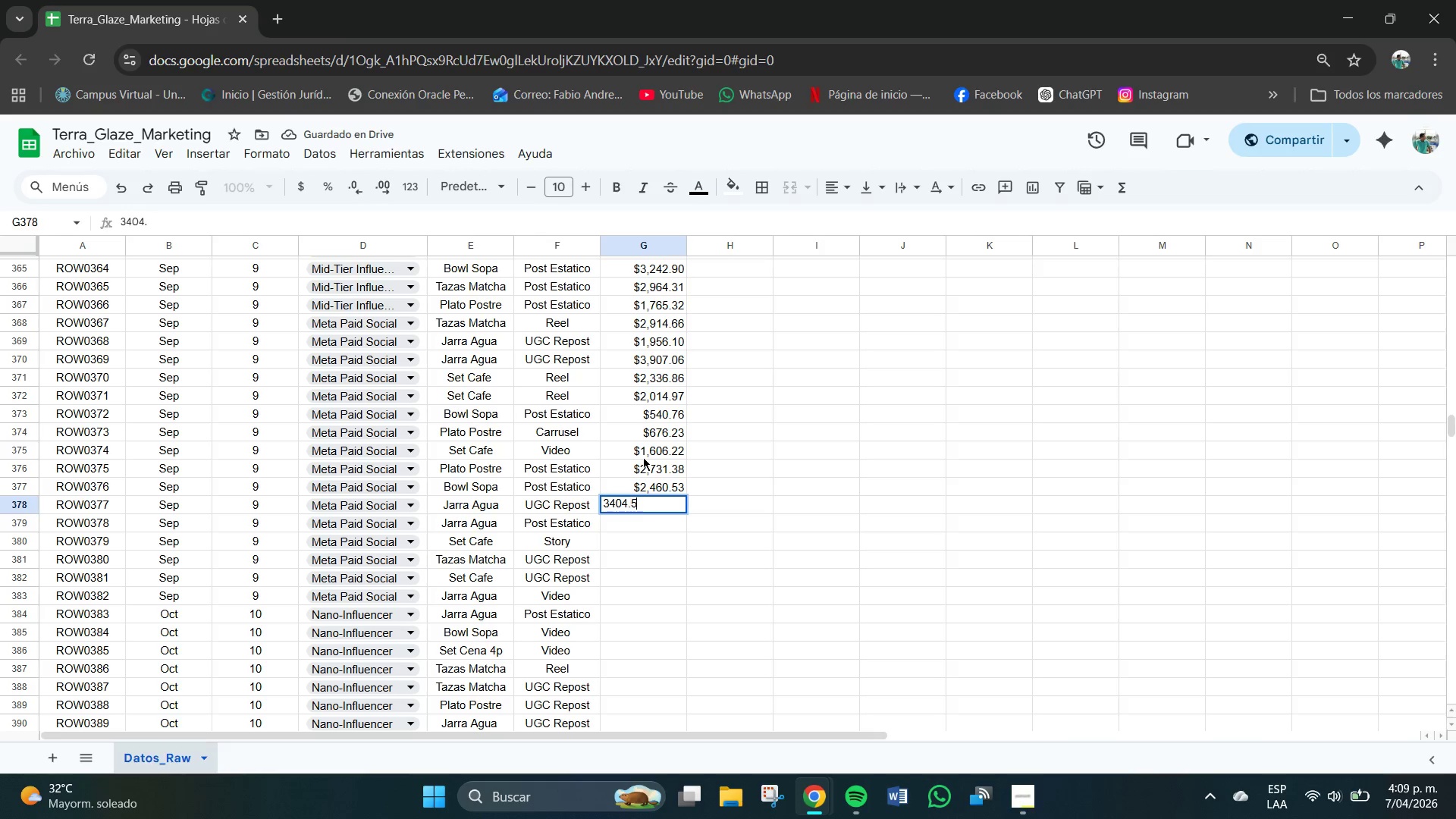 
key(Numpad5)
 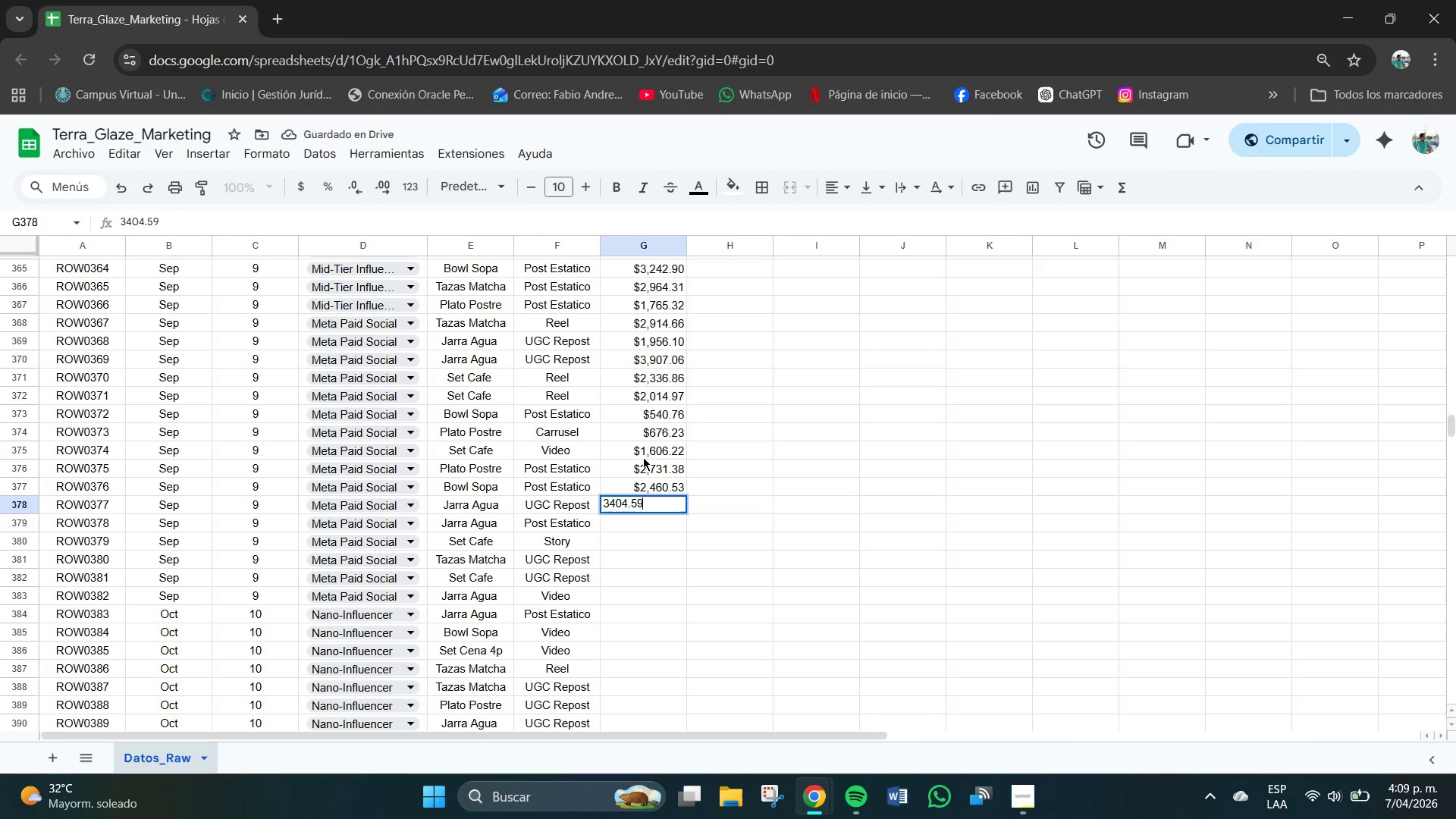 
key(Numpad9)
 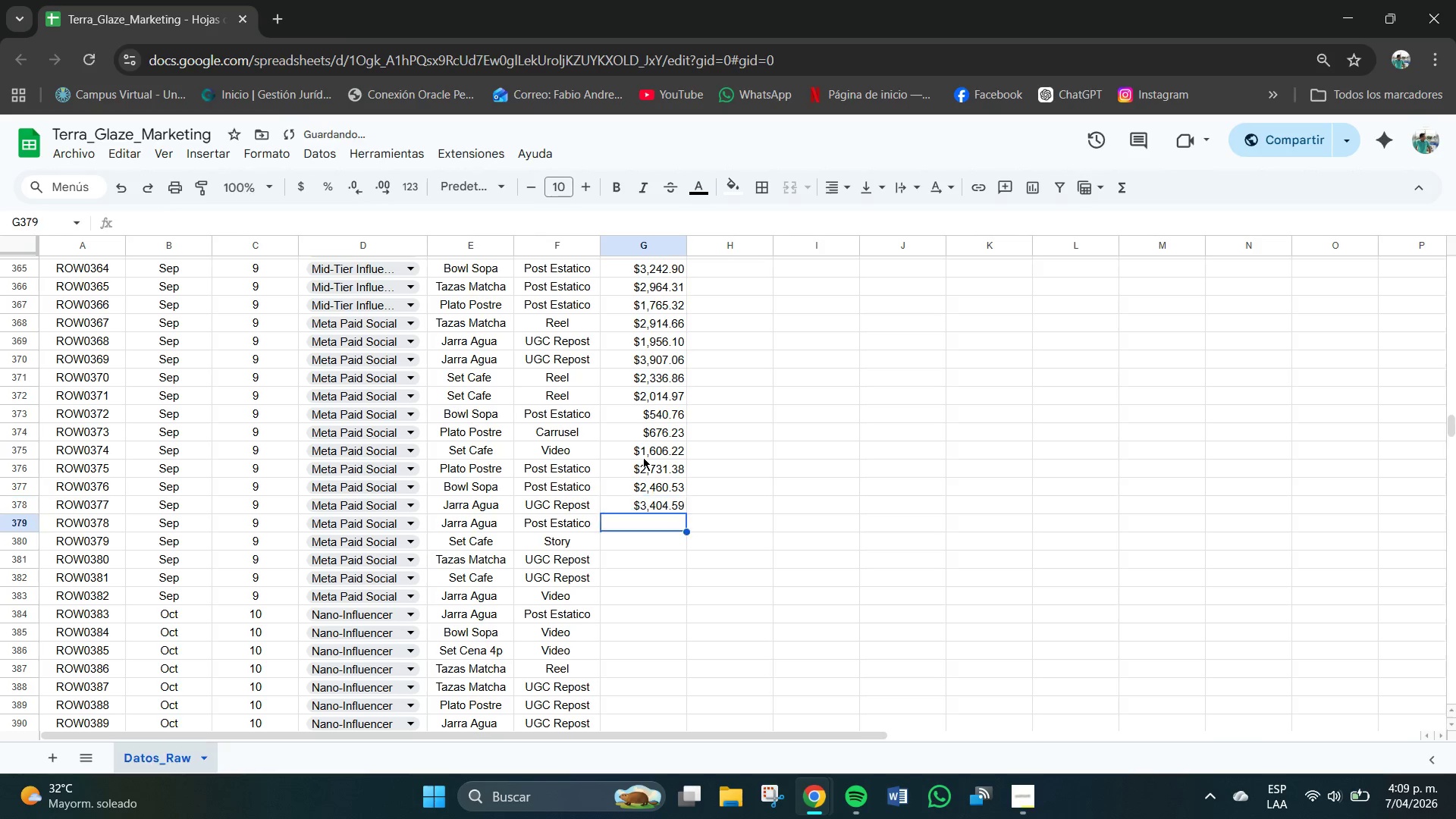 
key(NumpadEnter)
 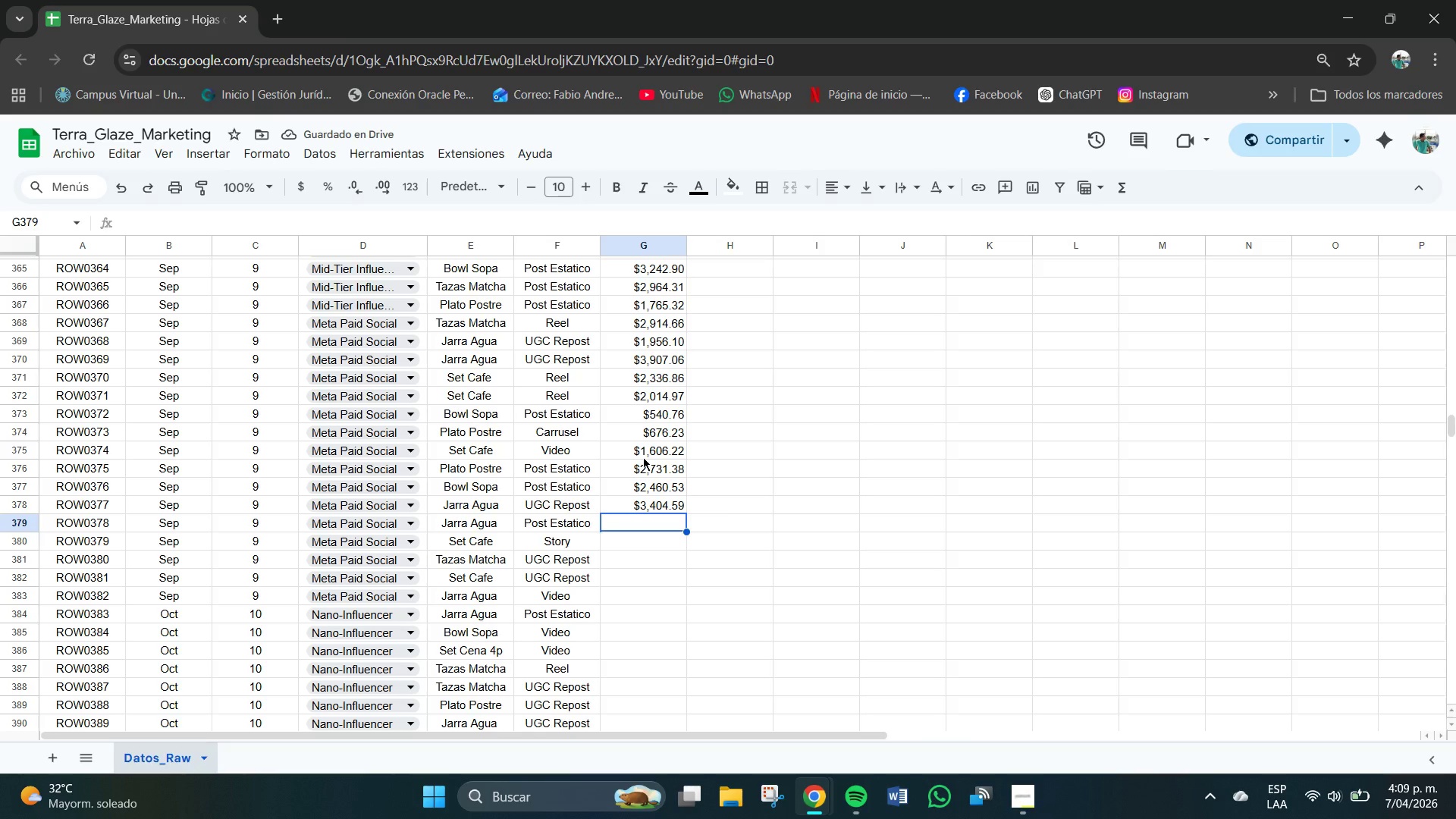 
wait(5.09)
 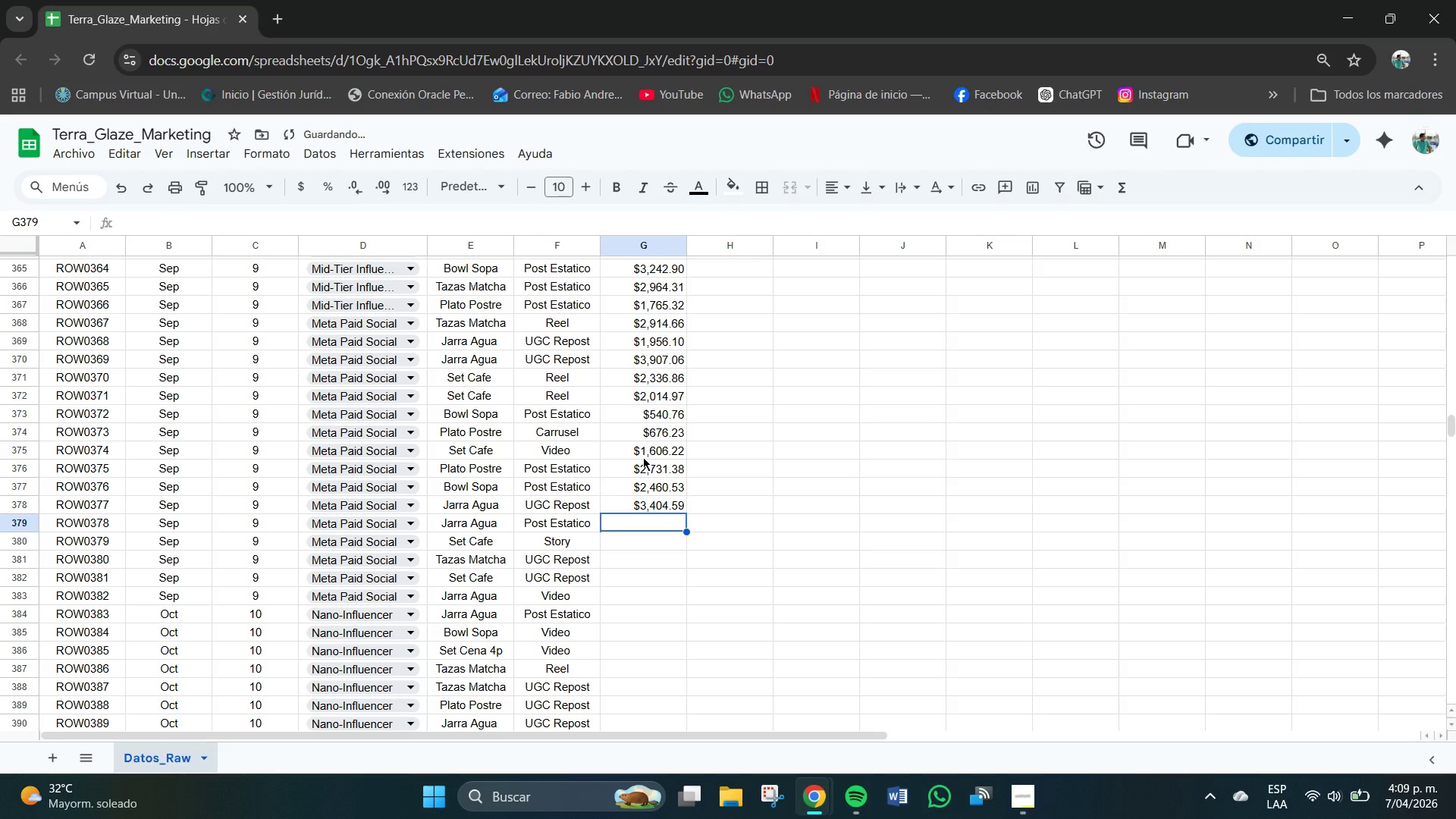 
key(Numpad3)
 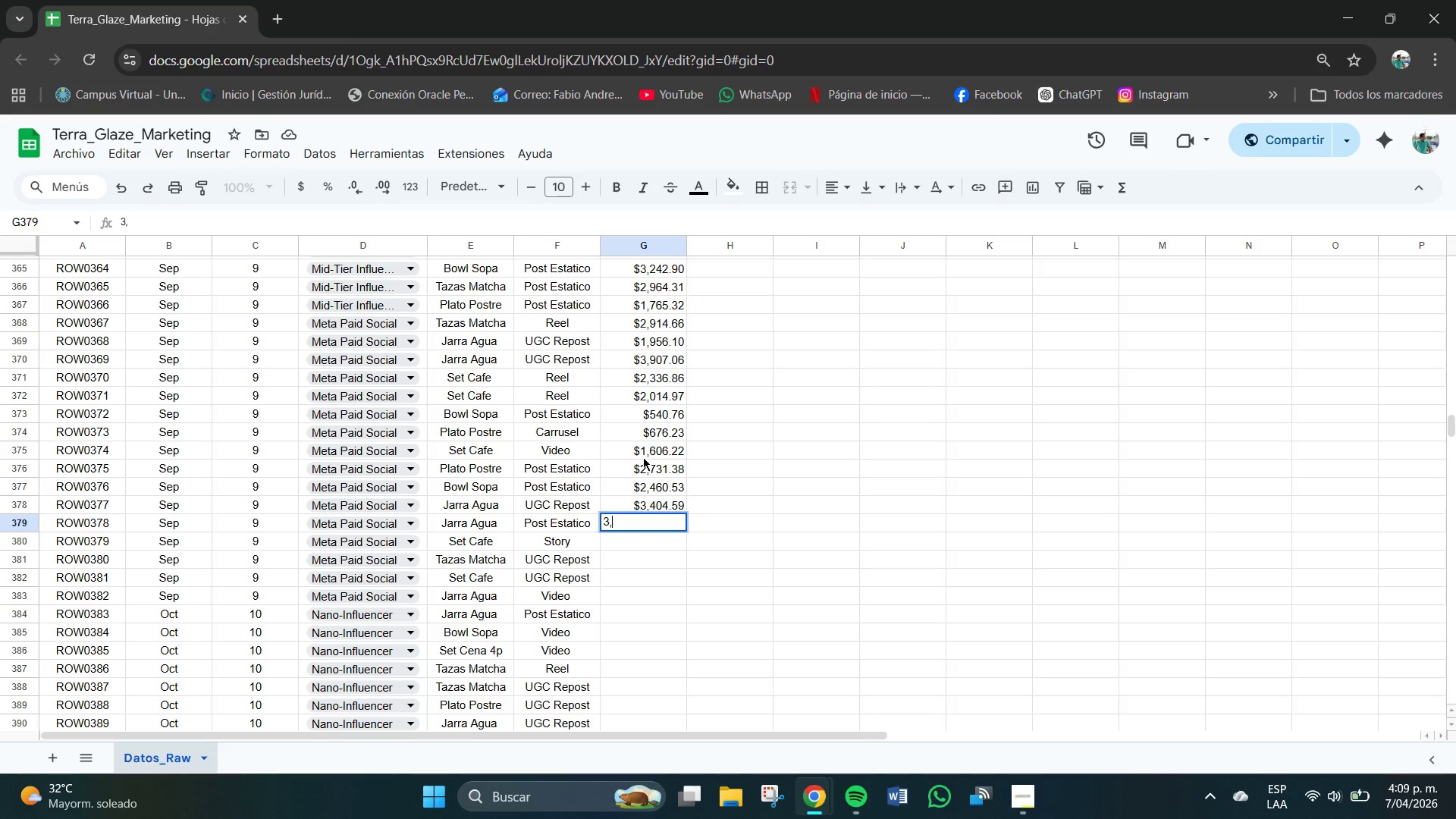 
key(Comma)
 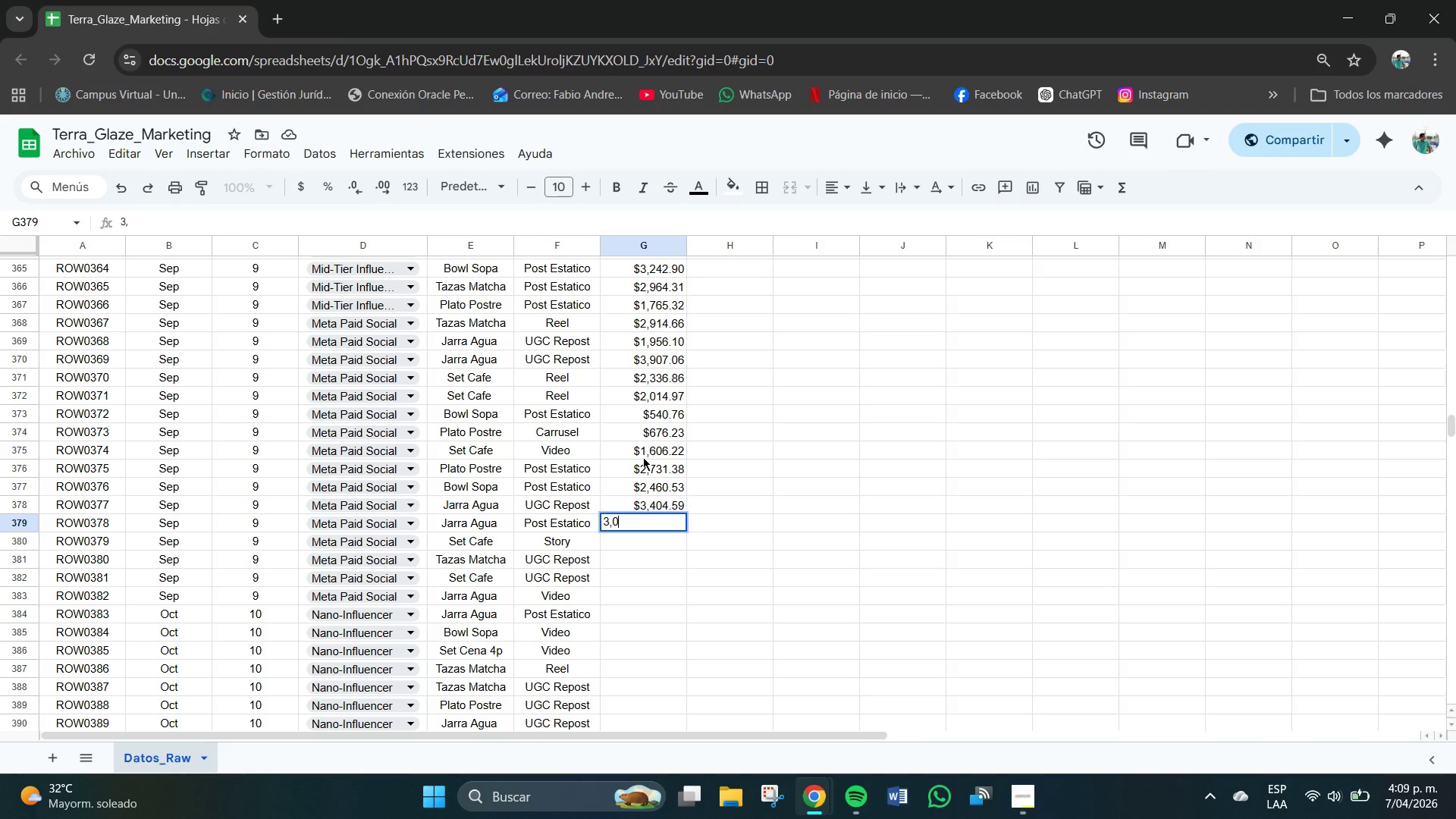 
key(Numpad0)
 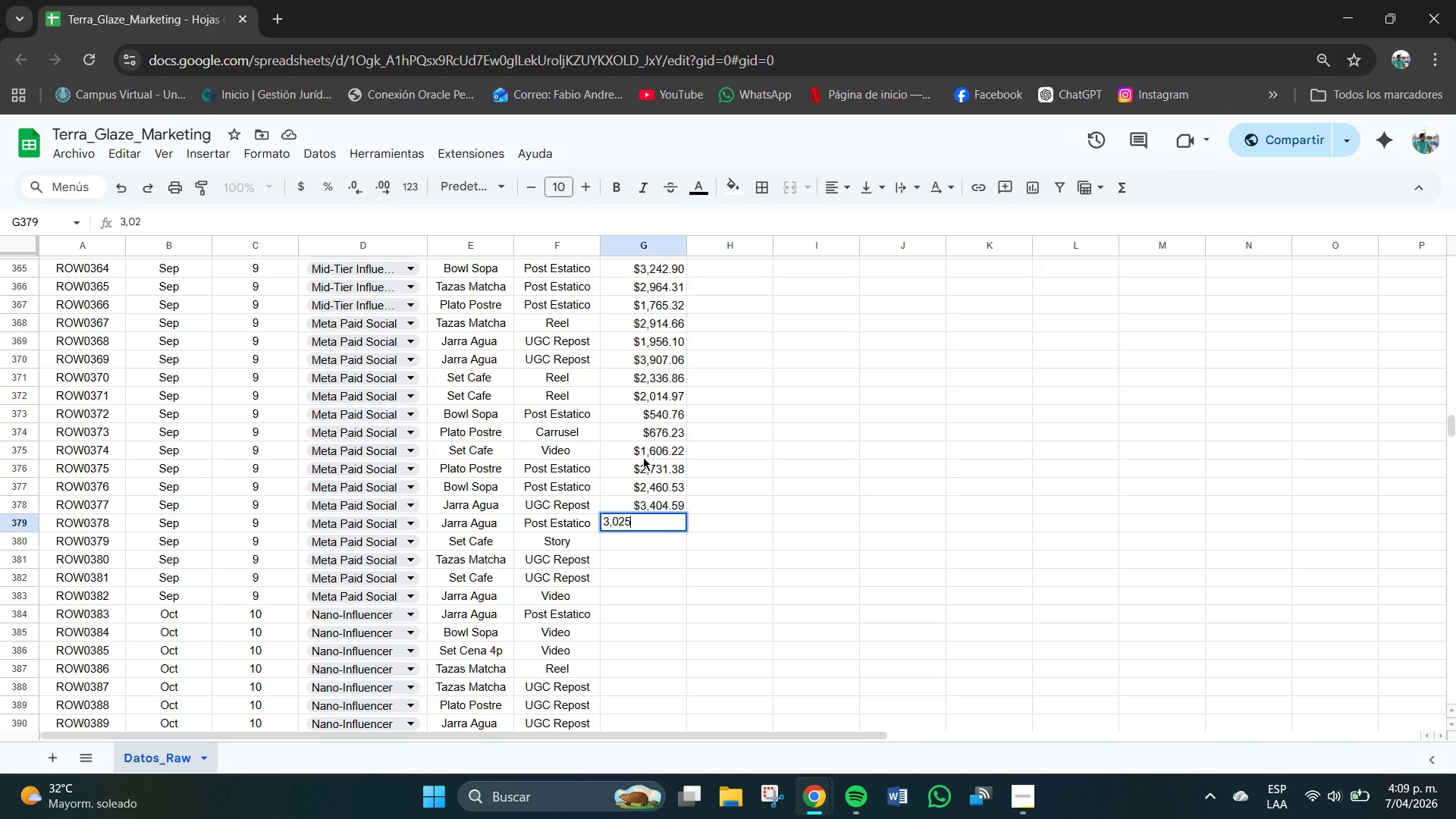 
key(Numpad2)
 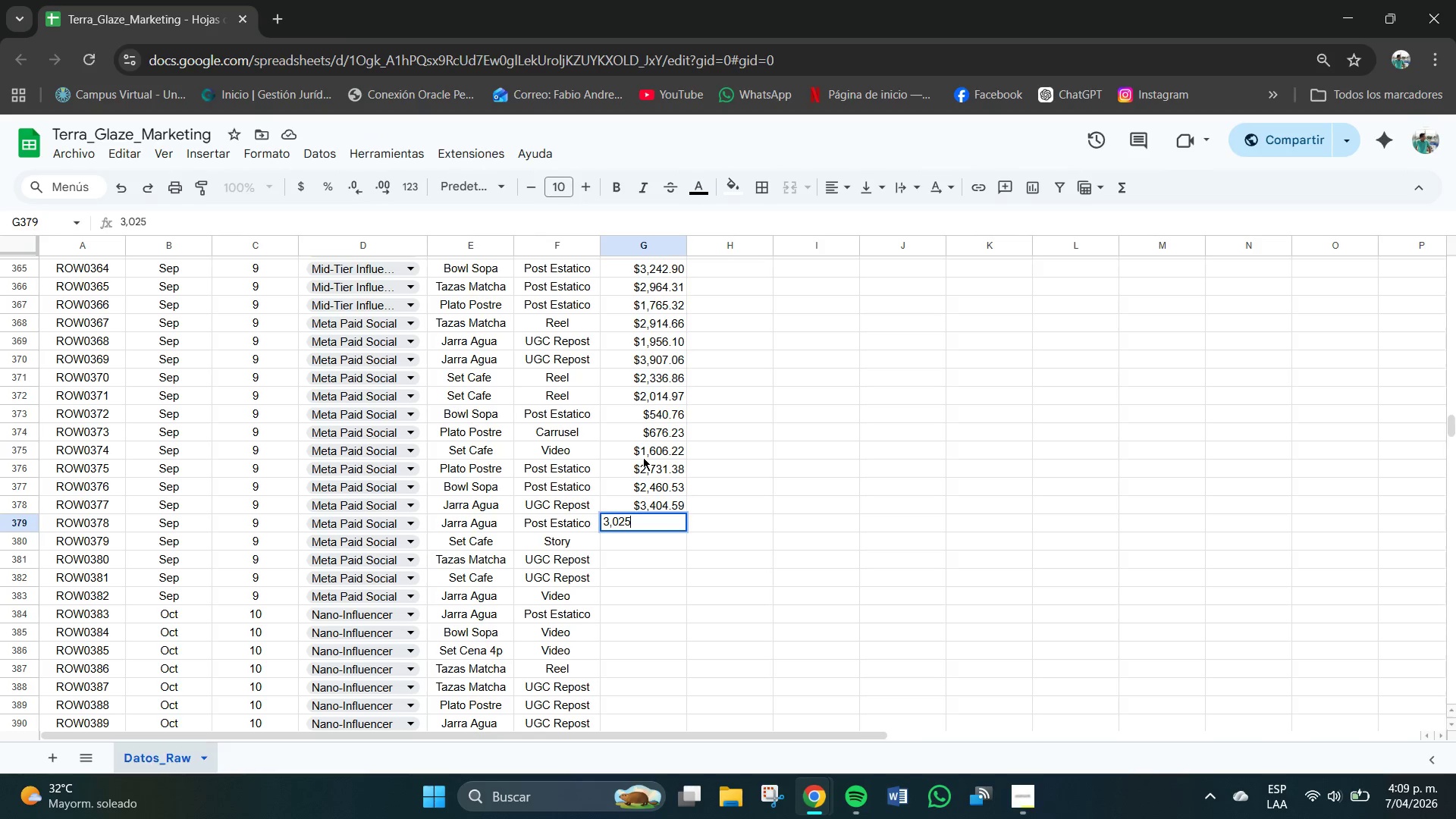 
key(Numpad5)
 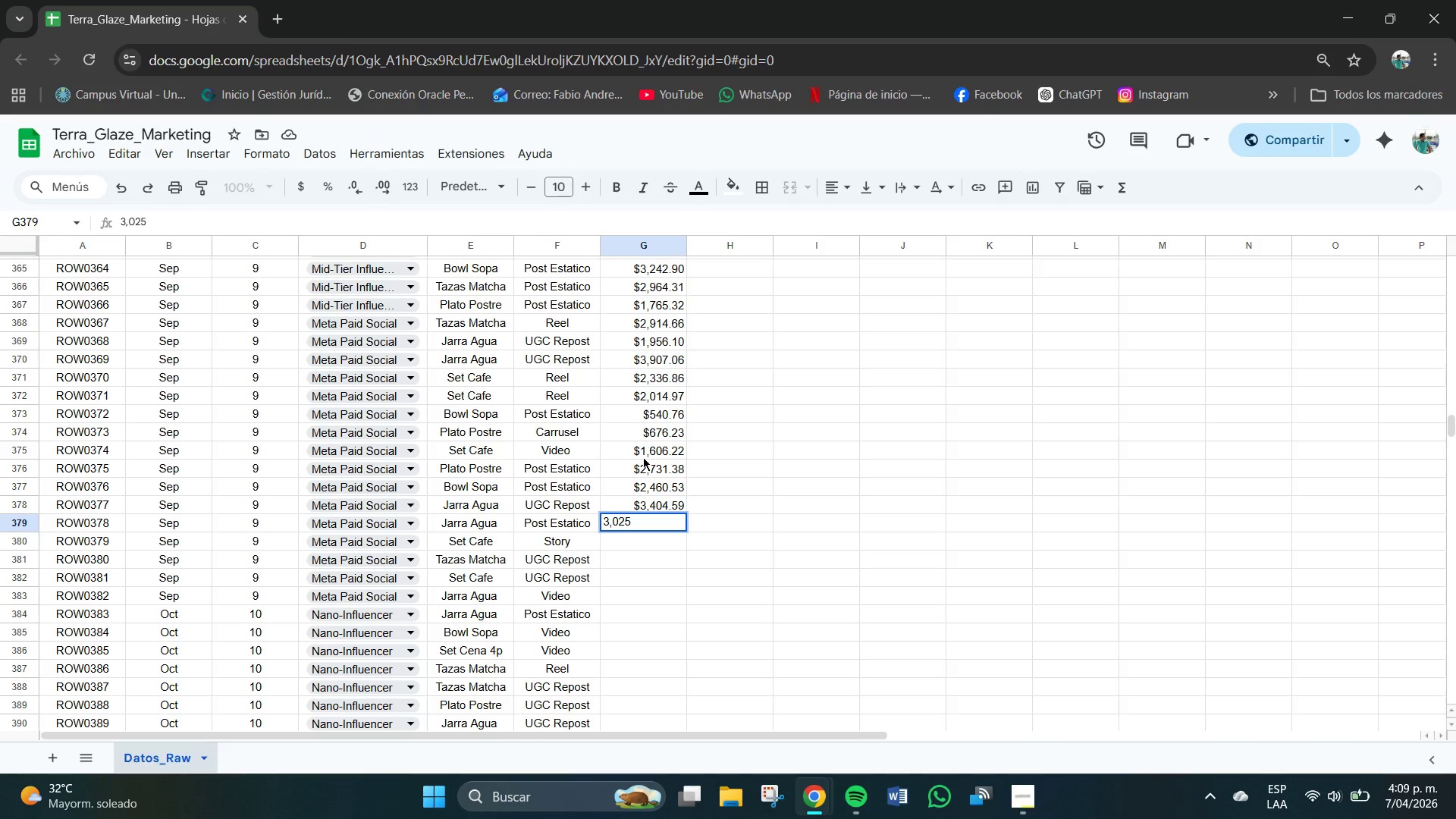 
key(NumpadDecimal)
 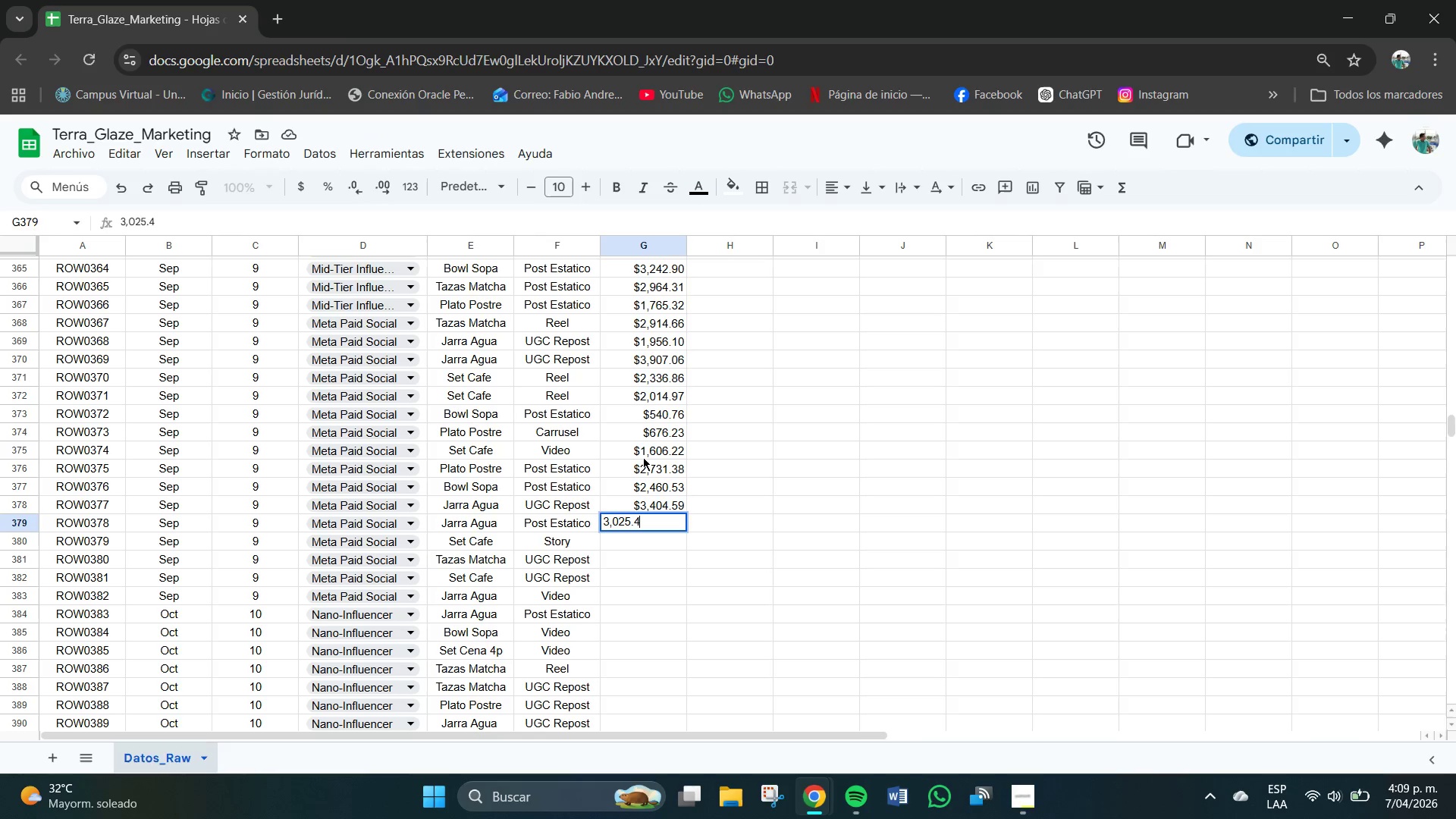 
key(Numpad4)
 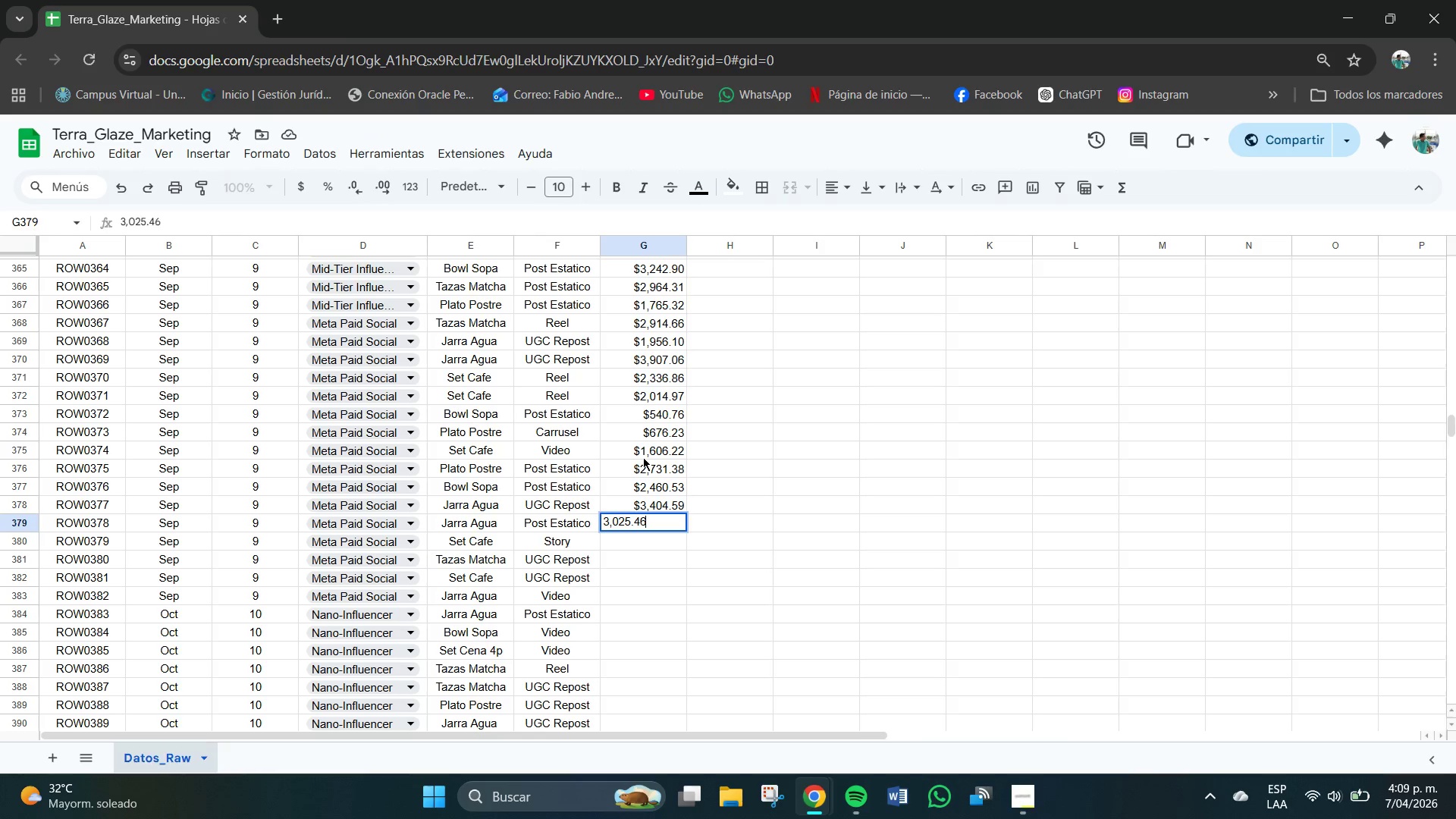 
key(Numpad6)
 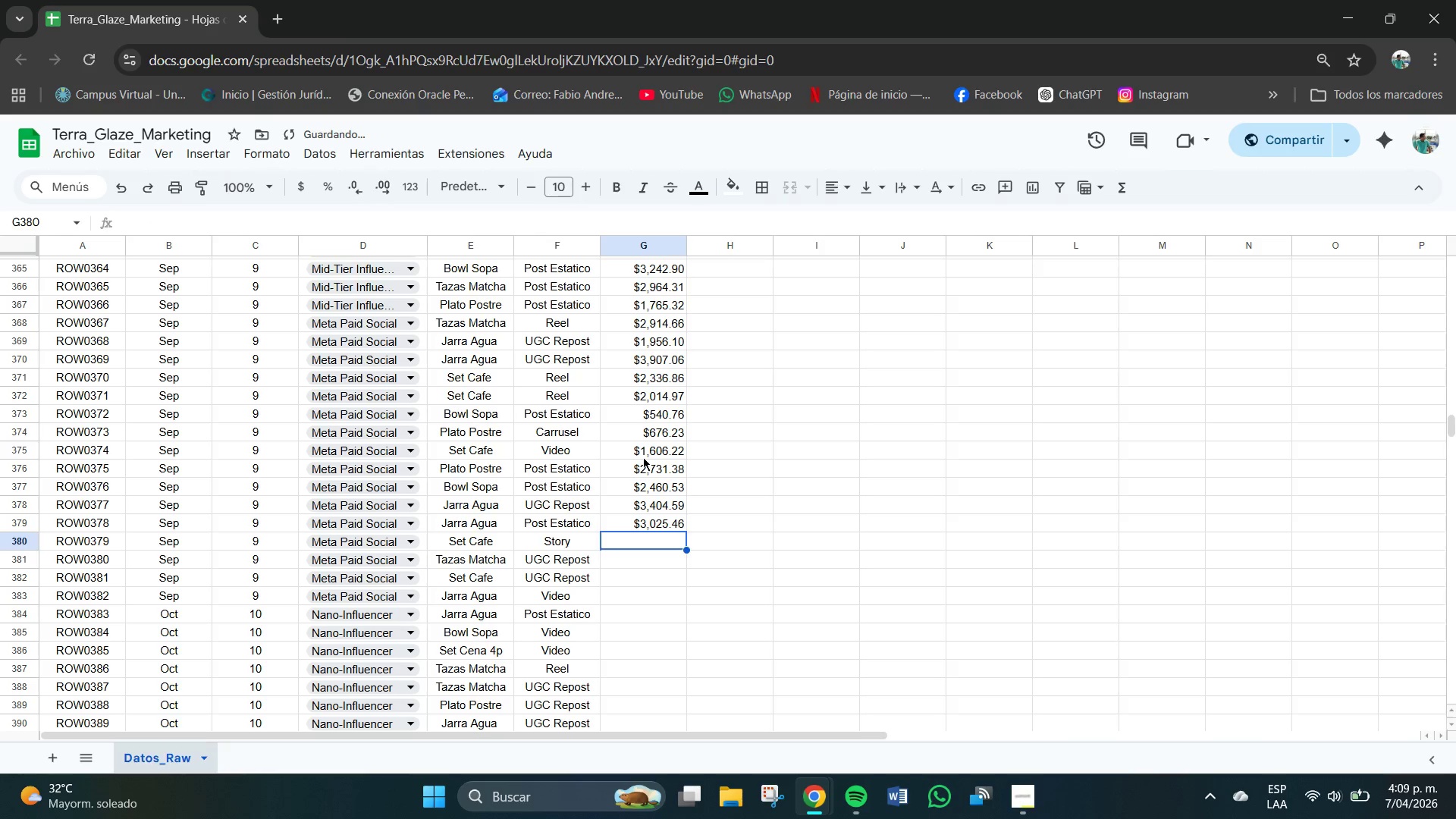 
key(NumpadEnter)
 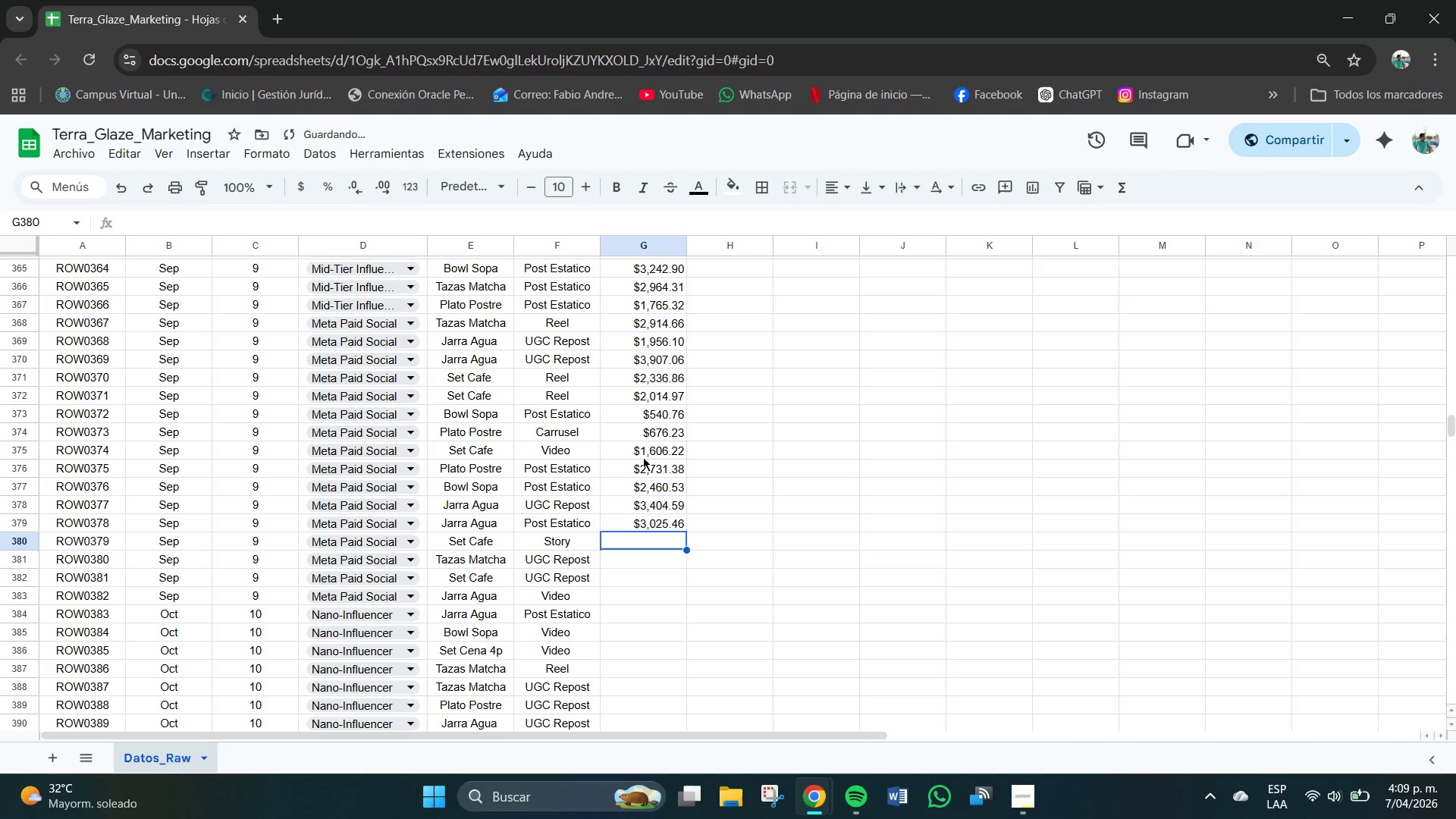 
key(Numpad8)
 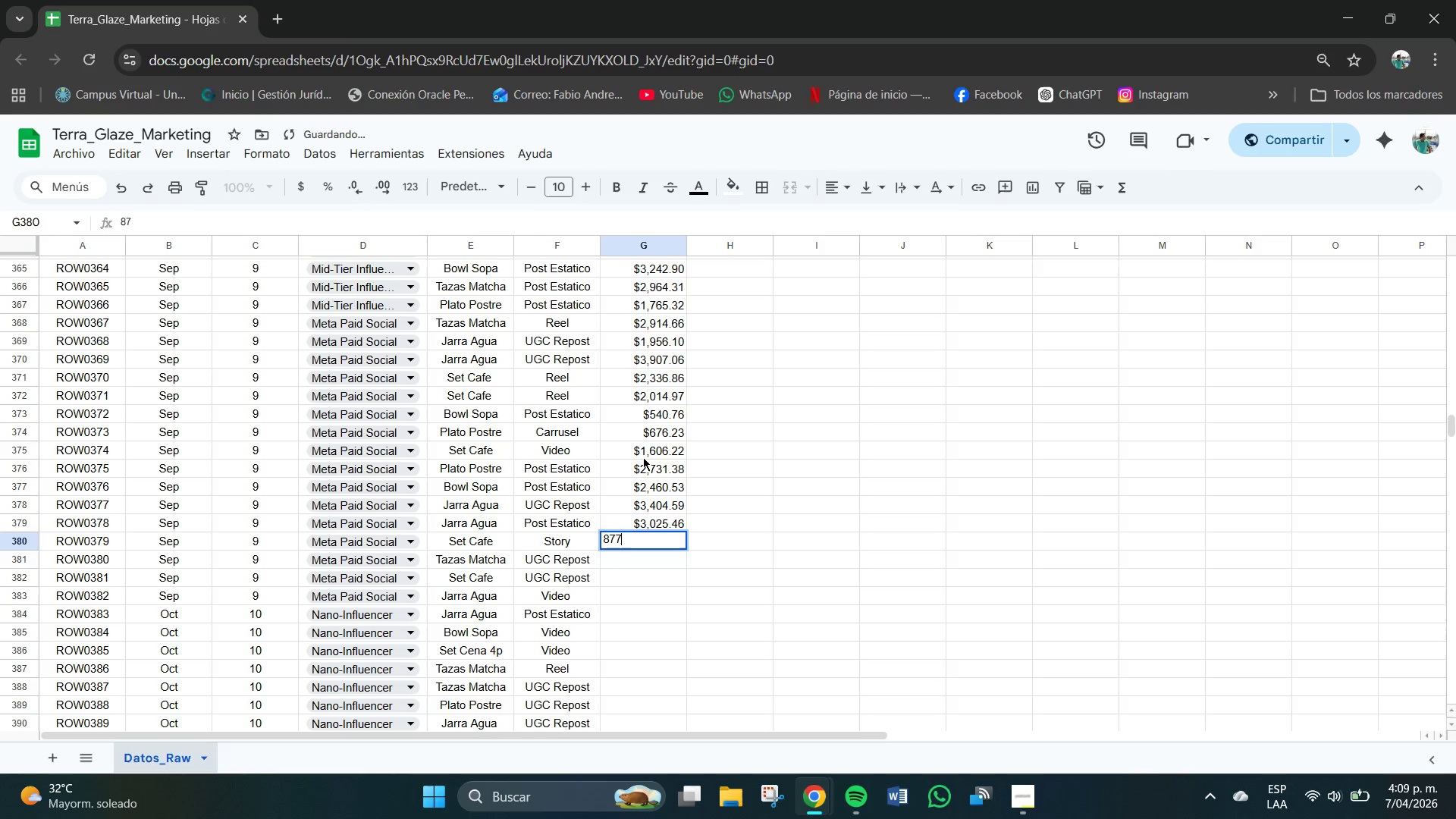 
key(Numpad7)
 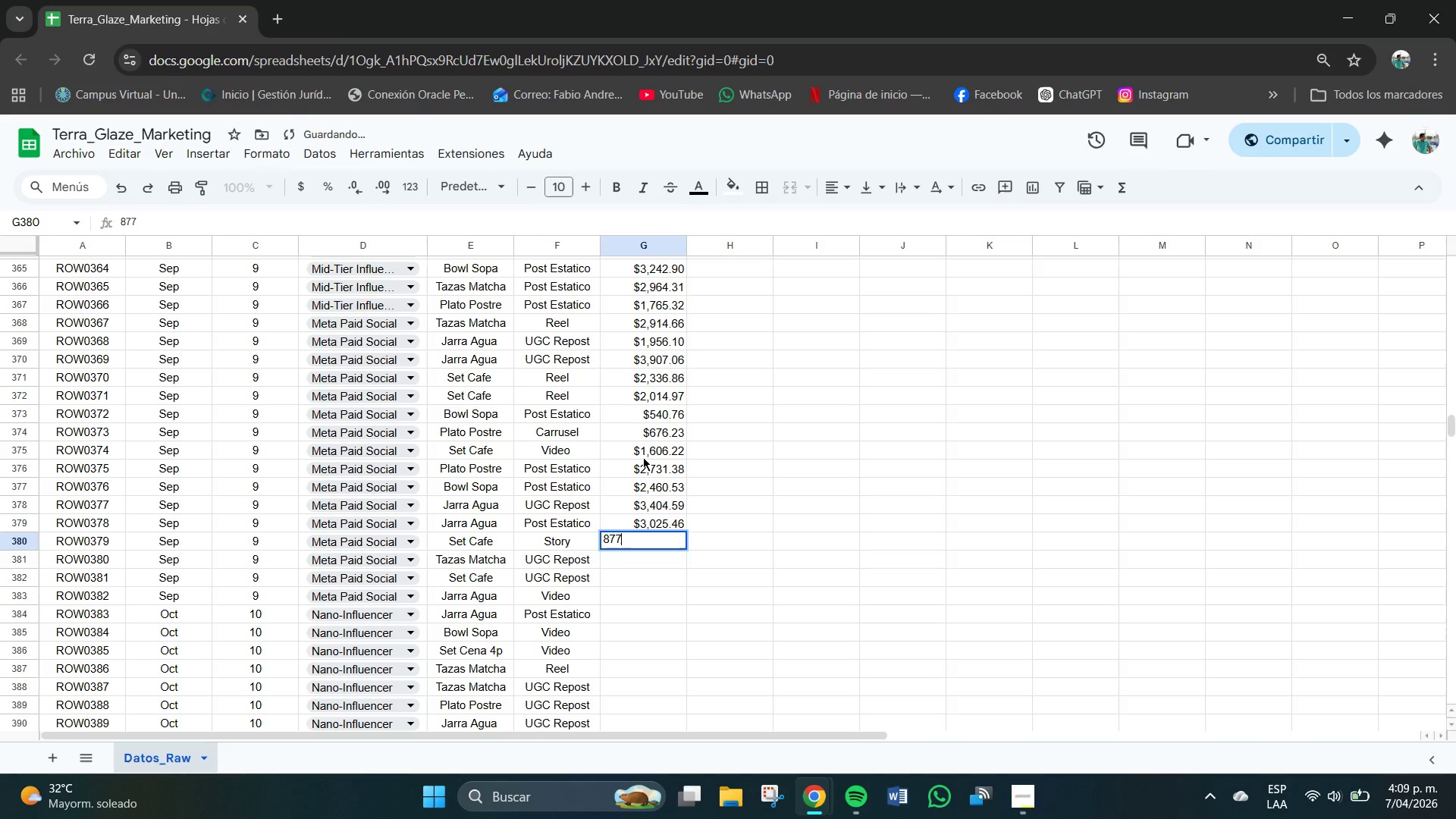 
key(Numpad7)
 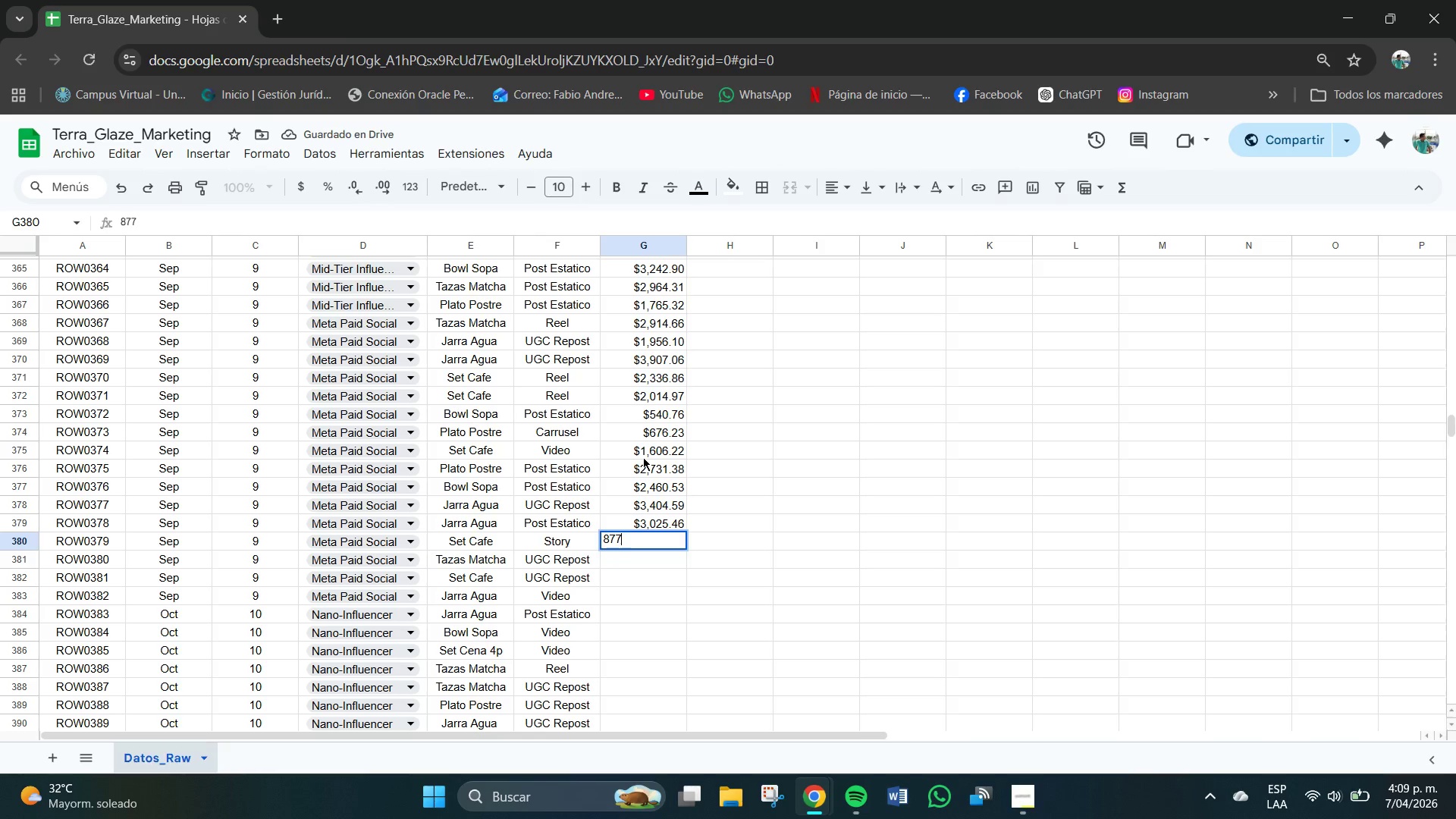 
key(NumpadDecimal)
 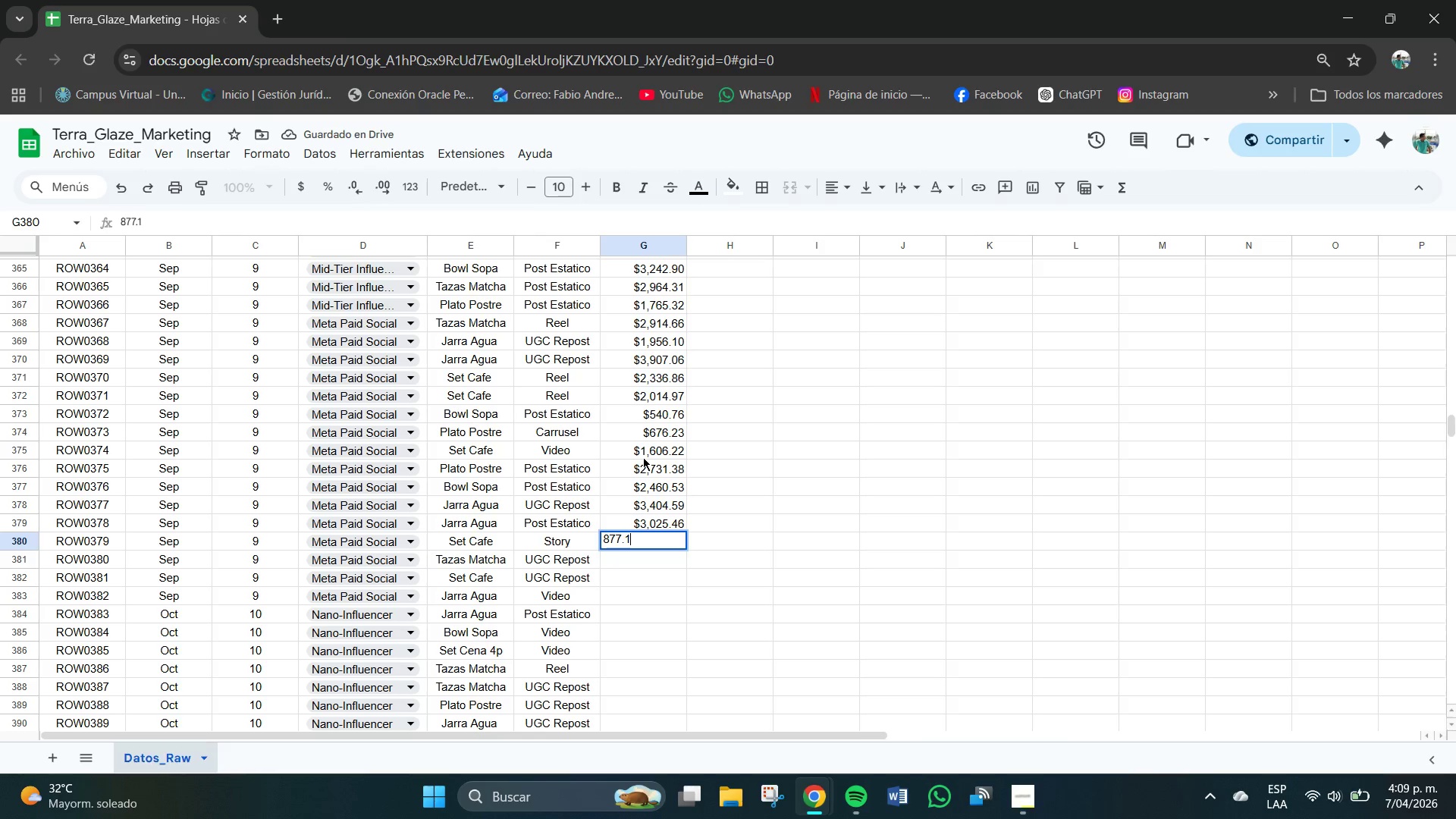 
key(Numpad1)
 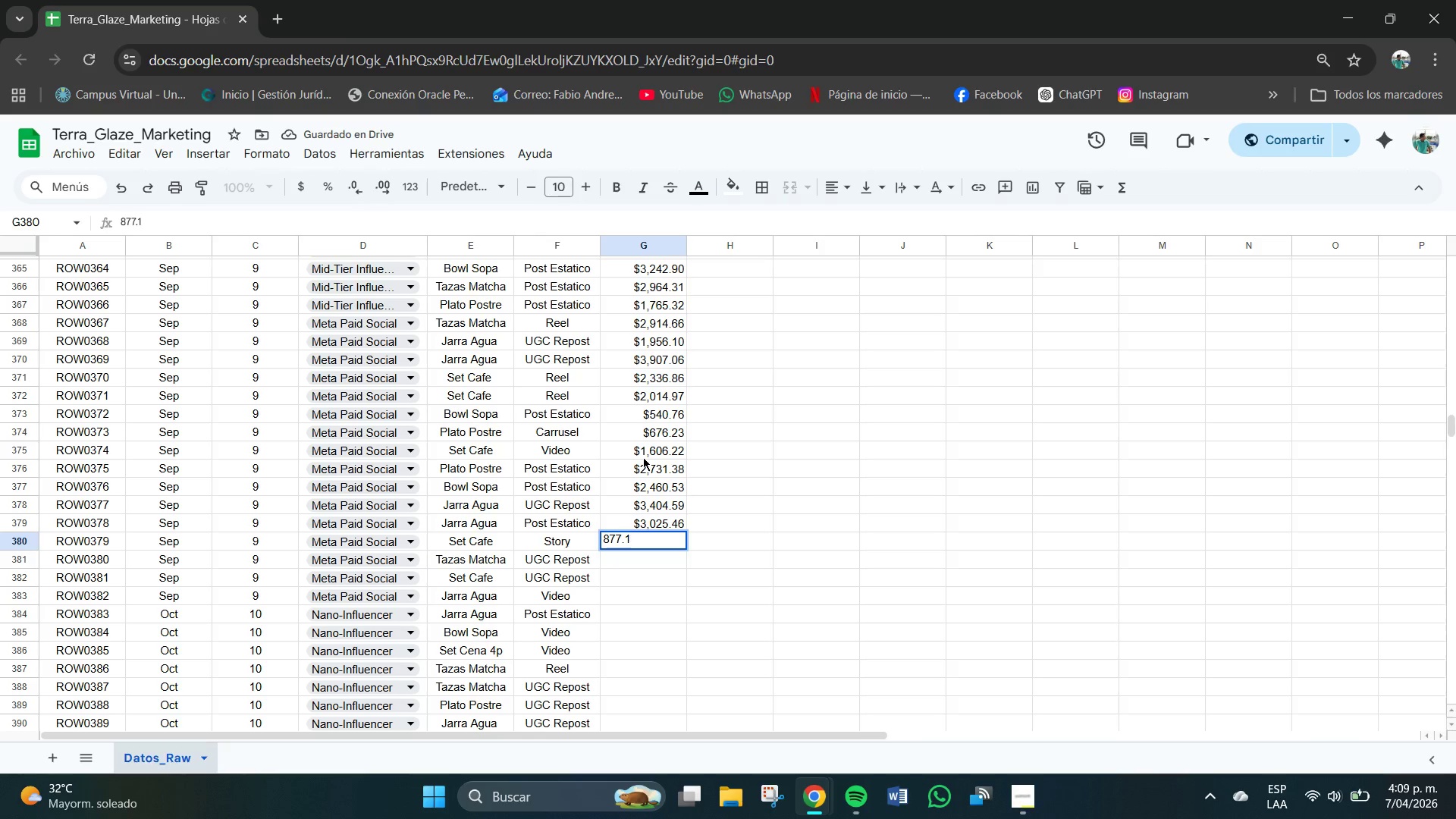 
key(NumpadEnter)
 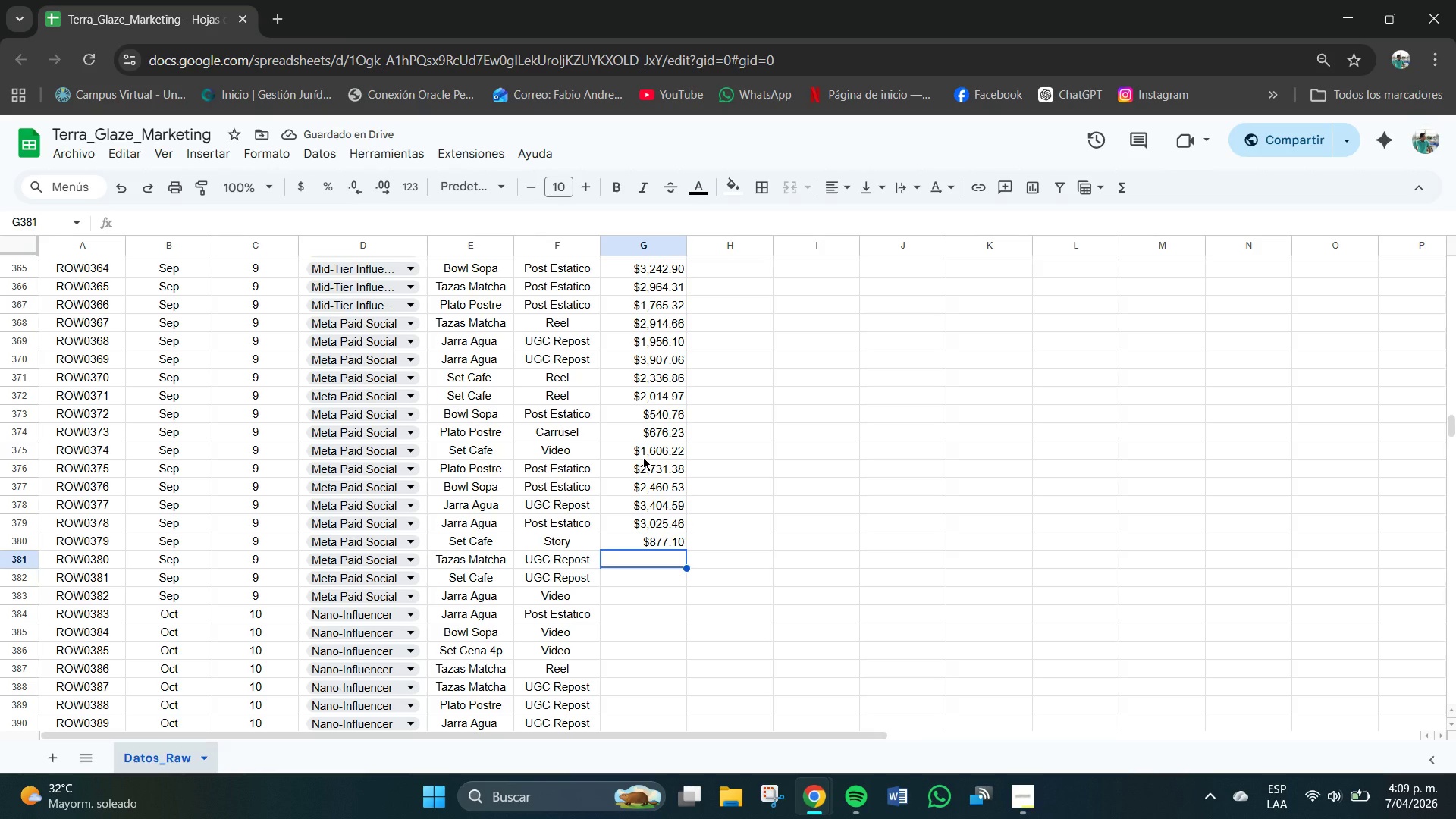 
key(Numpad3)
 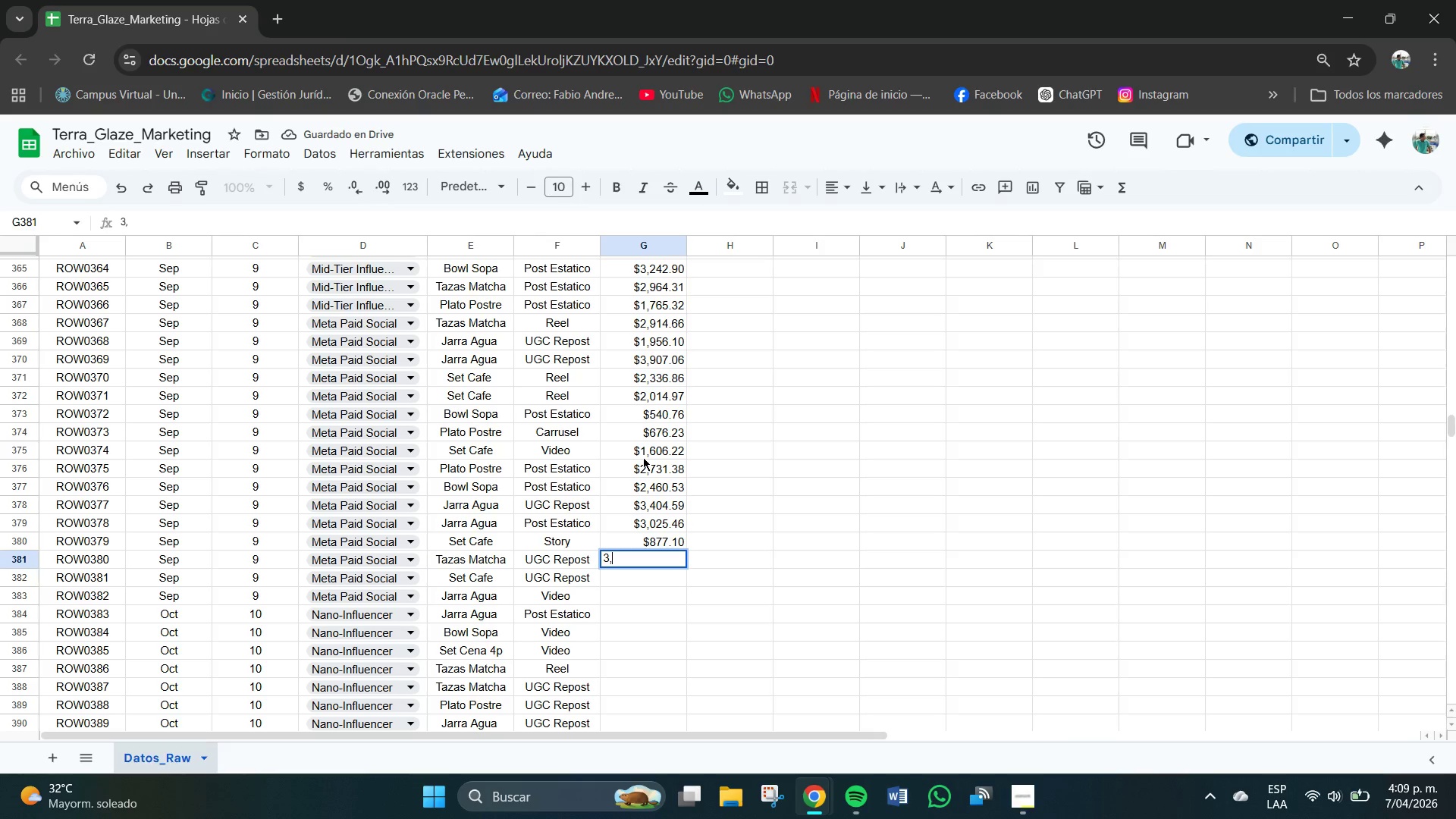 
key(Comma)
 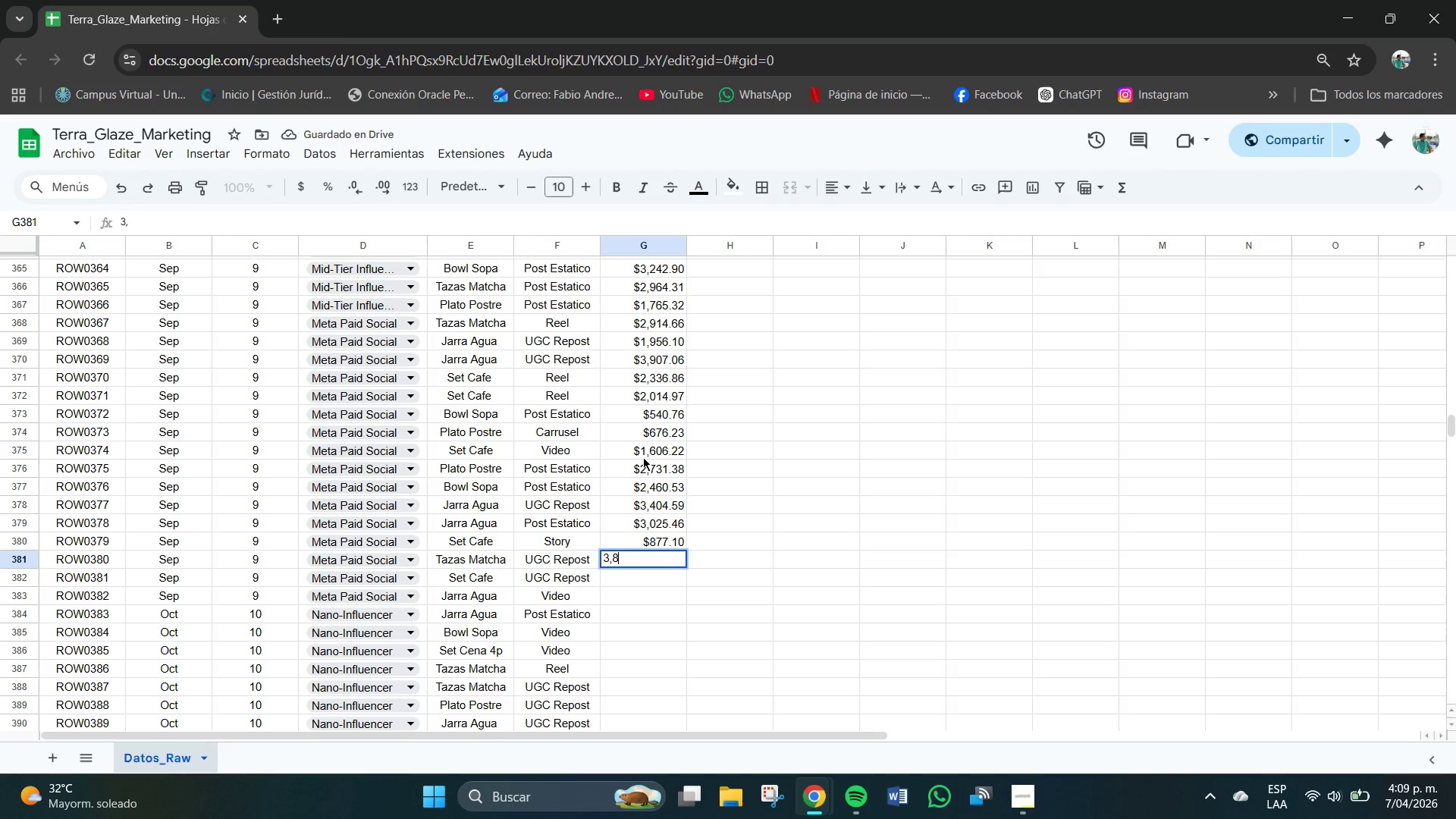 
key(Numpad8)
 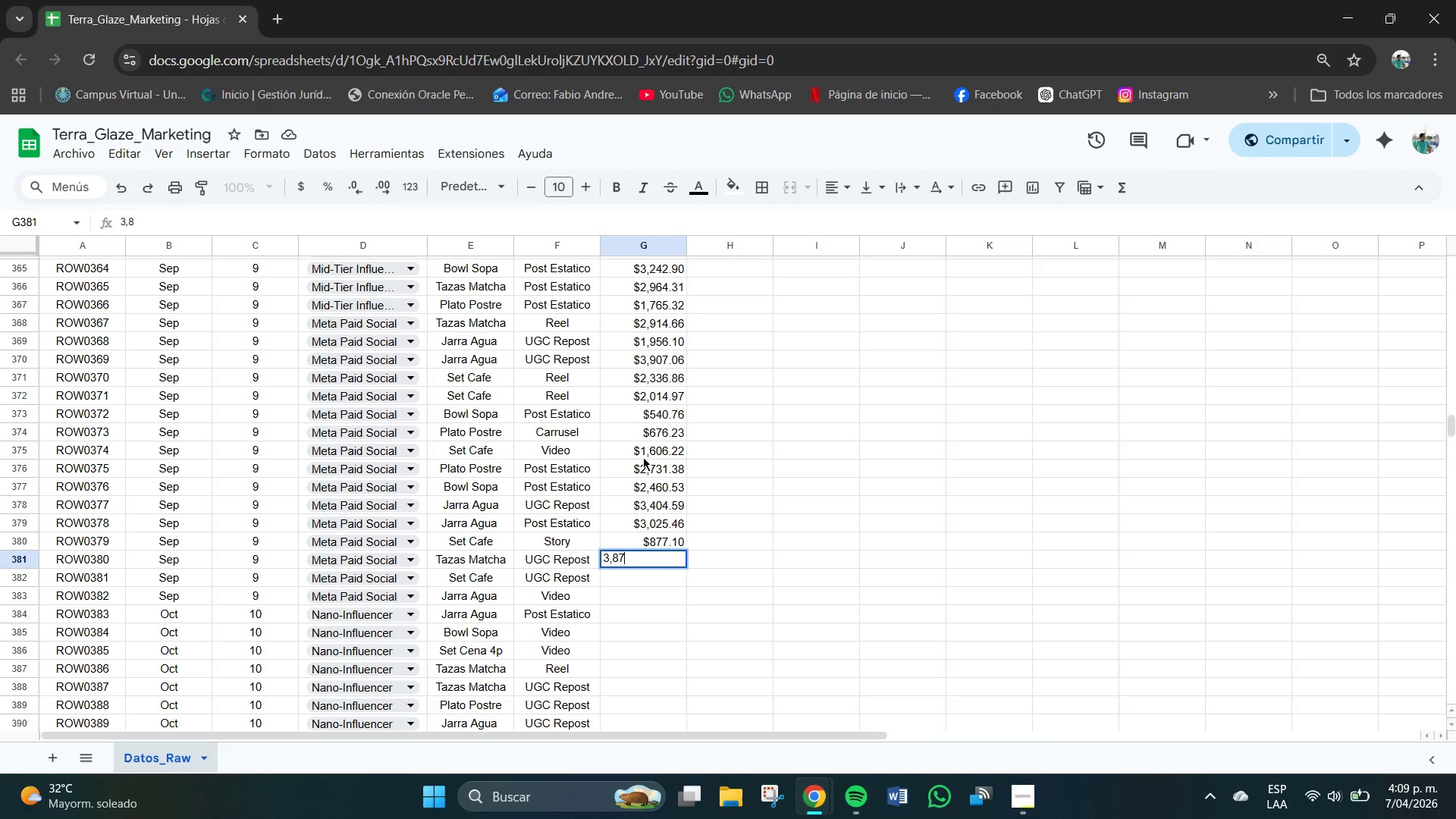 
key(Numpad7)
 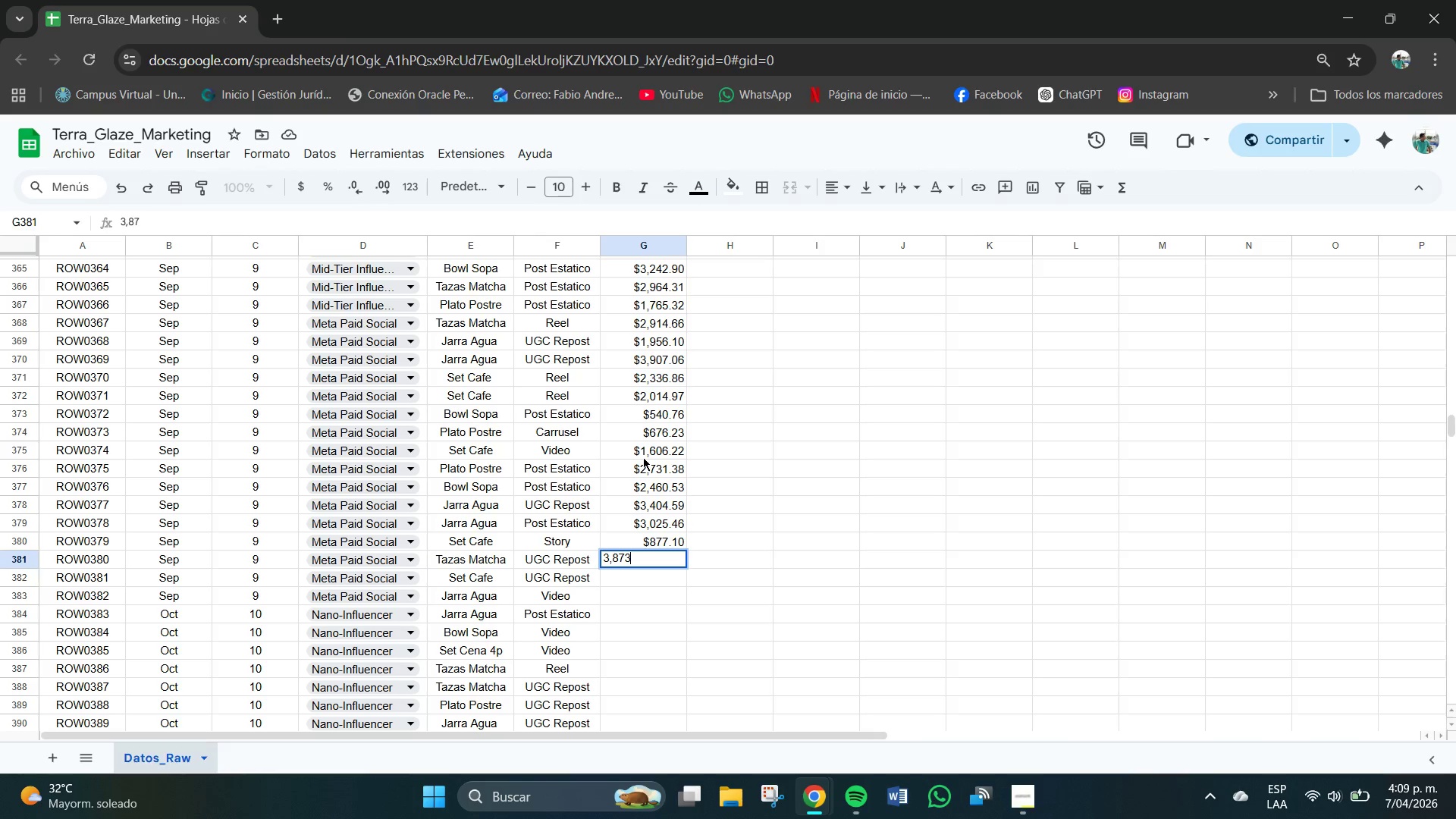 
key(Numpad3)
 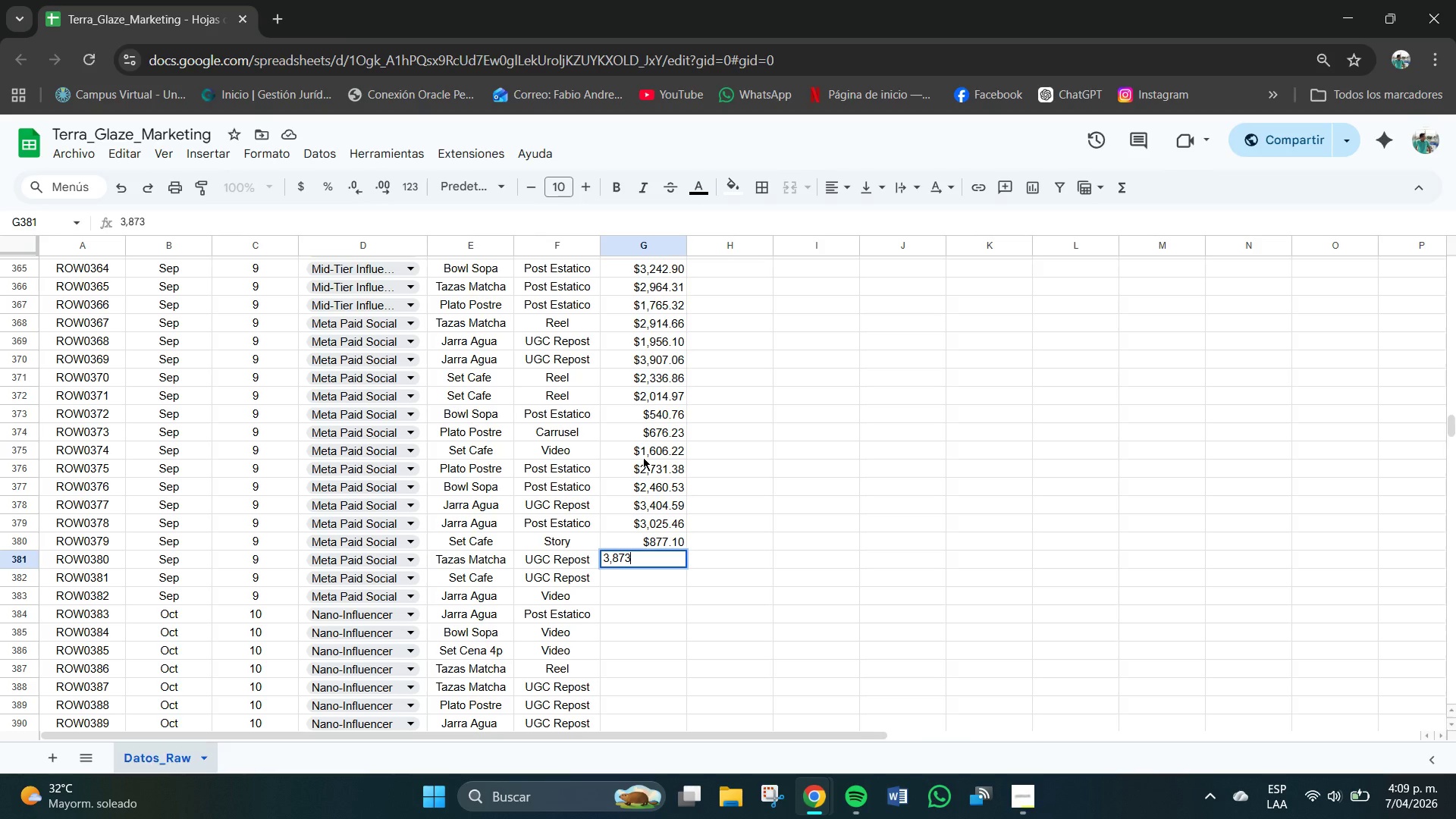 
key(NumpadDecimal)
 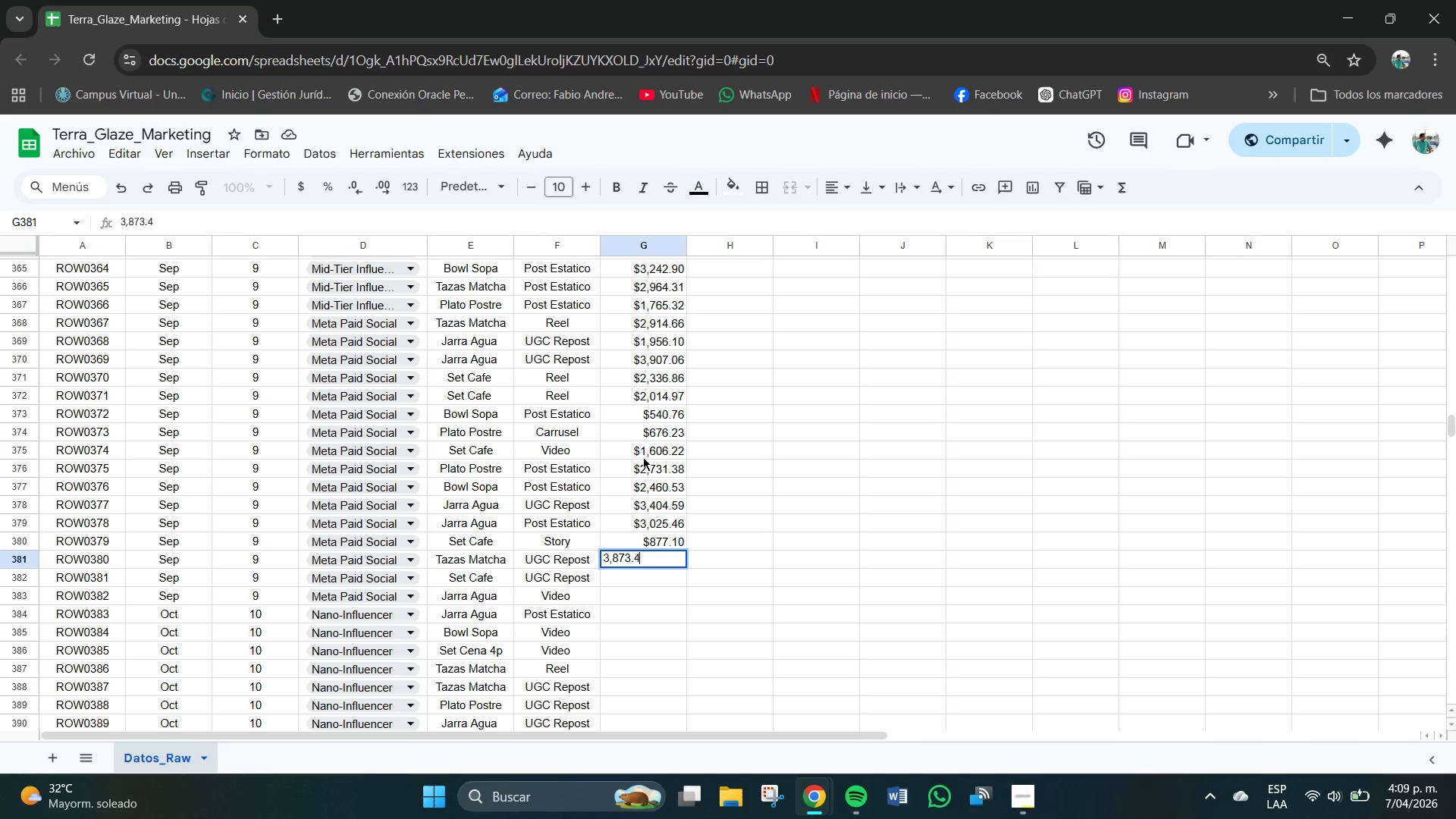 
key(Numpad4)
 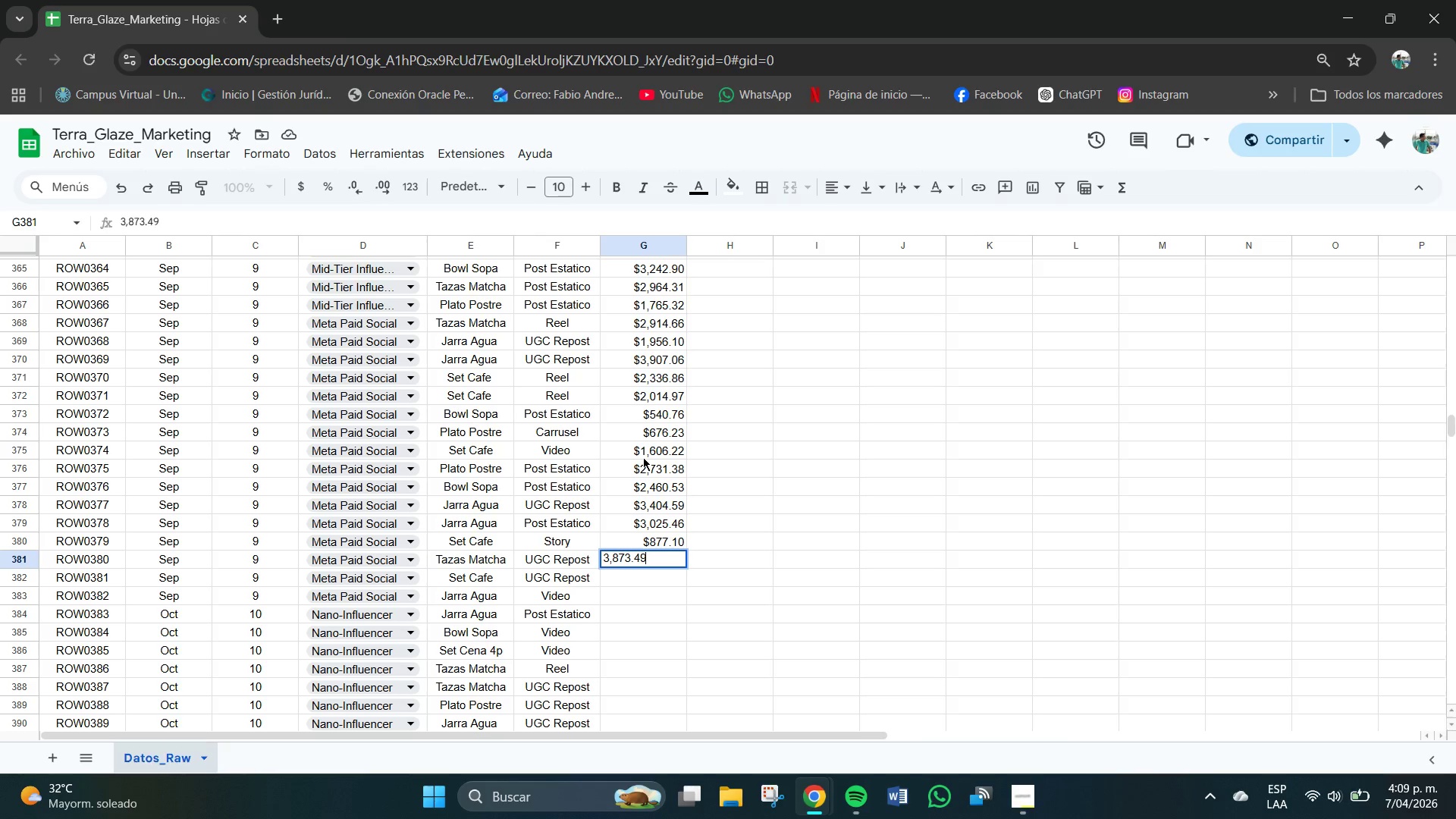 
key(Numpad9)
 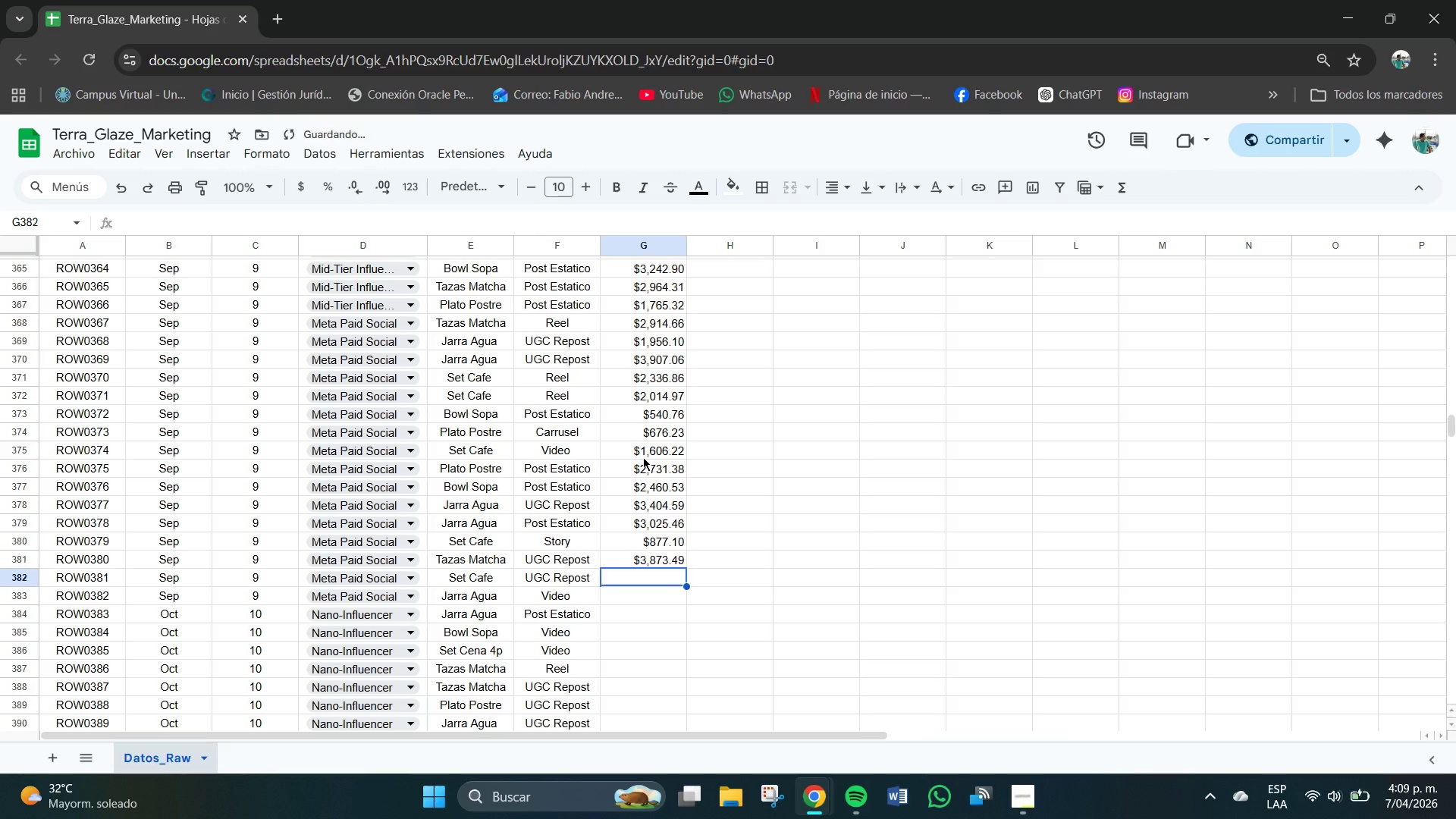 
key(NumpadEnter)
 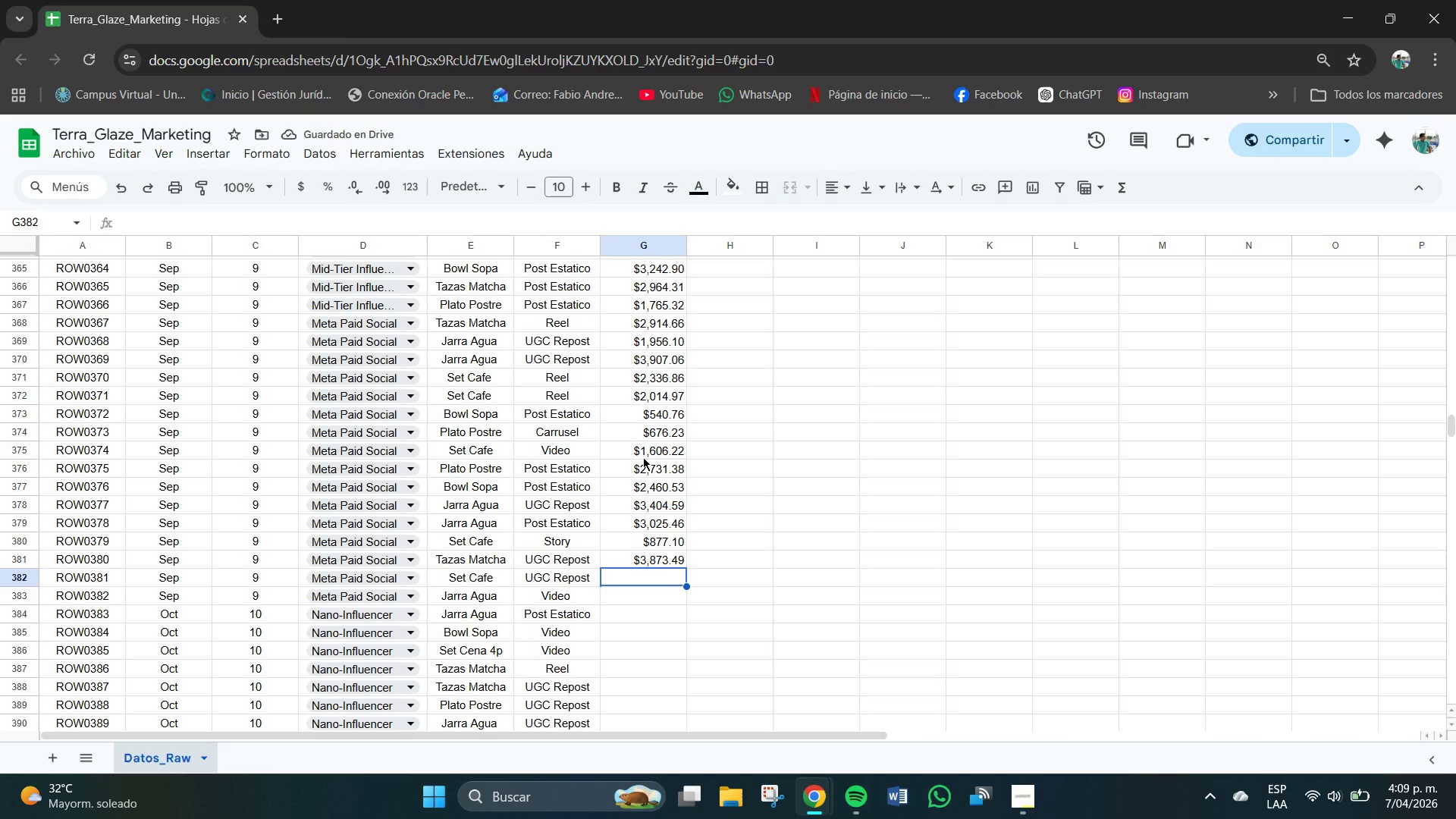 
key(Numpad2)
 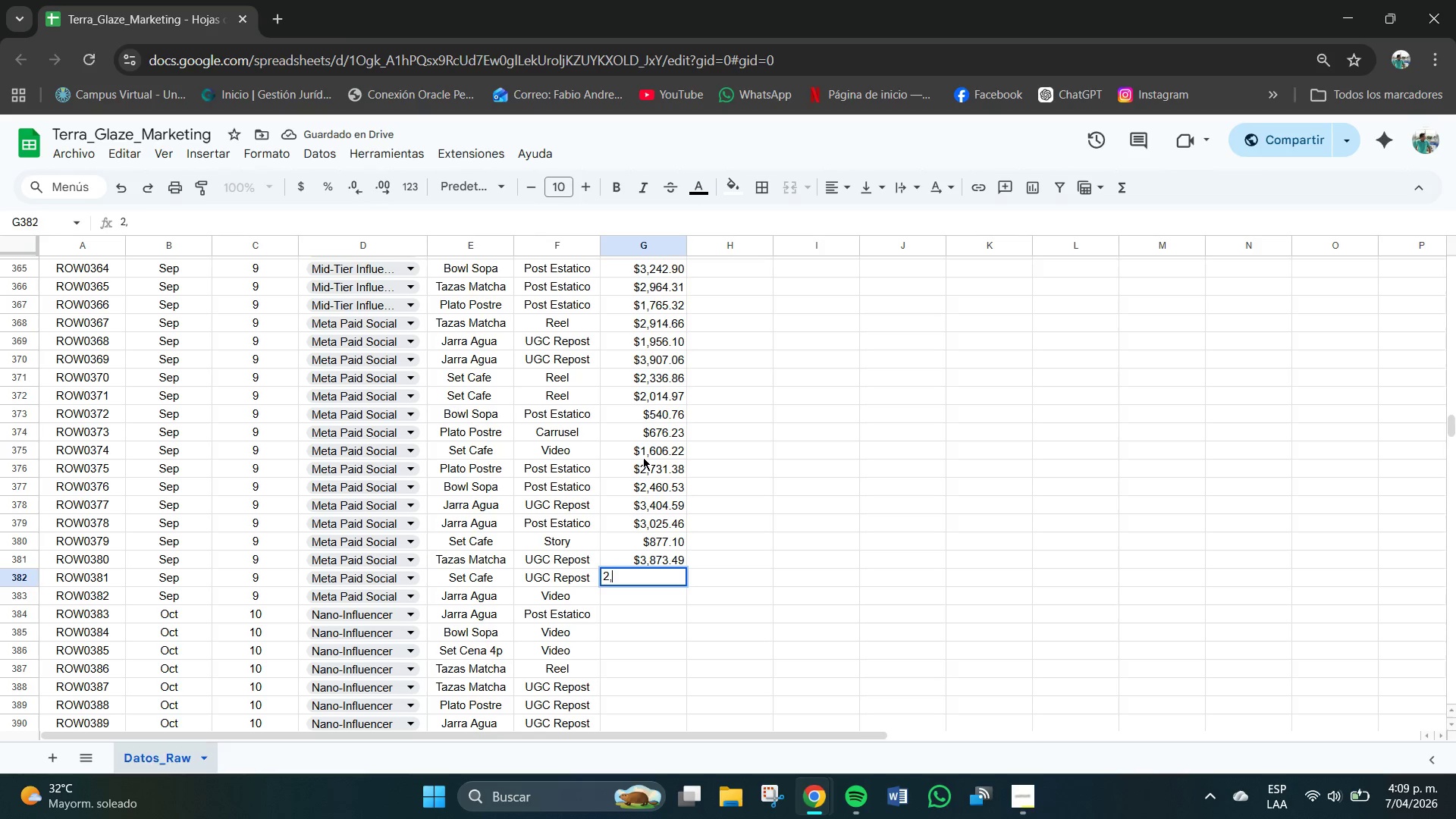 
key(Comma)
 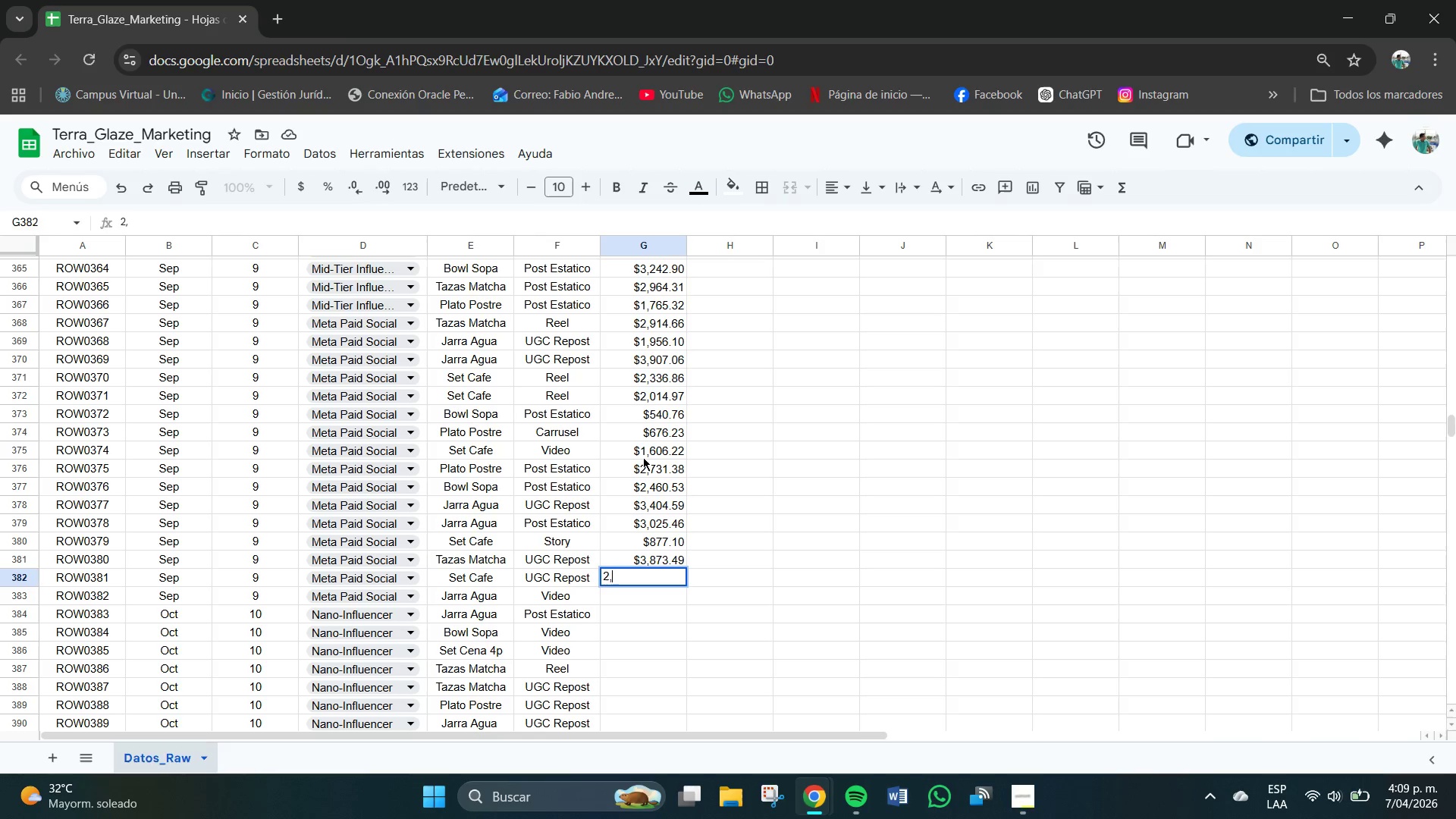 
key(Numpad5)
 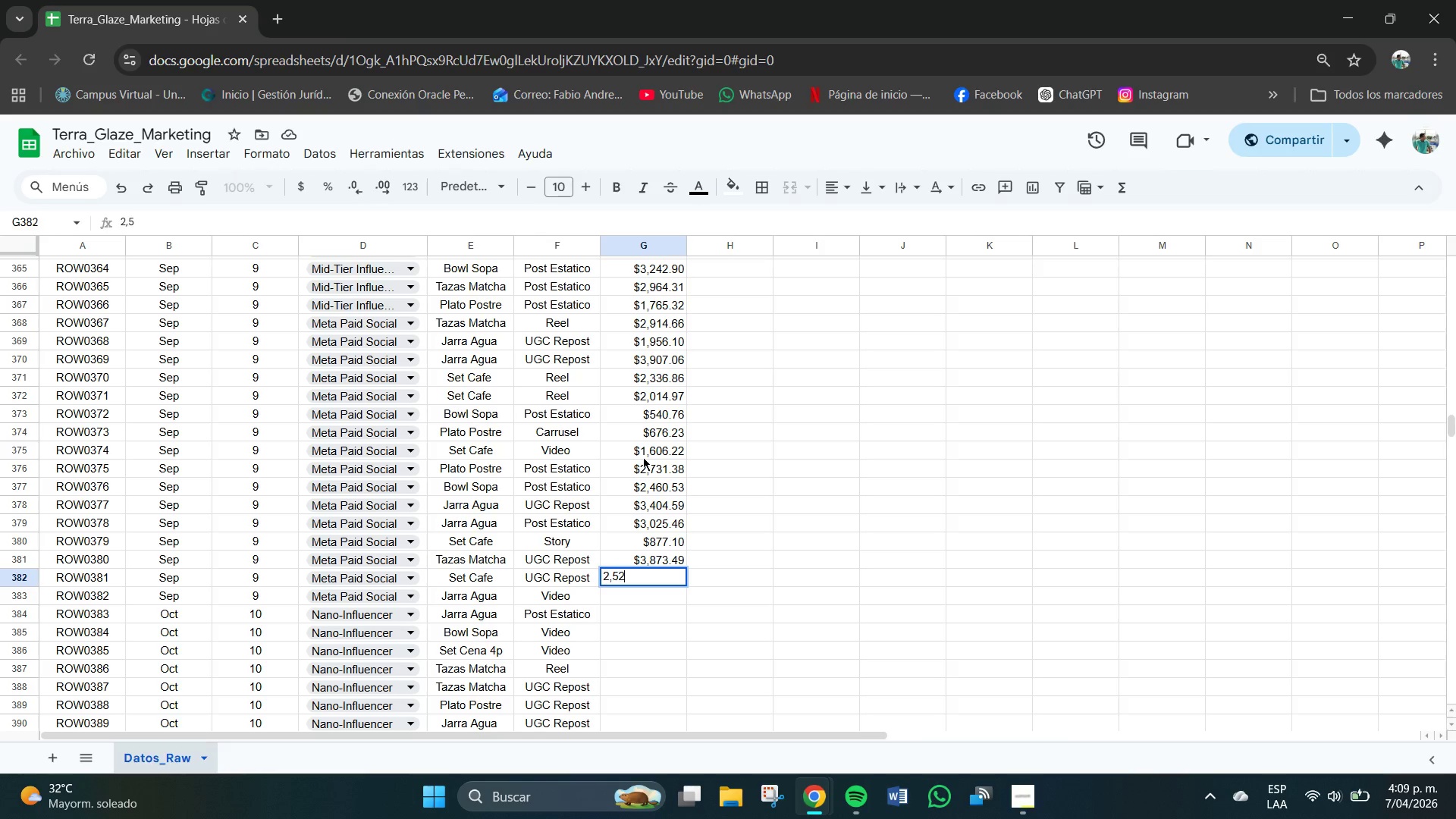 
key(Numpad2)
 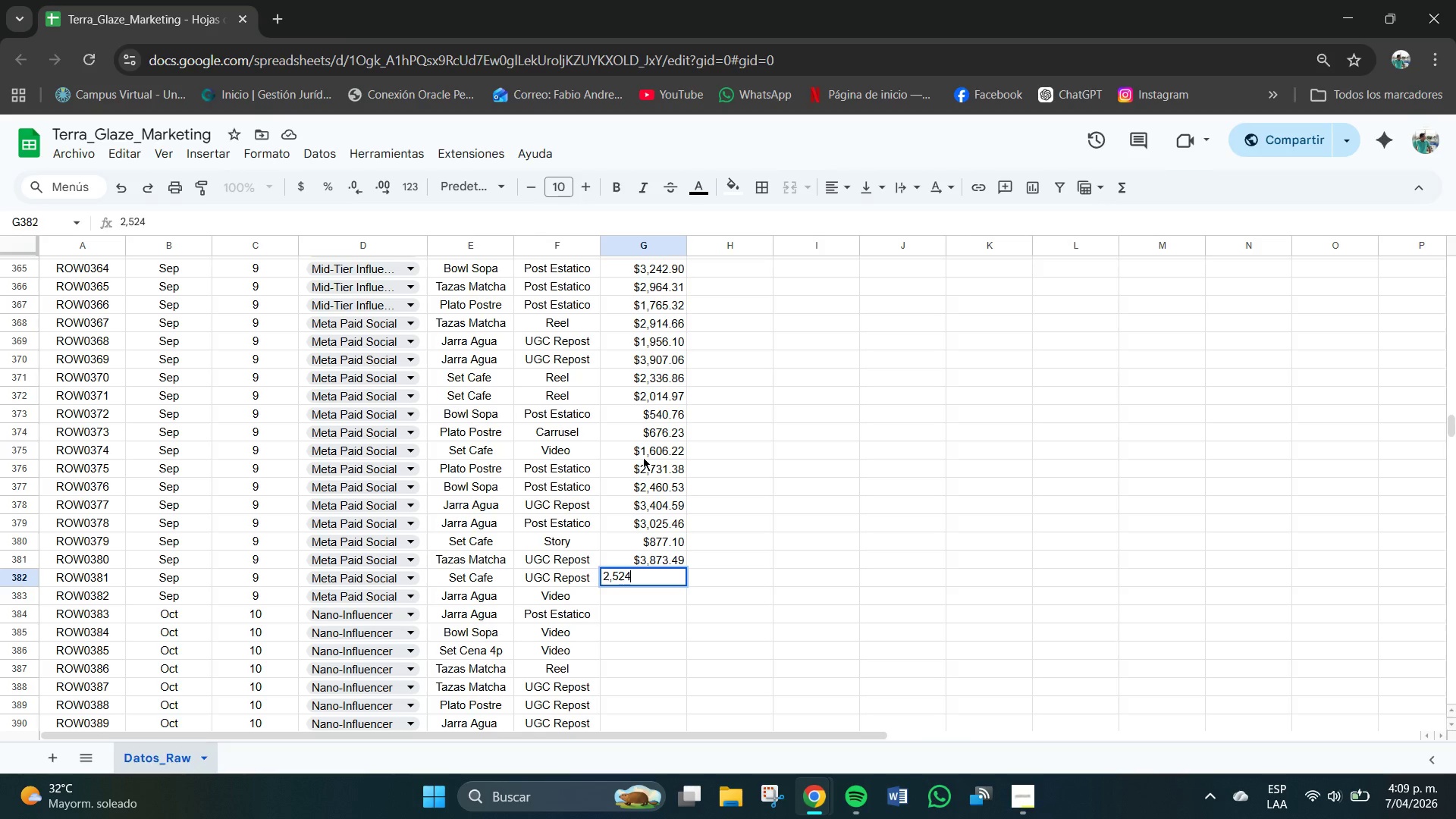 
key(Numpad4)
 